 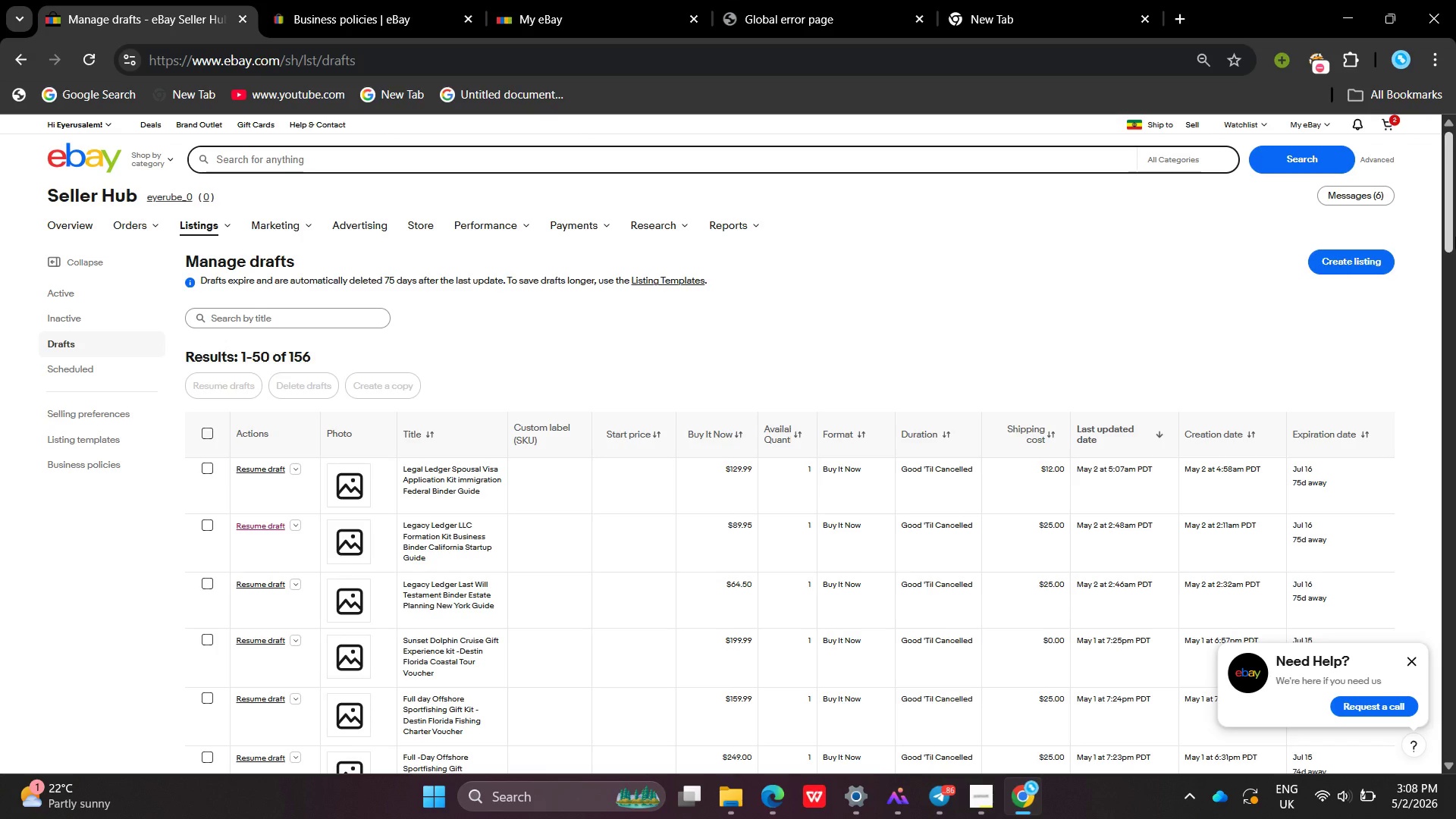 
left_click([1355, 256])
 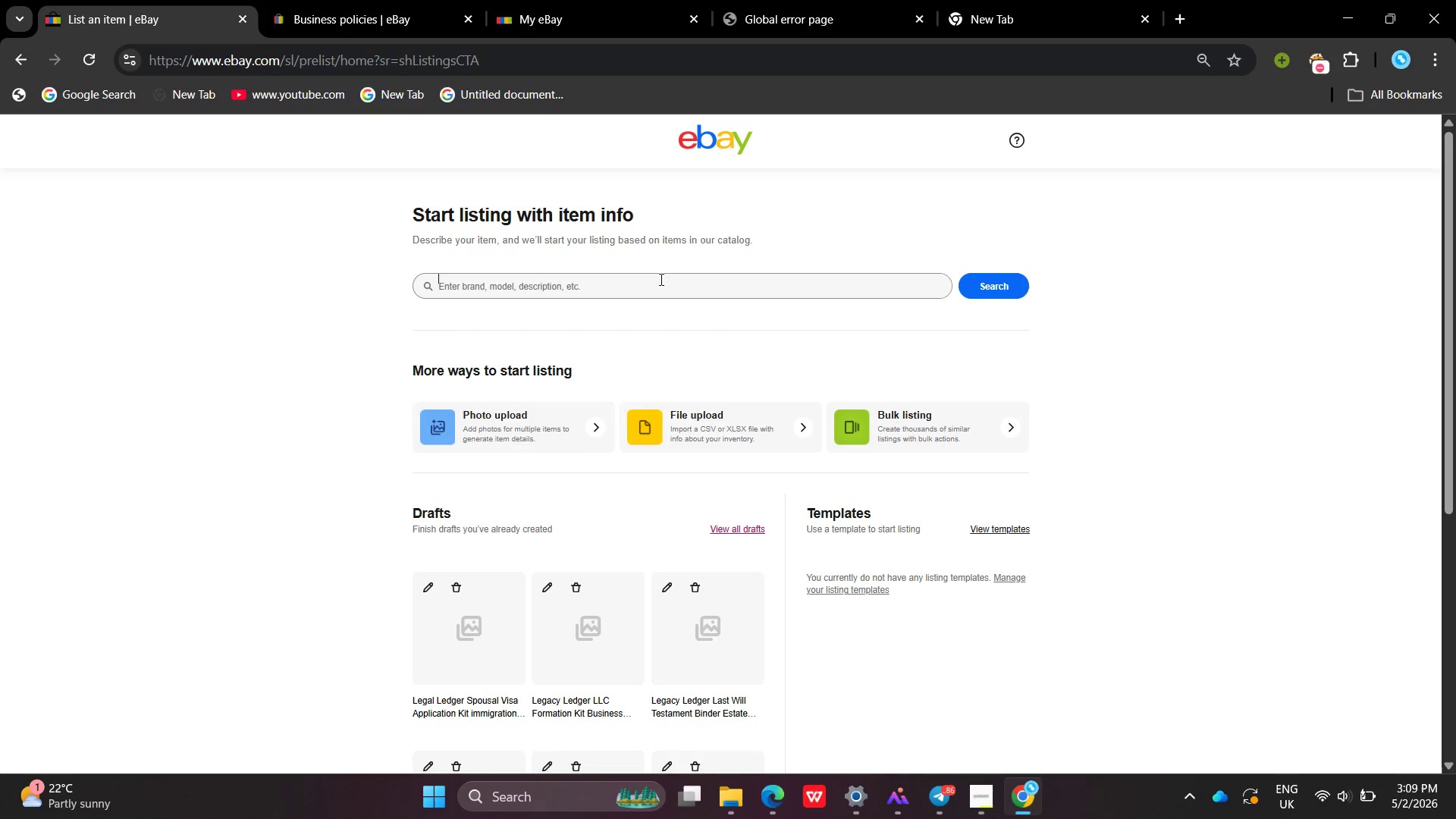 
wait(16.05)
 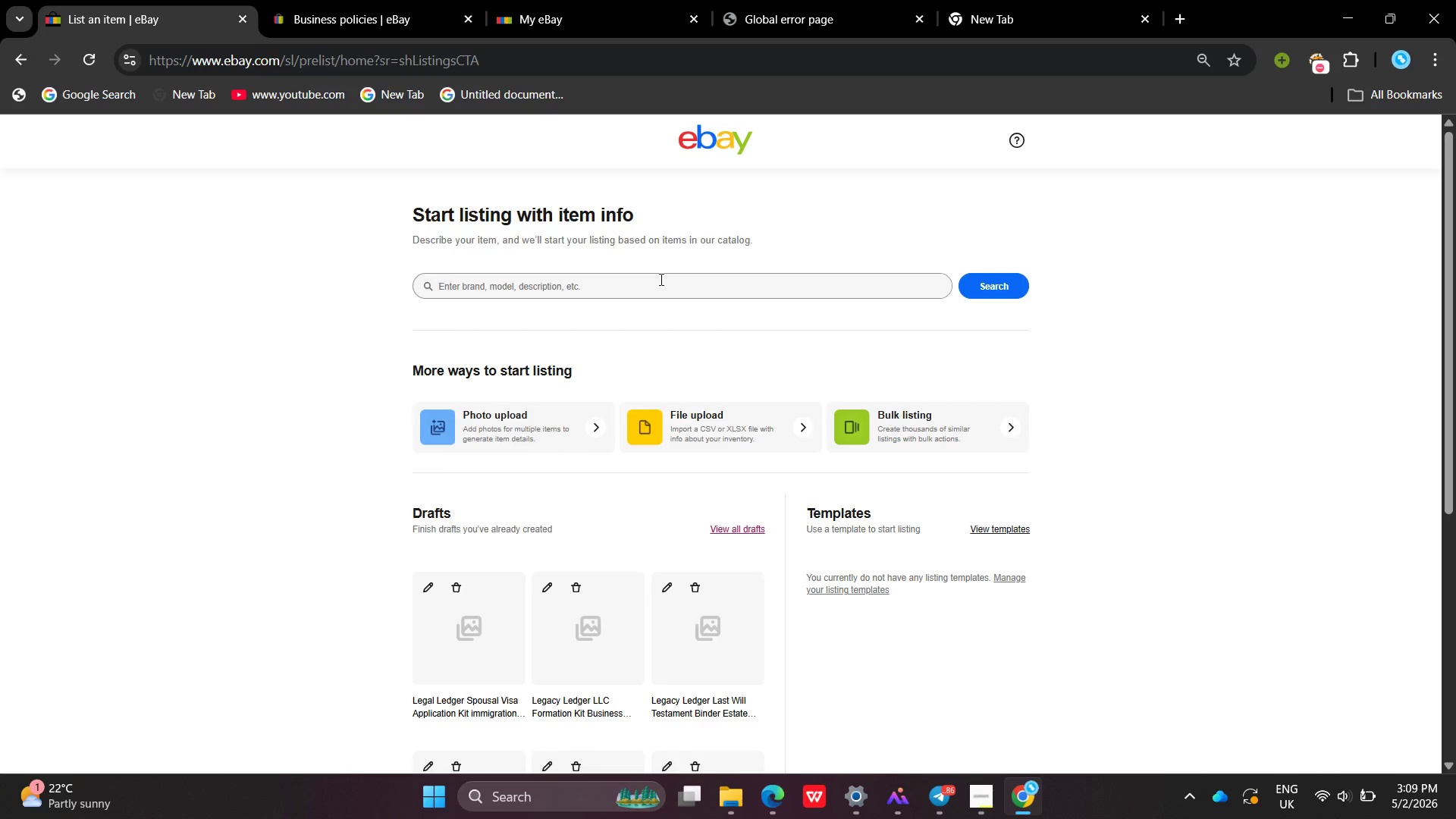 
type(NO )
 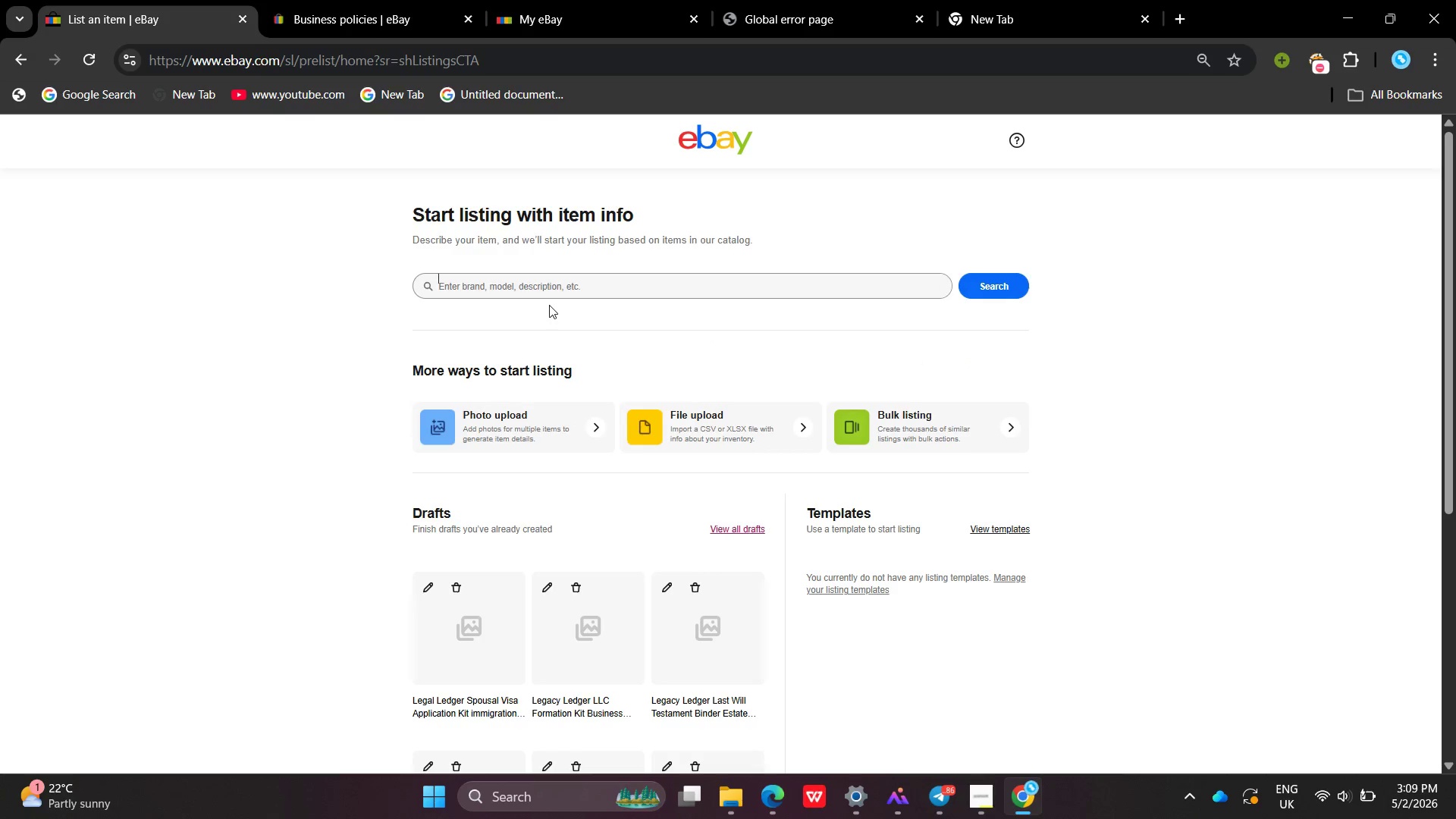 
left_click([547, 297])
 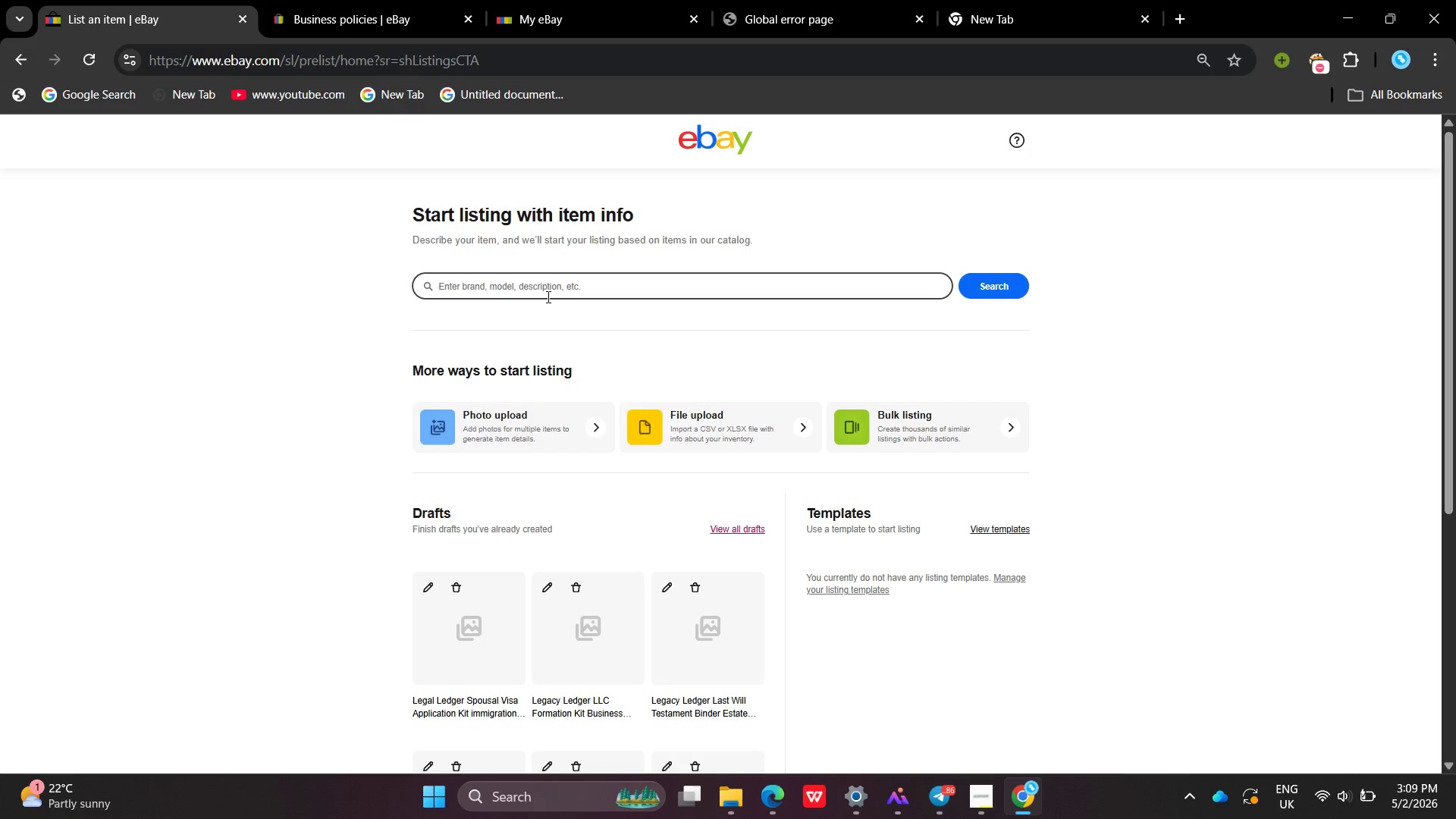 
type(Divorce kit family law binder)
 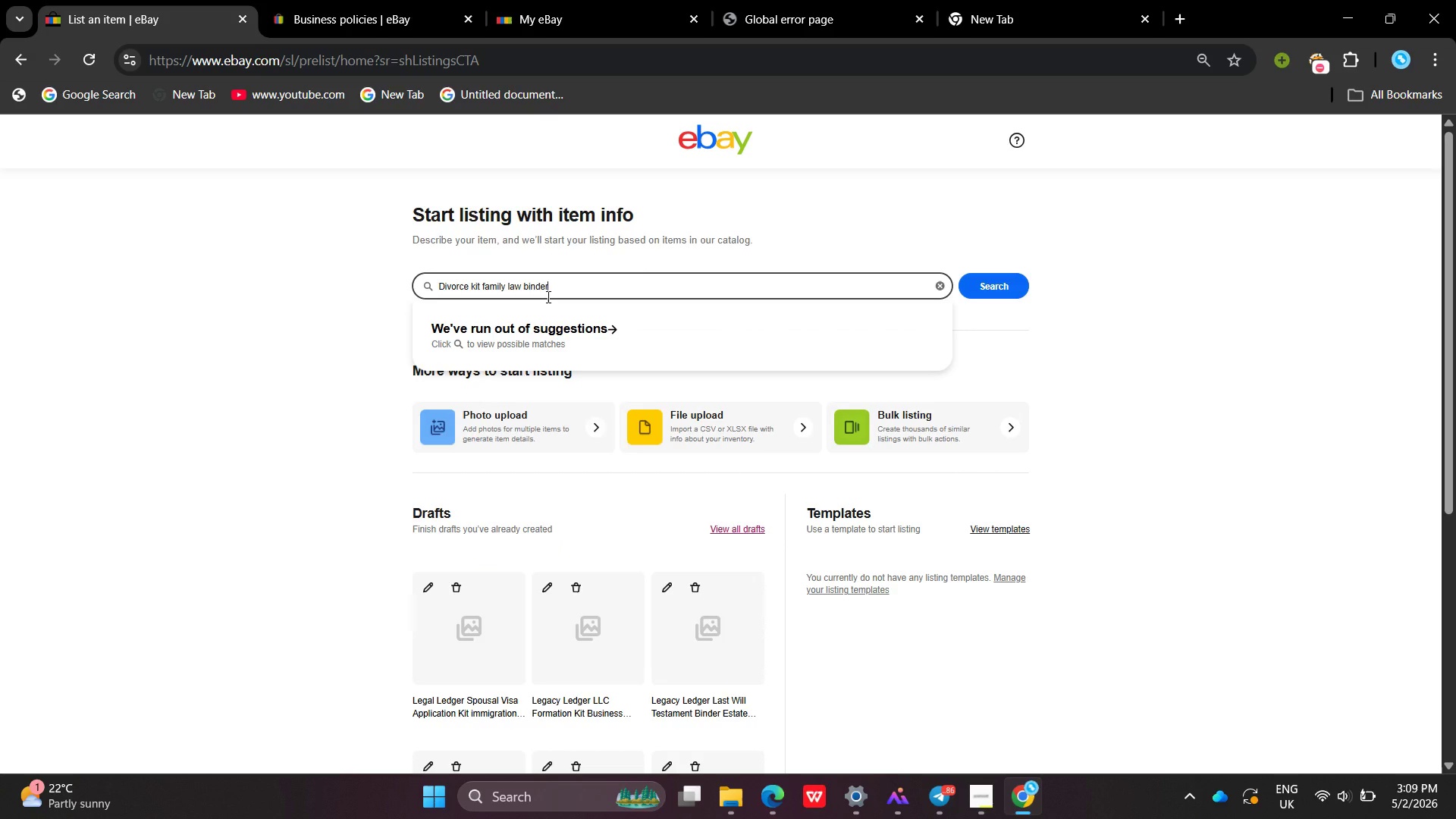 
key(Enter)
 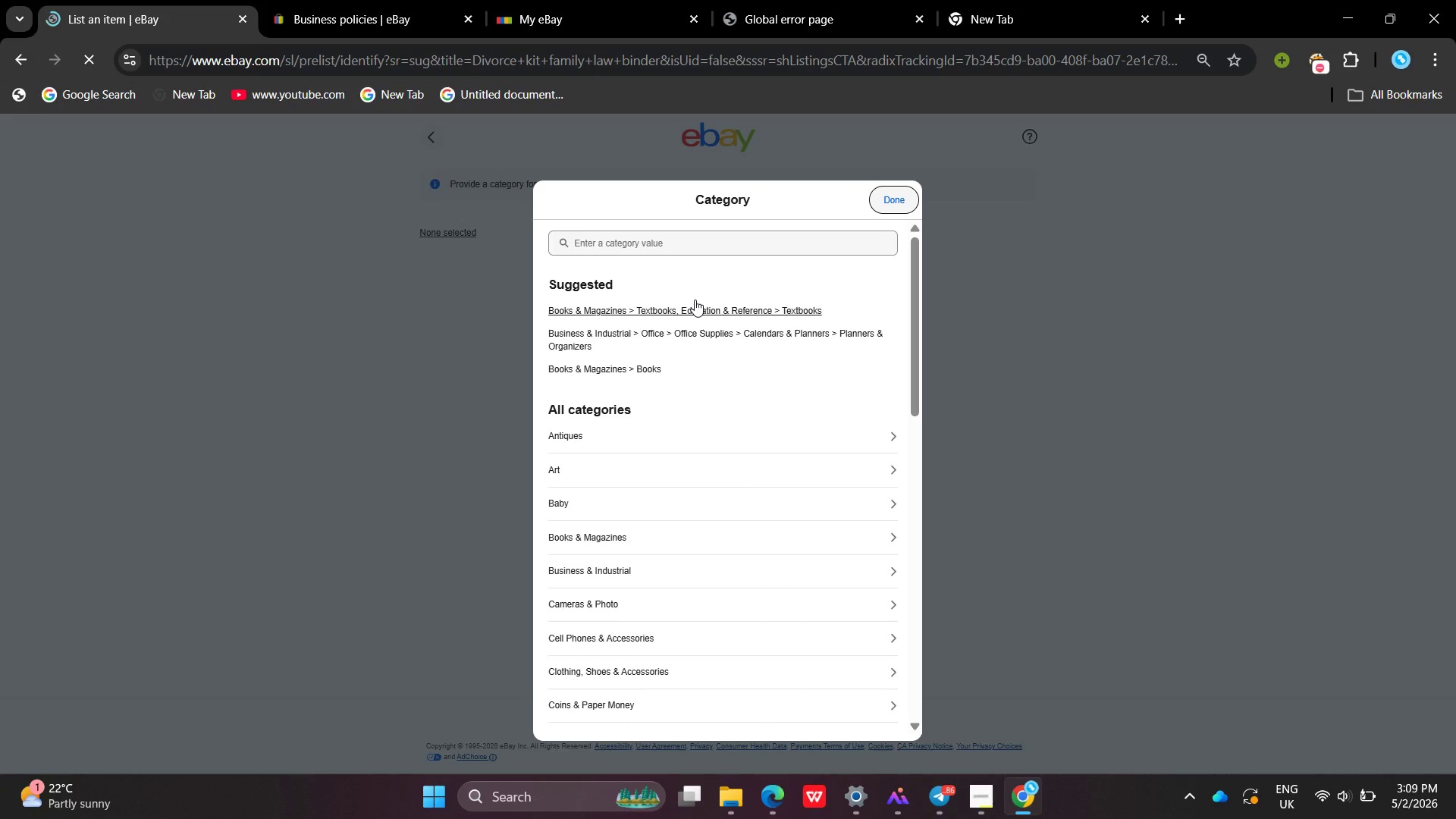 
left_click([668, 309])
 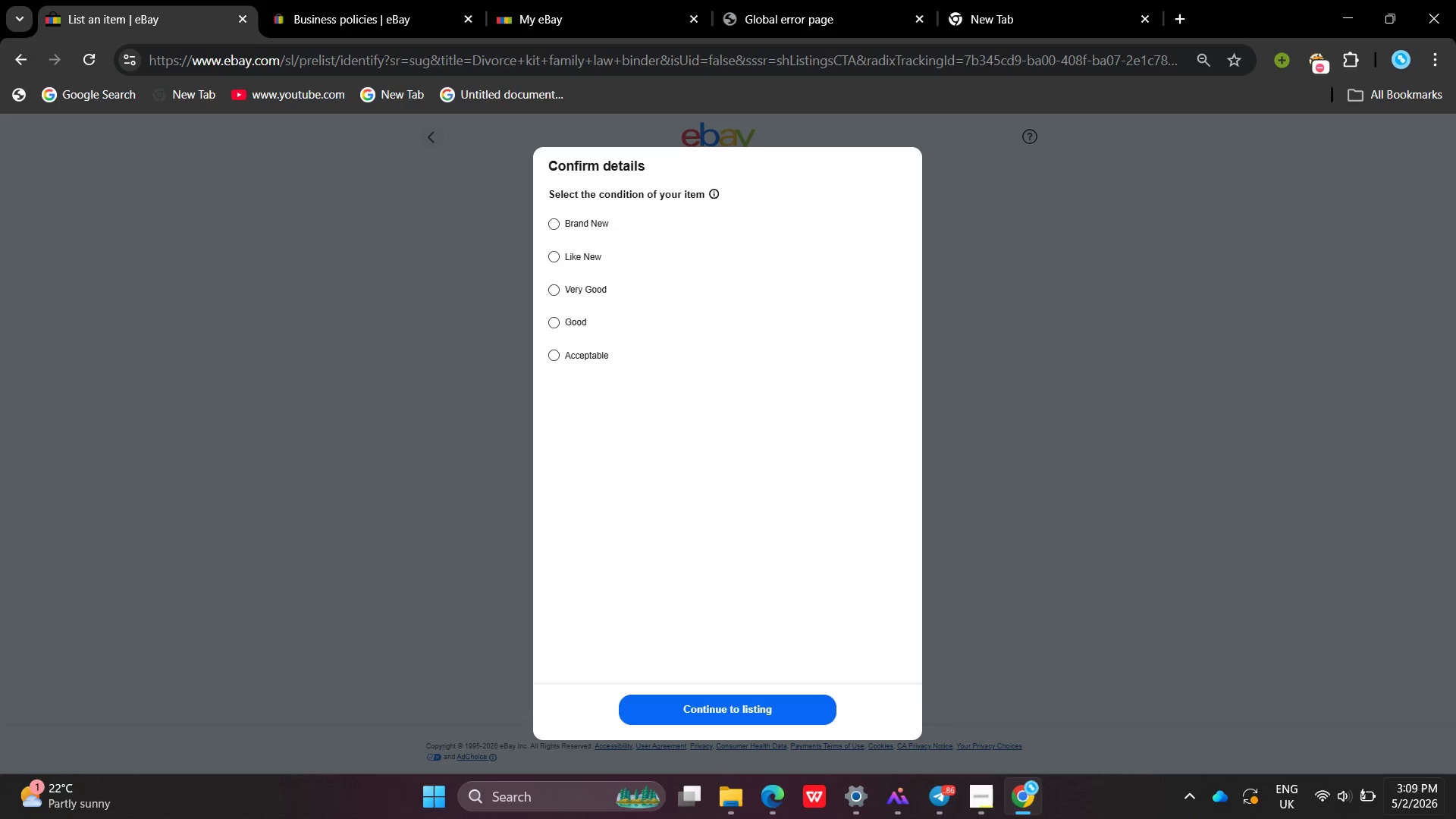 
left_click_drag(start_coordinate=[1434, 646], to_coordinate=[1452, 593])
 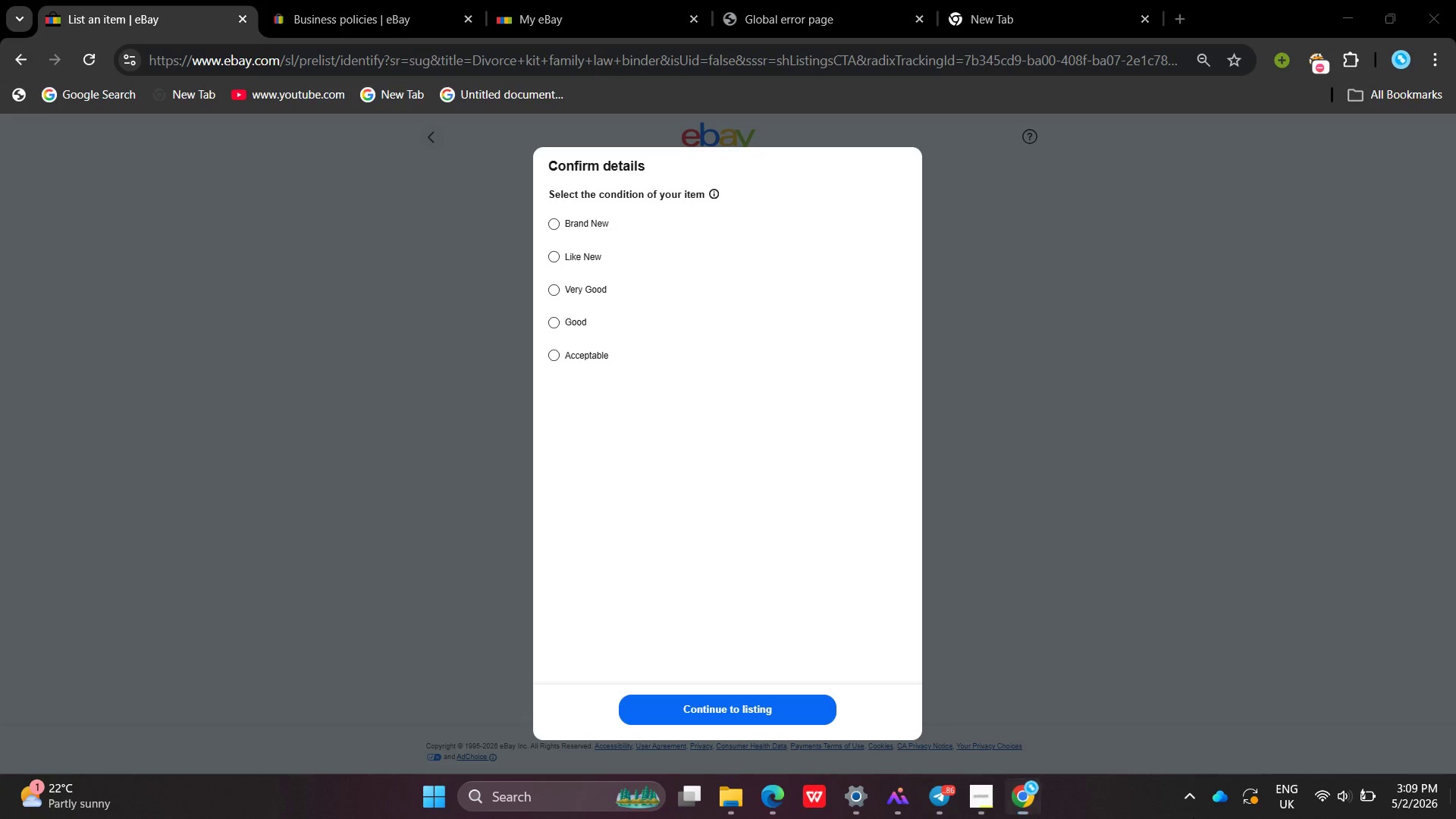 
left_click_drag(start_coordinate=[1455, 818], to_coordinate=[1334, 818])
 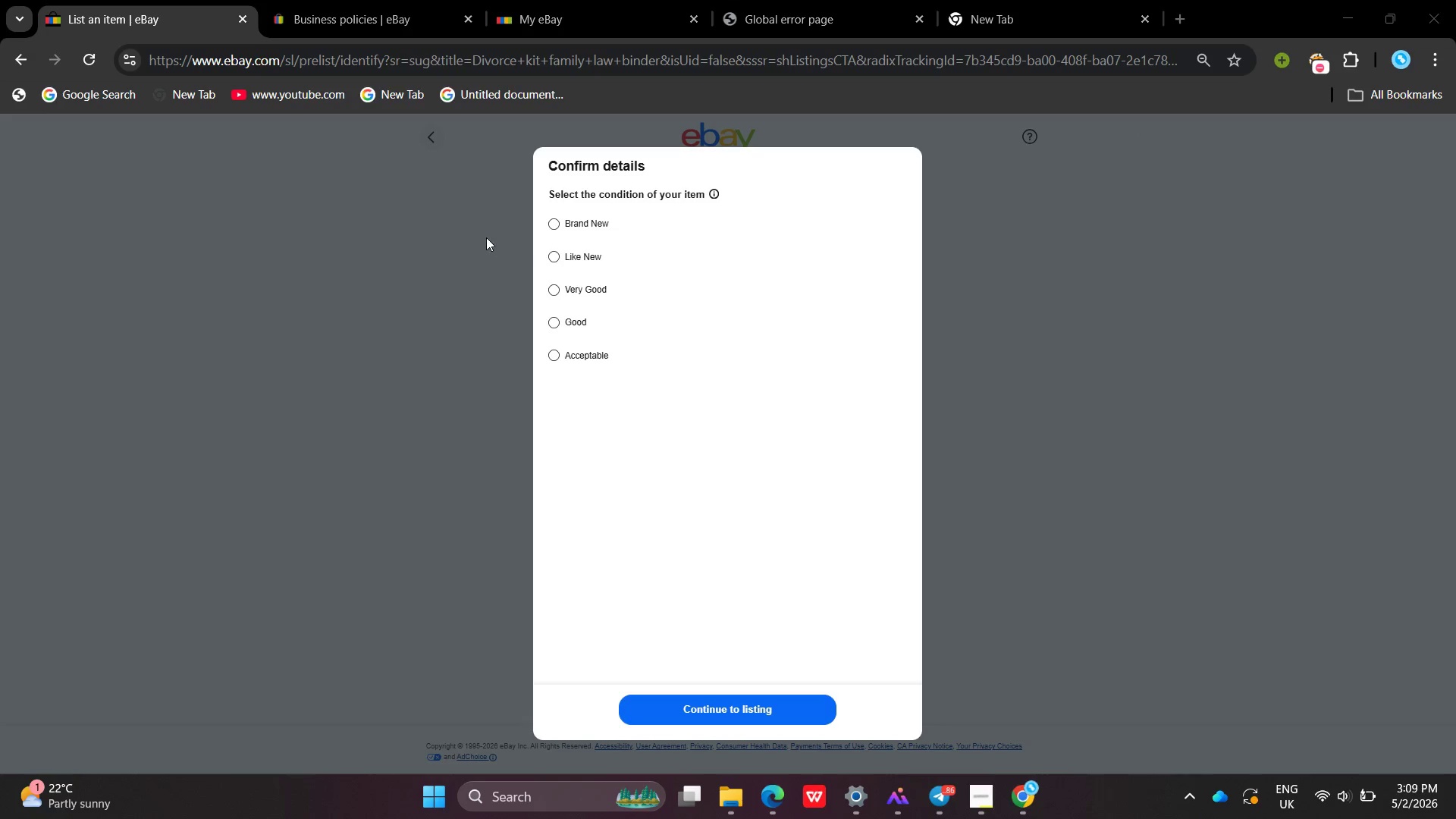 
left_click([556, 219])
 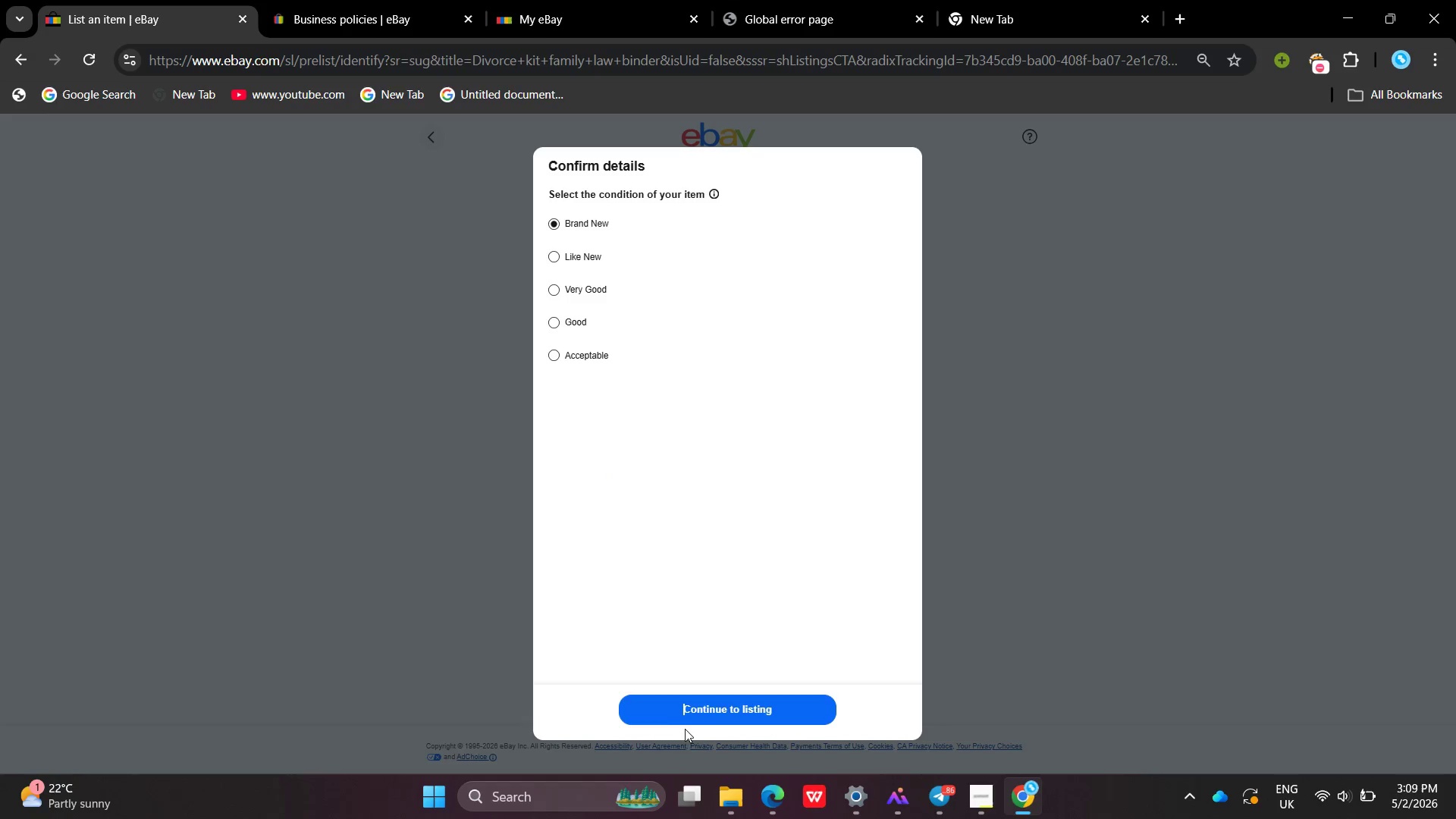 
left_click([690, 715])
 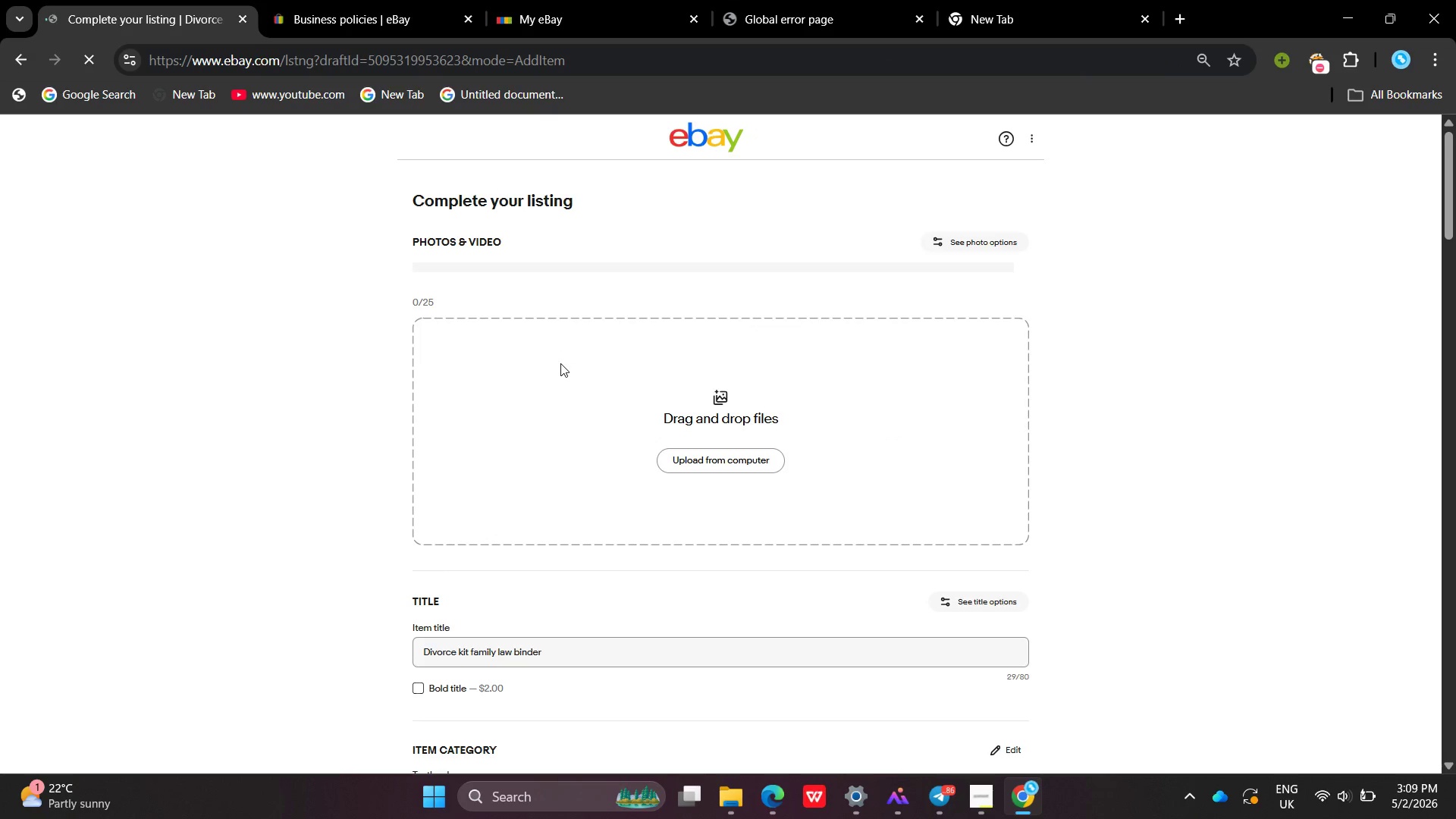 
wait(5.34)
 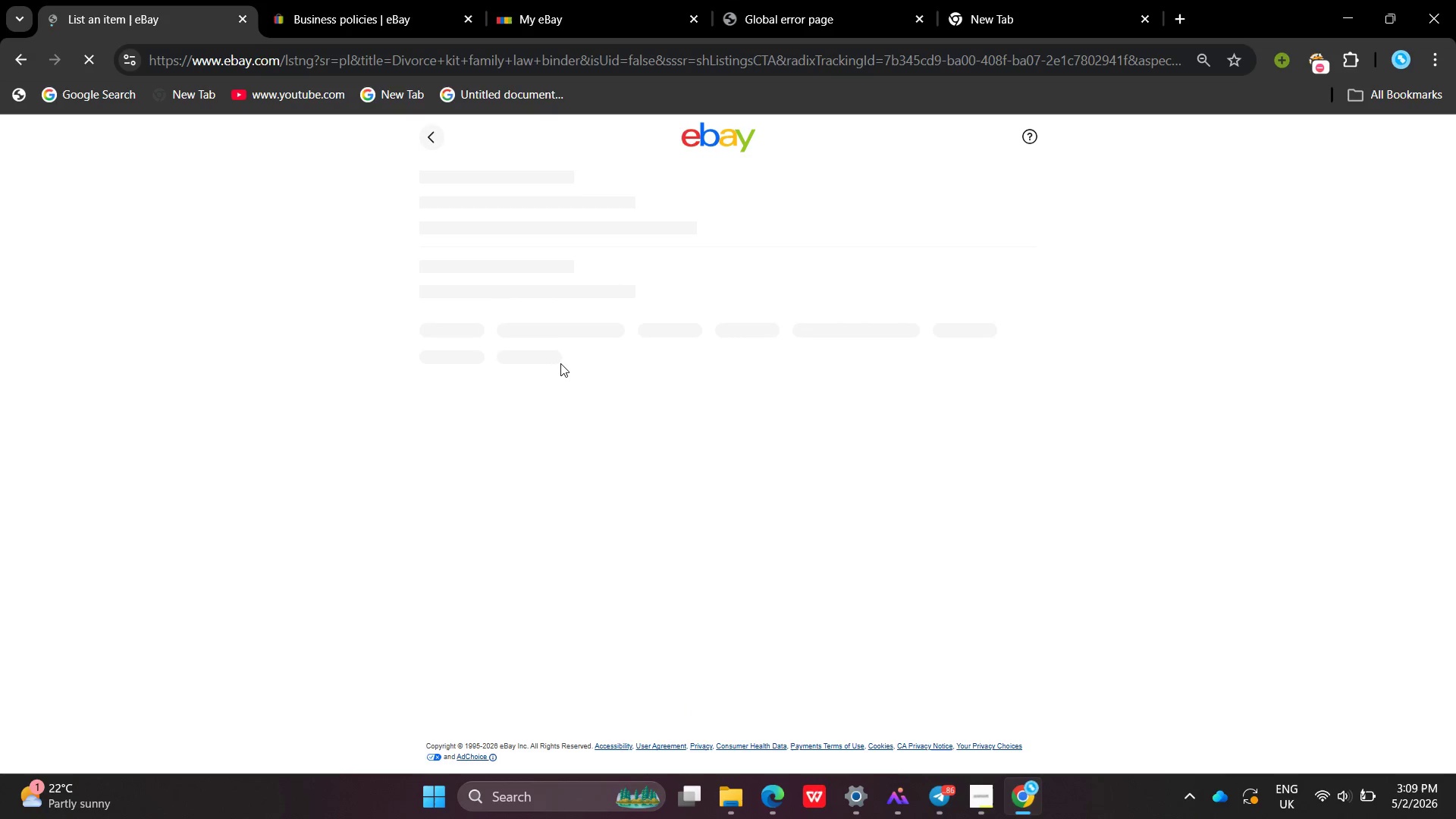 
left_click([574, 666])
 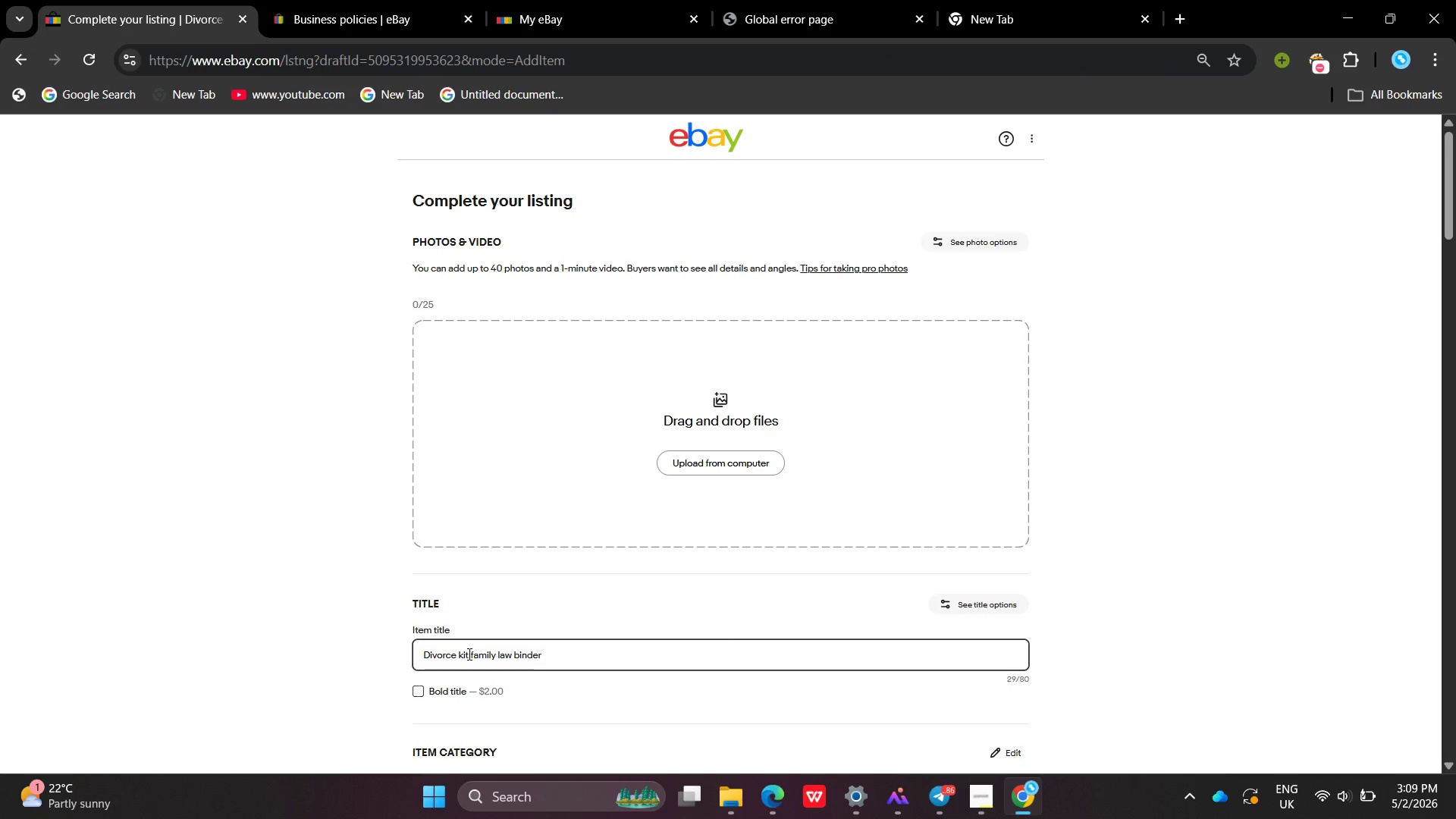 
left_click([463, 651])
 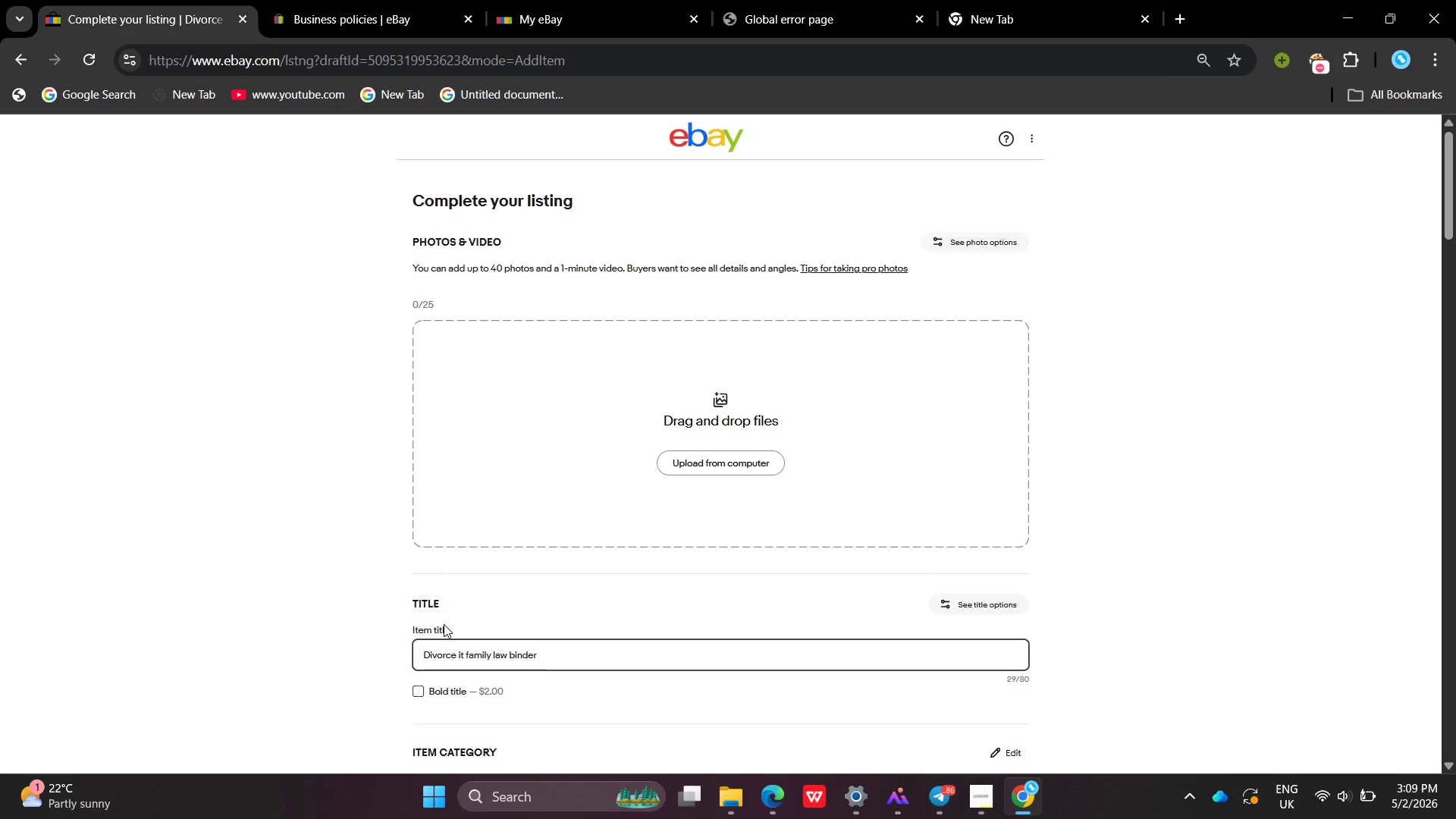 
key(Backspace)
 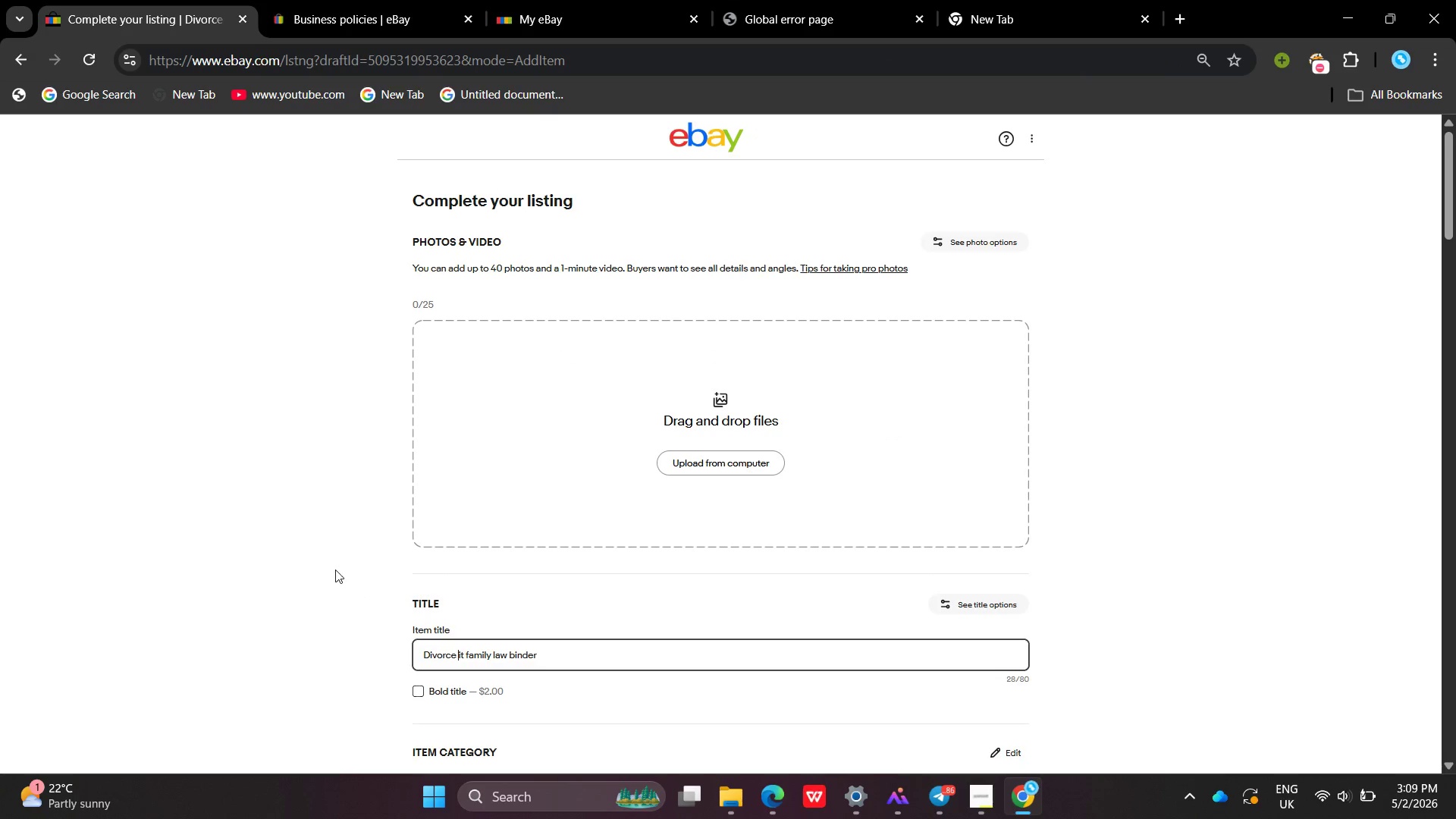 
key(Shift+ShiftLeft)
 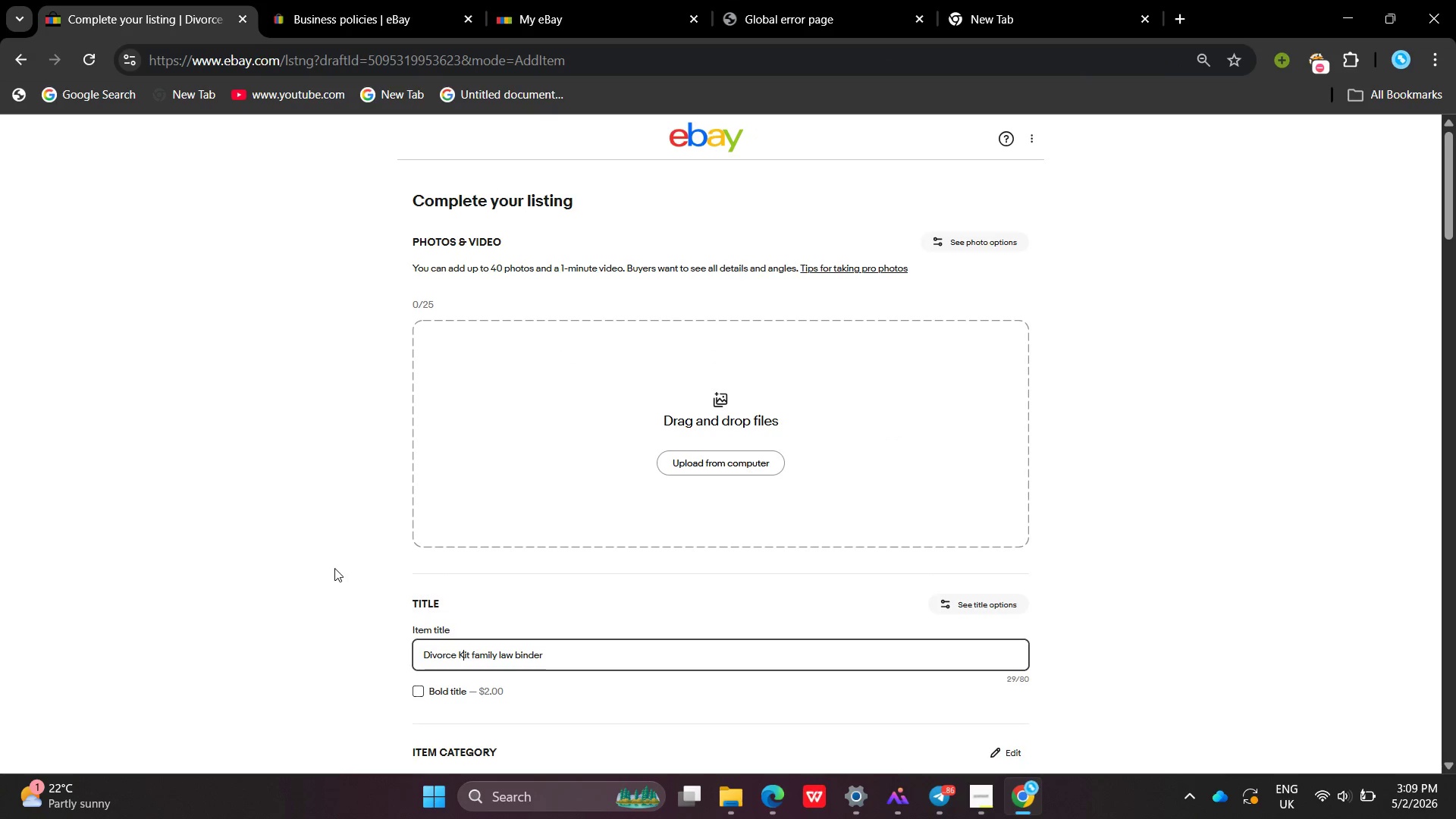 
key(Shift+K)
 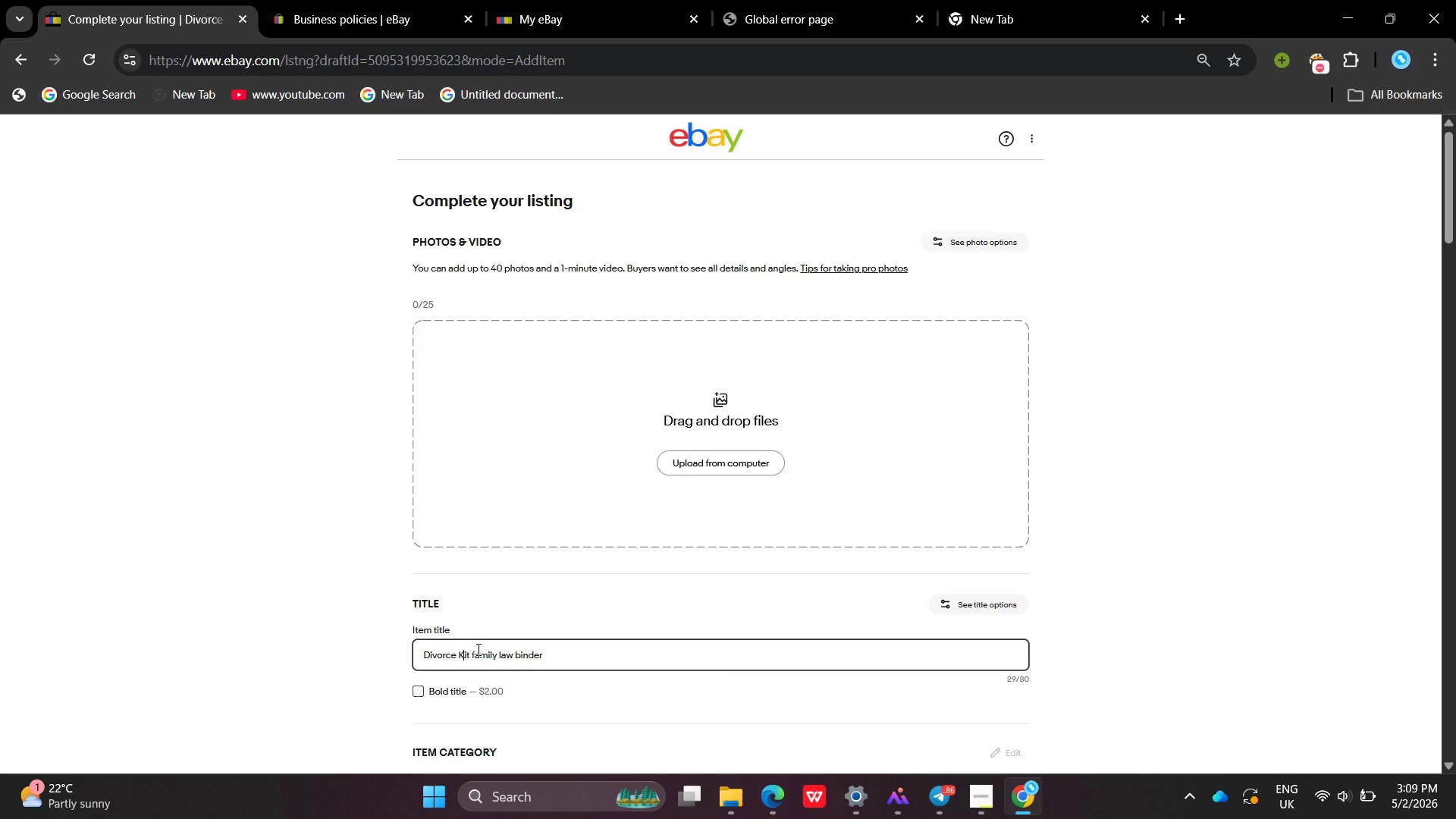 
left_click([477, 651])
 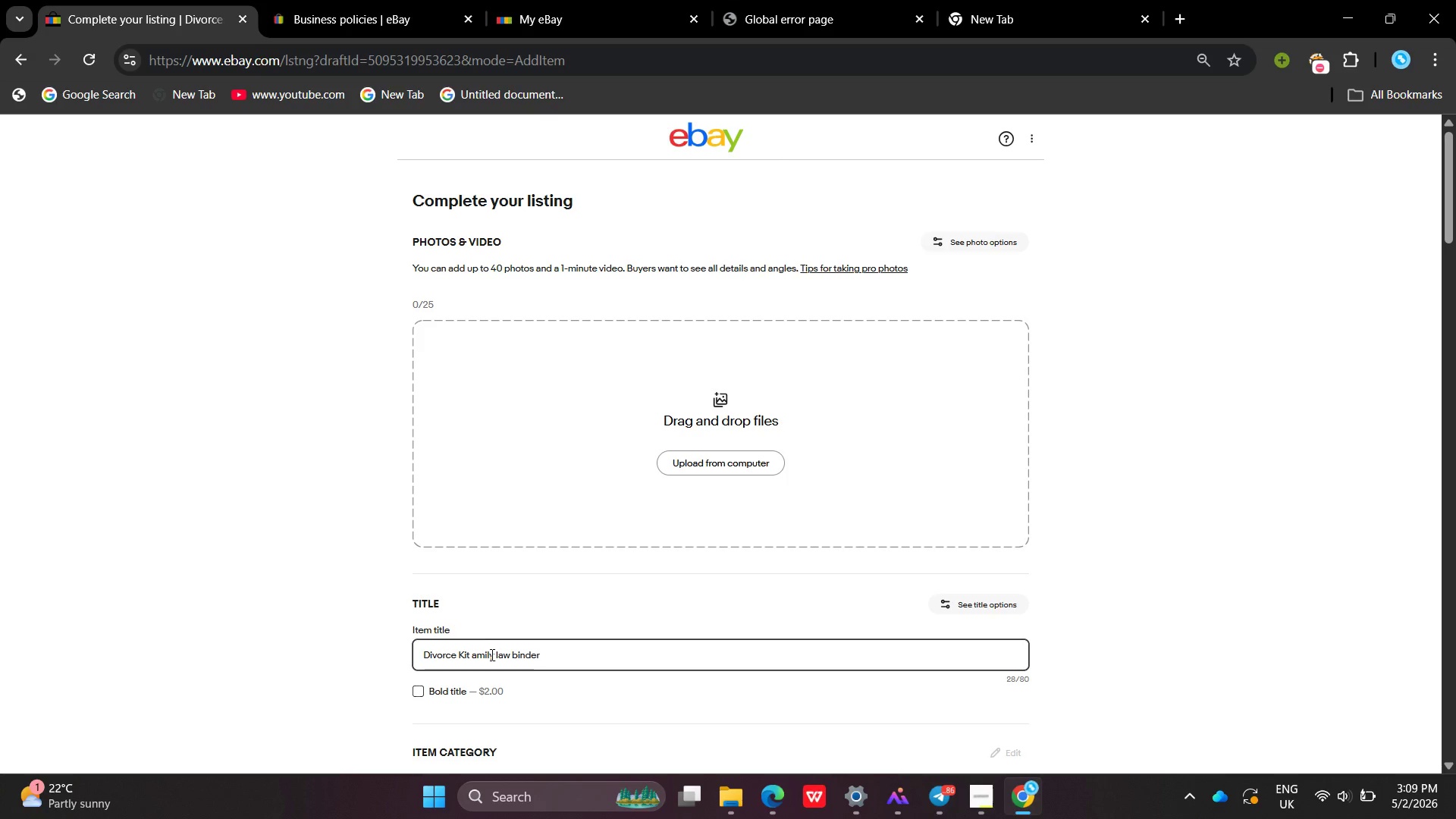 
key(Backspace)
 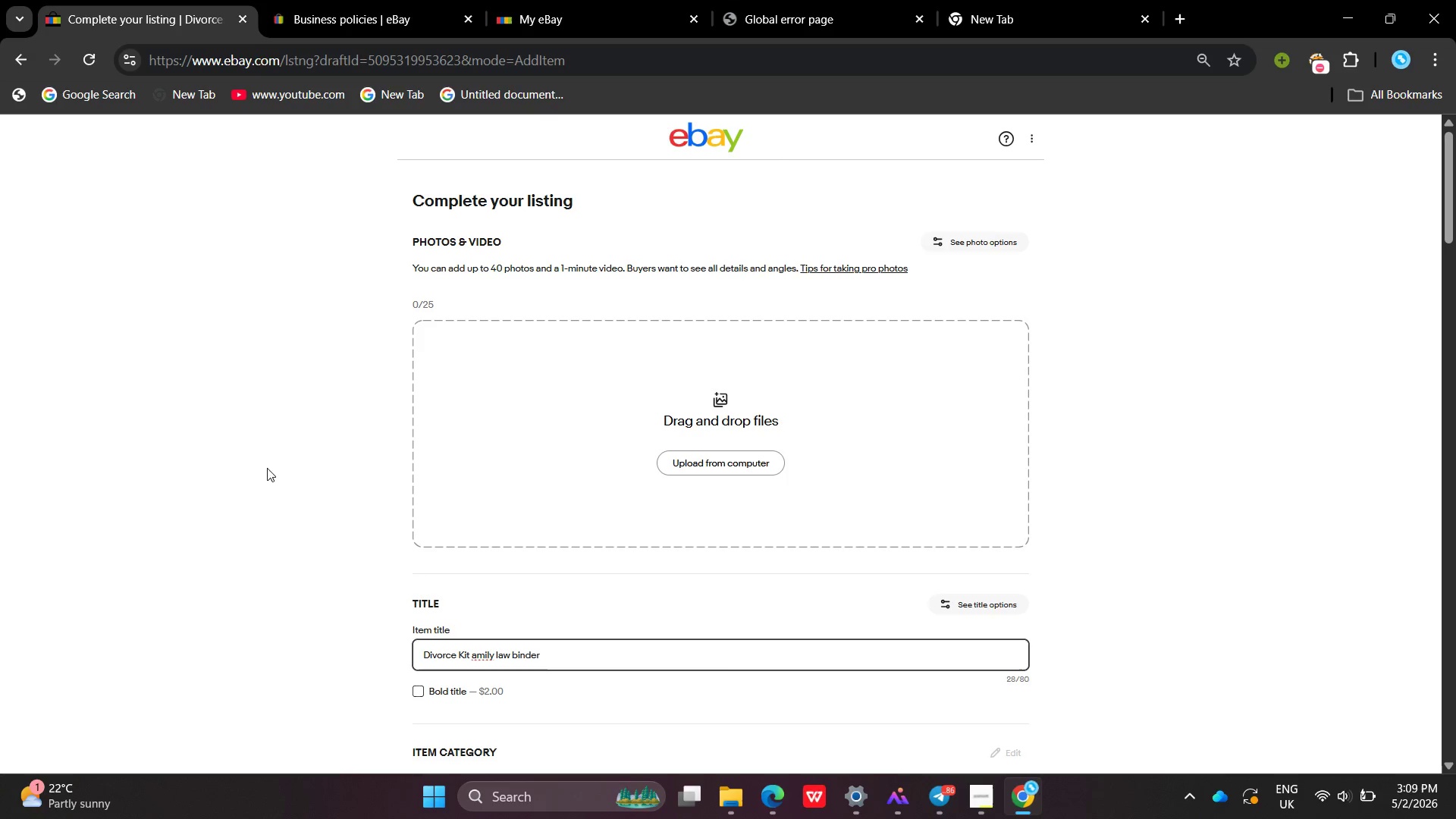 
key(Shift+ShiftLeft)
 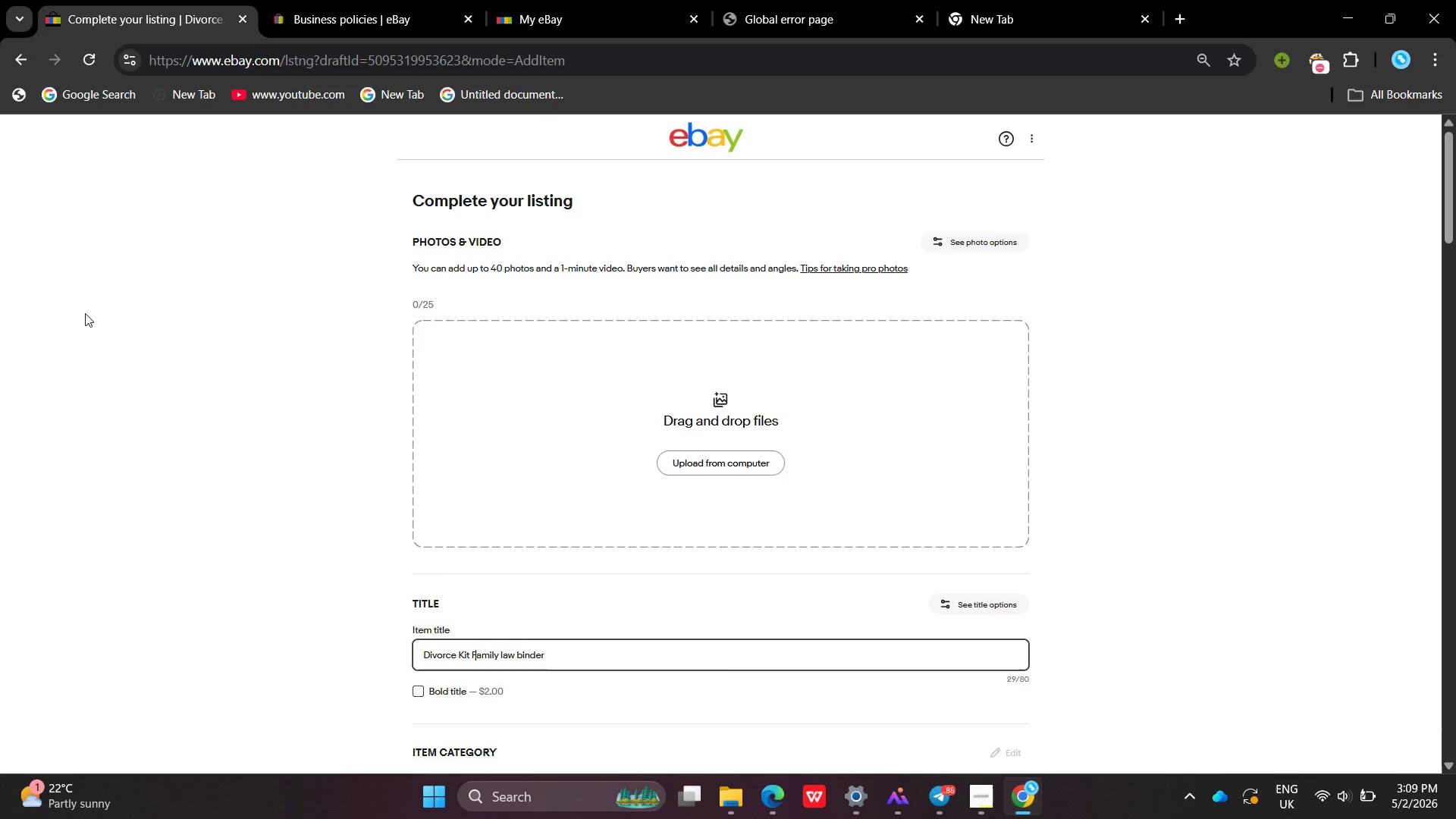 
key(Shift+F)
 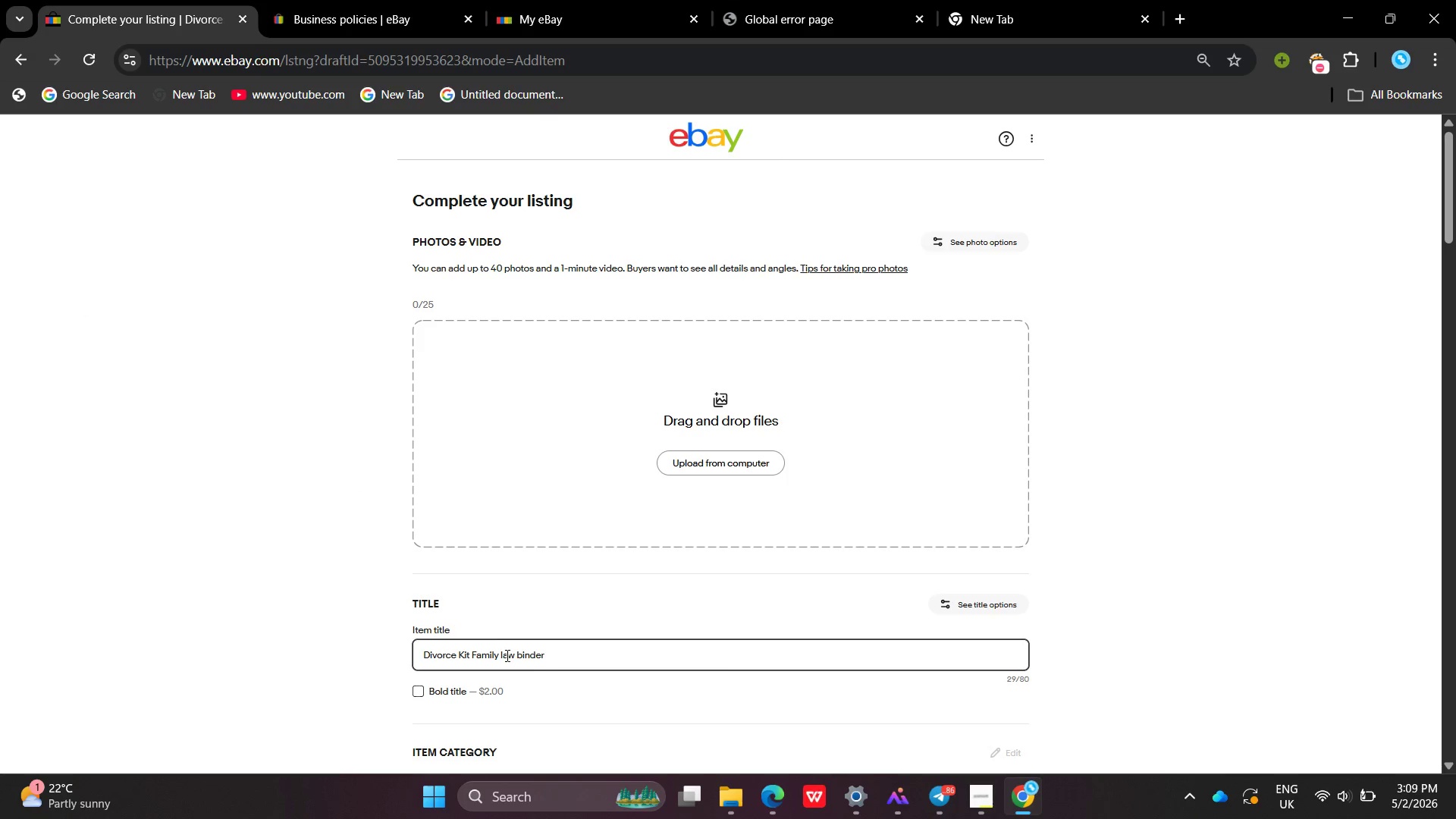 
left_click([506, 655])
 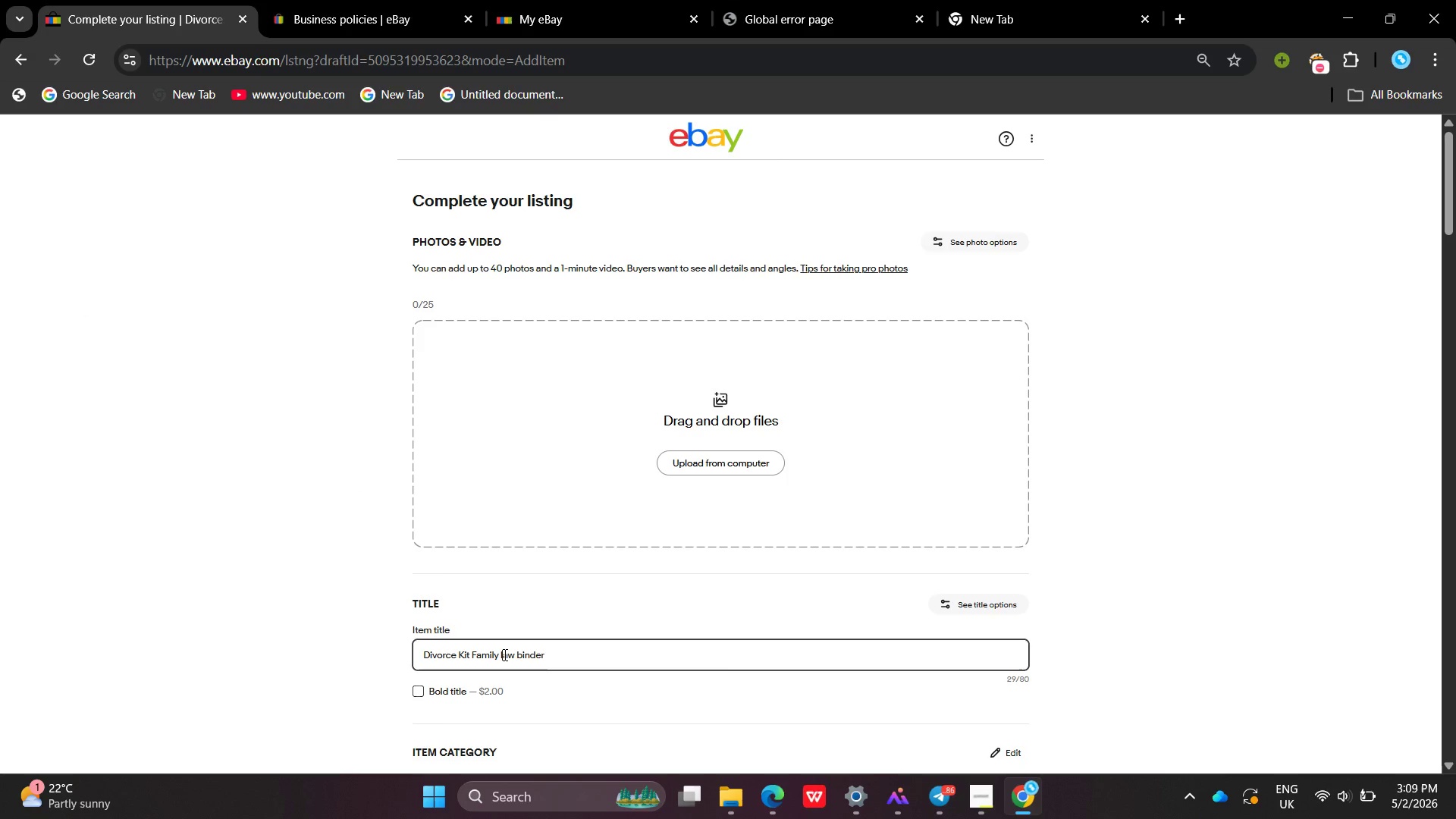 
left_click_drag(start_coordinate=[504, 654], to_coordinate=[511, 661])
 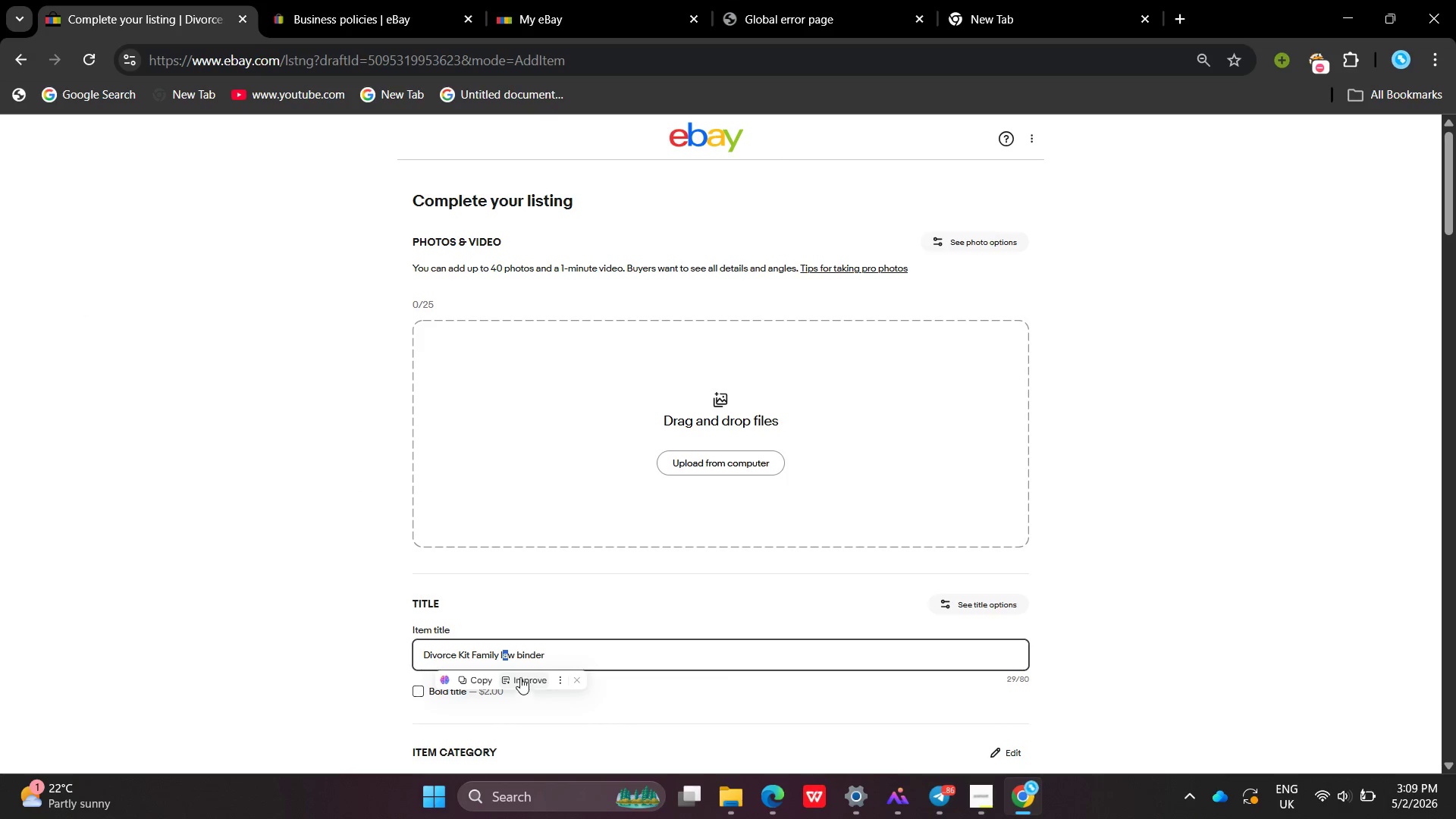 
left_click([517, 661])
 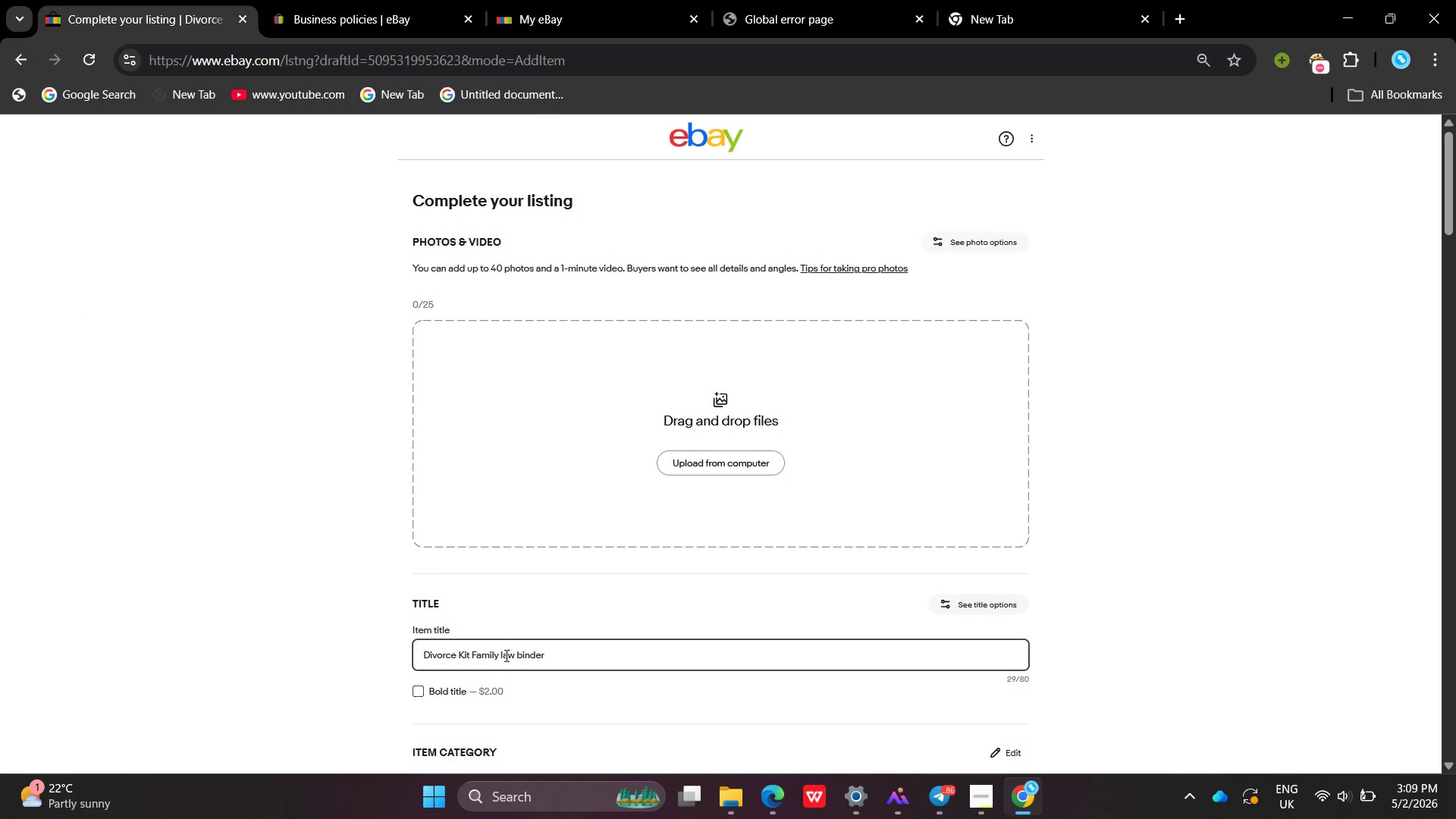 
left_click([504, 654])
 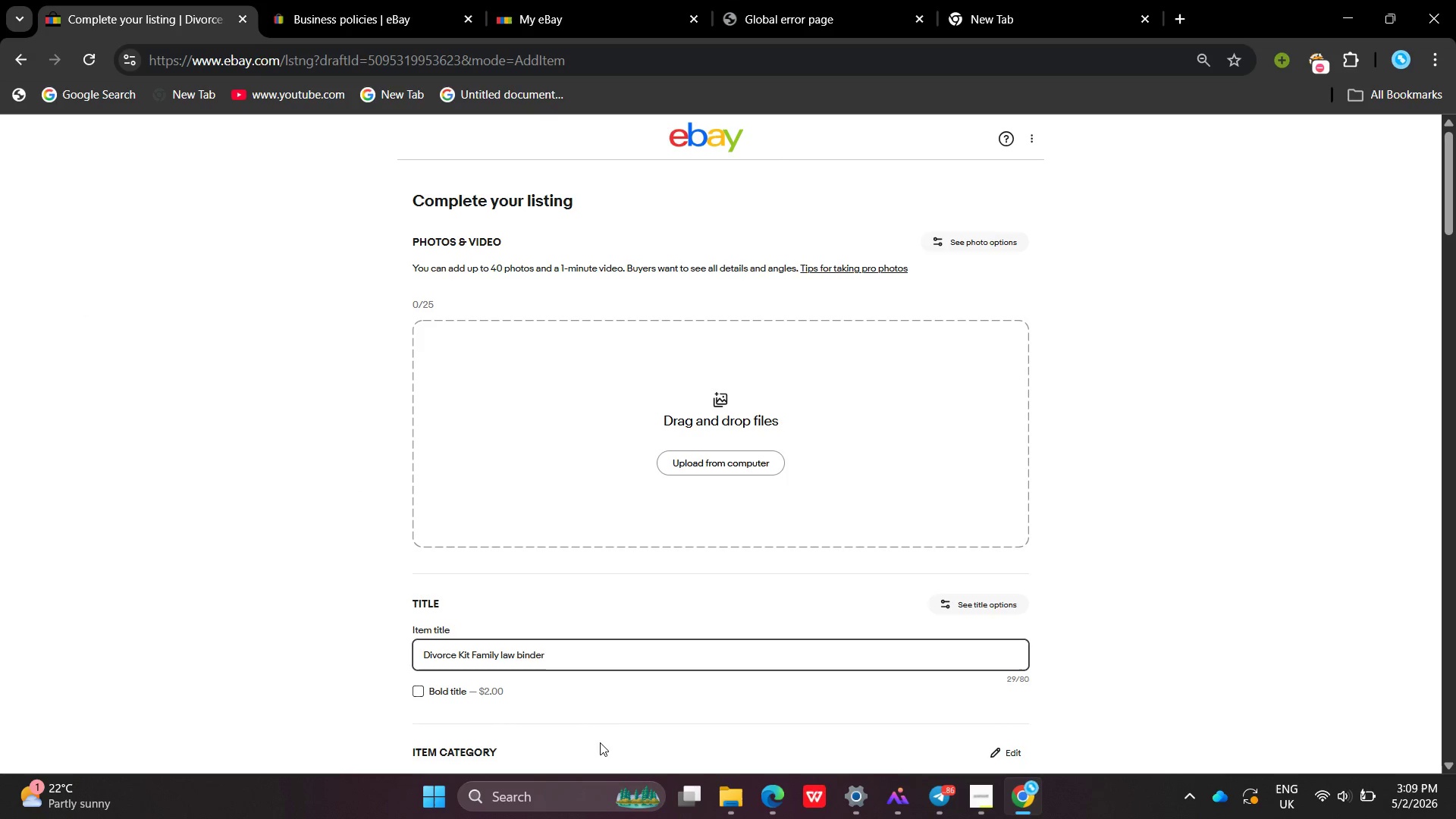 
key(Backspace)
 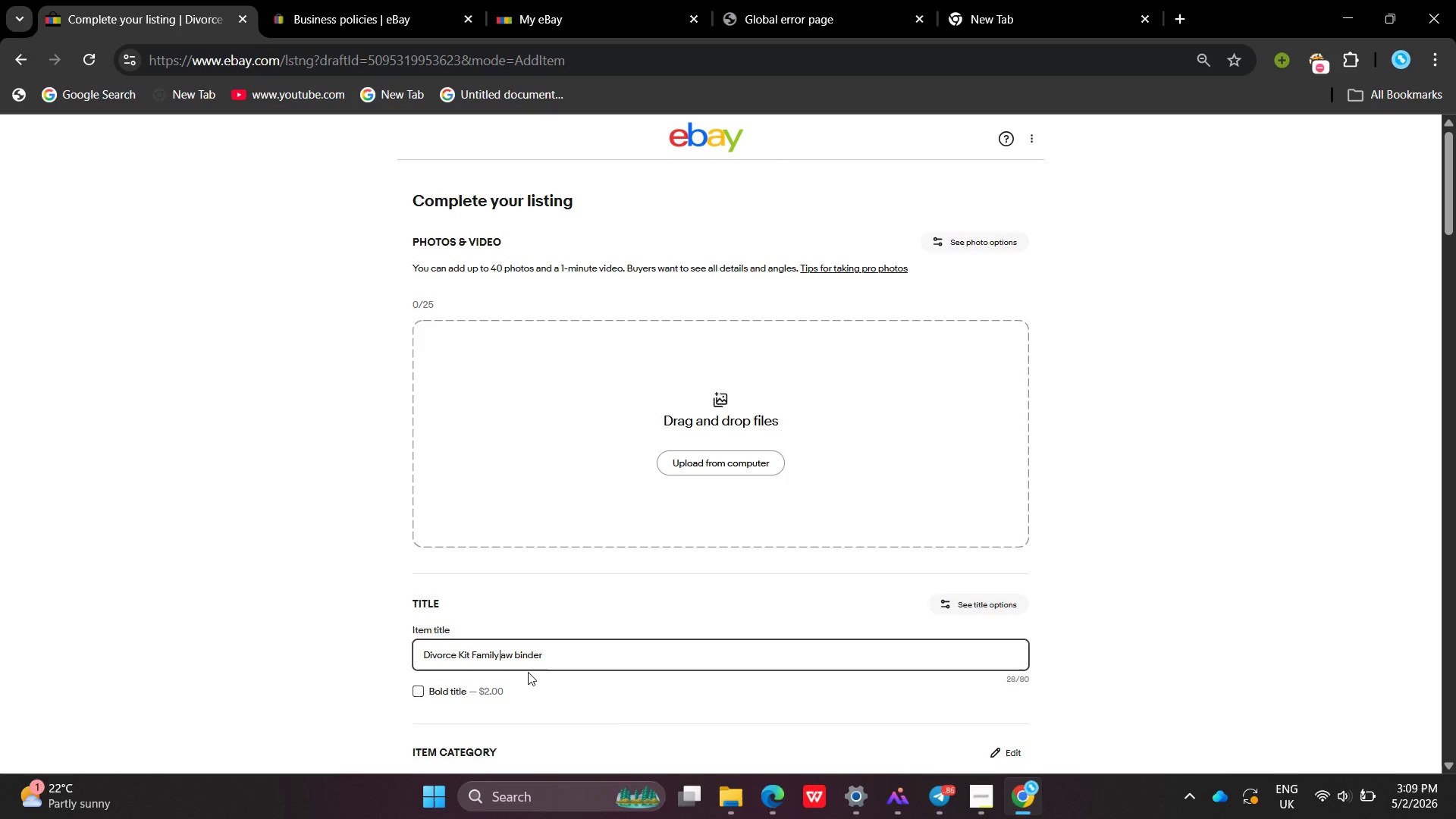 
key(Shift+L)
 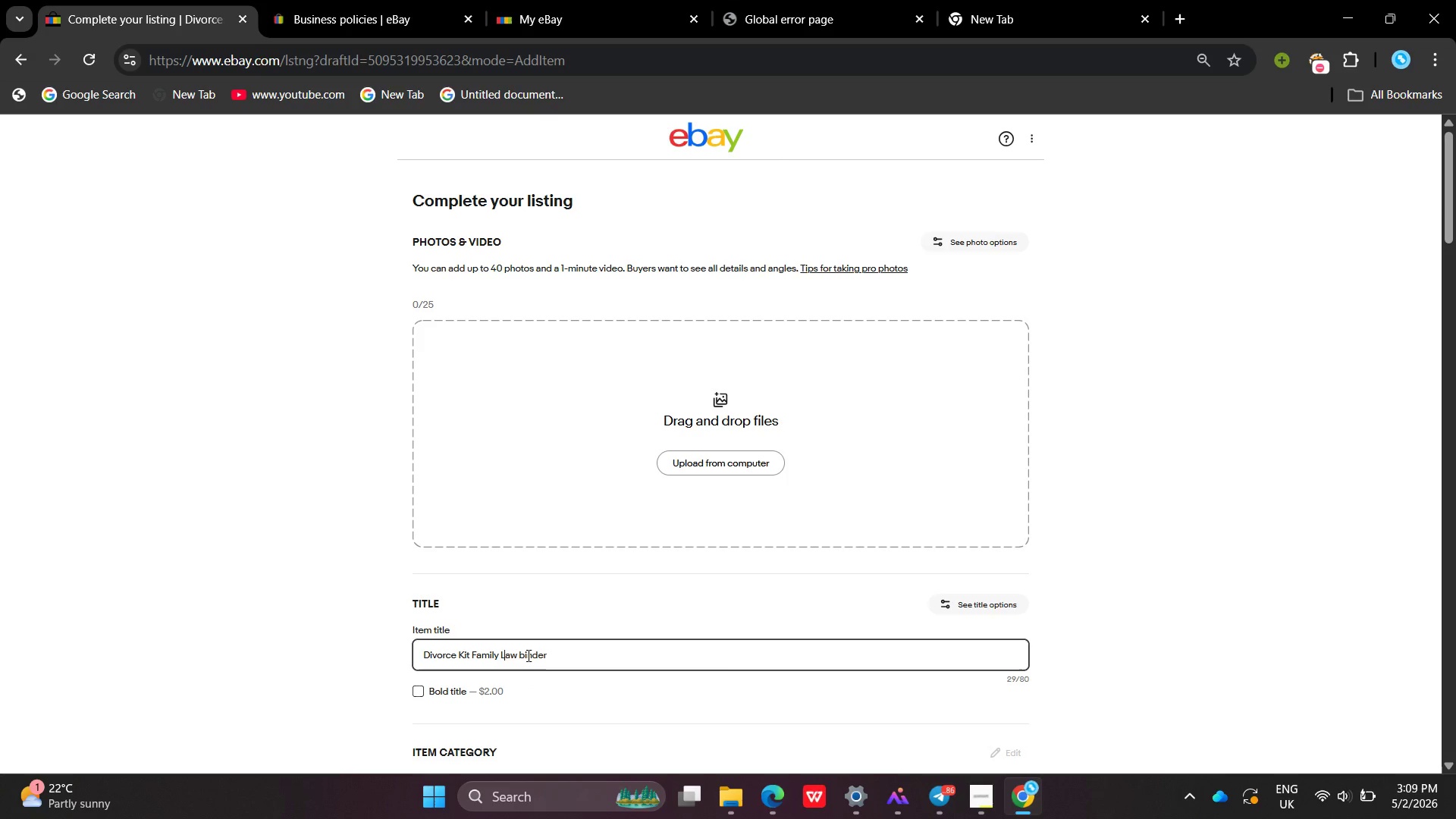 
left_click([527, 655])
 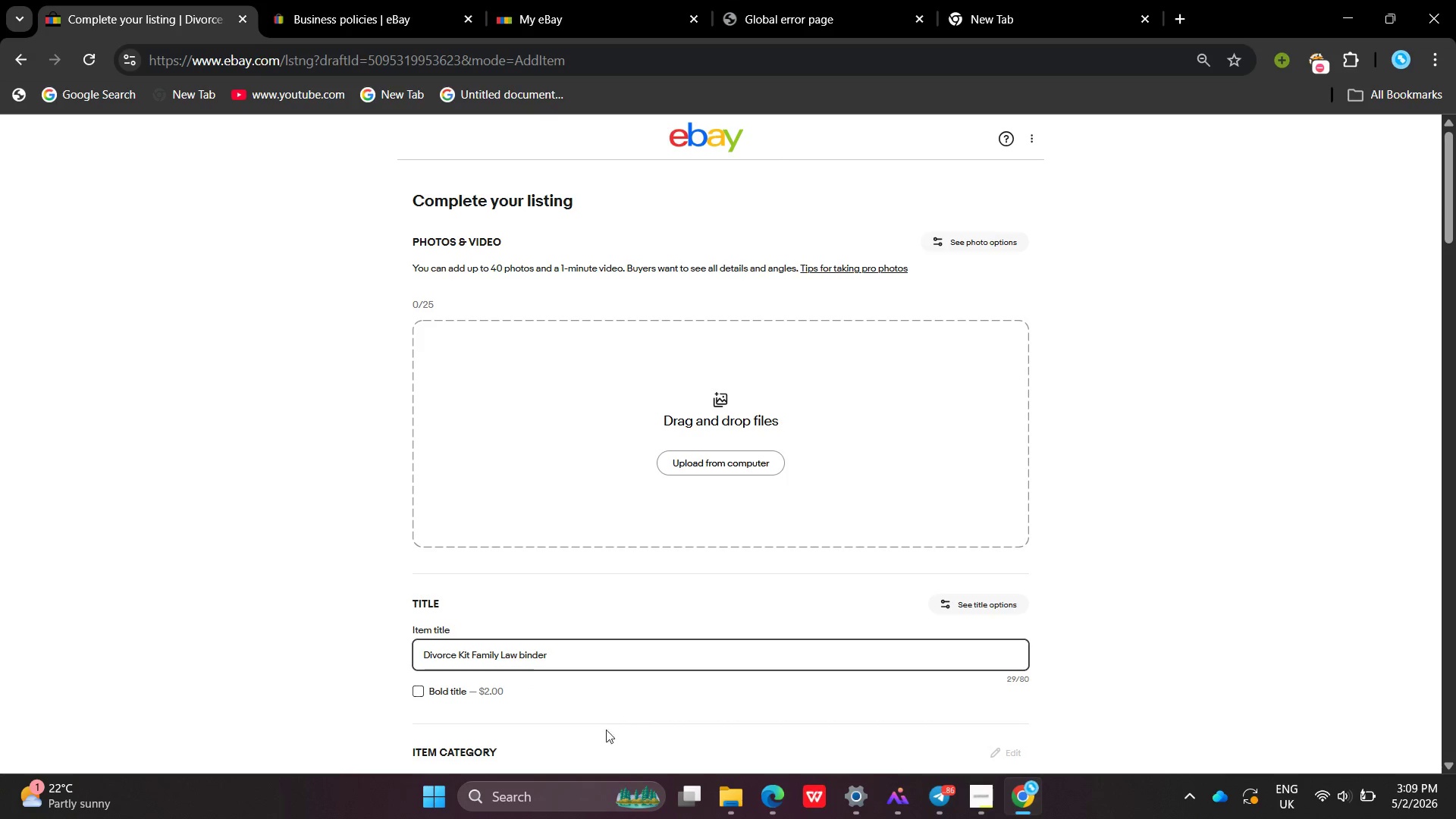 
key(Backspace)
type(B)
key(Backspace)
key(Backspace)
type(Bi)
 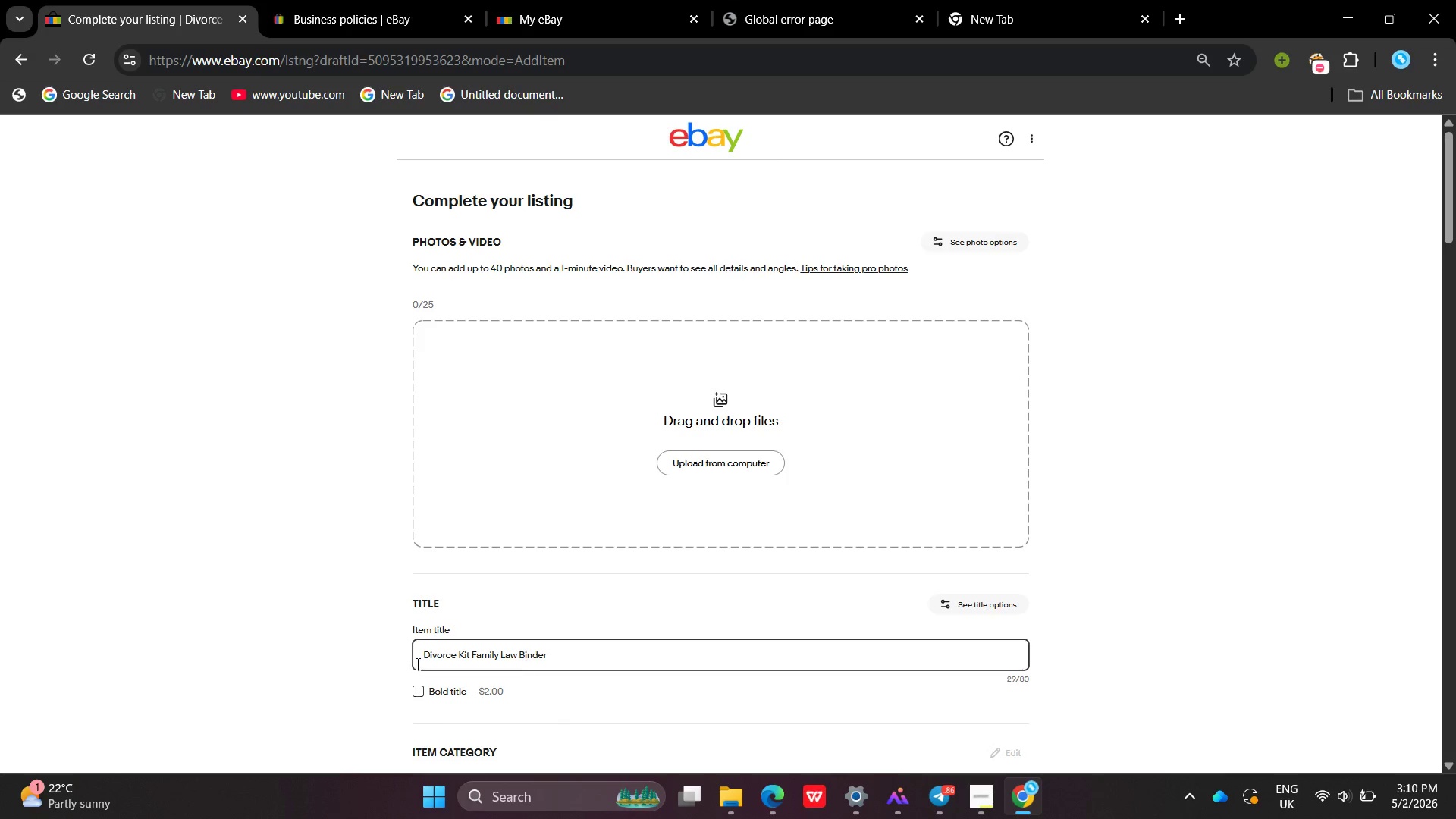 
left_click([416, 664])
 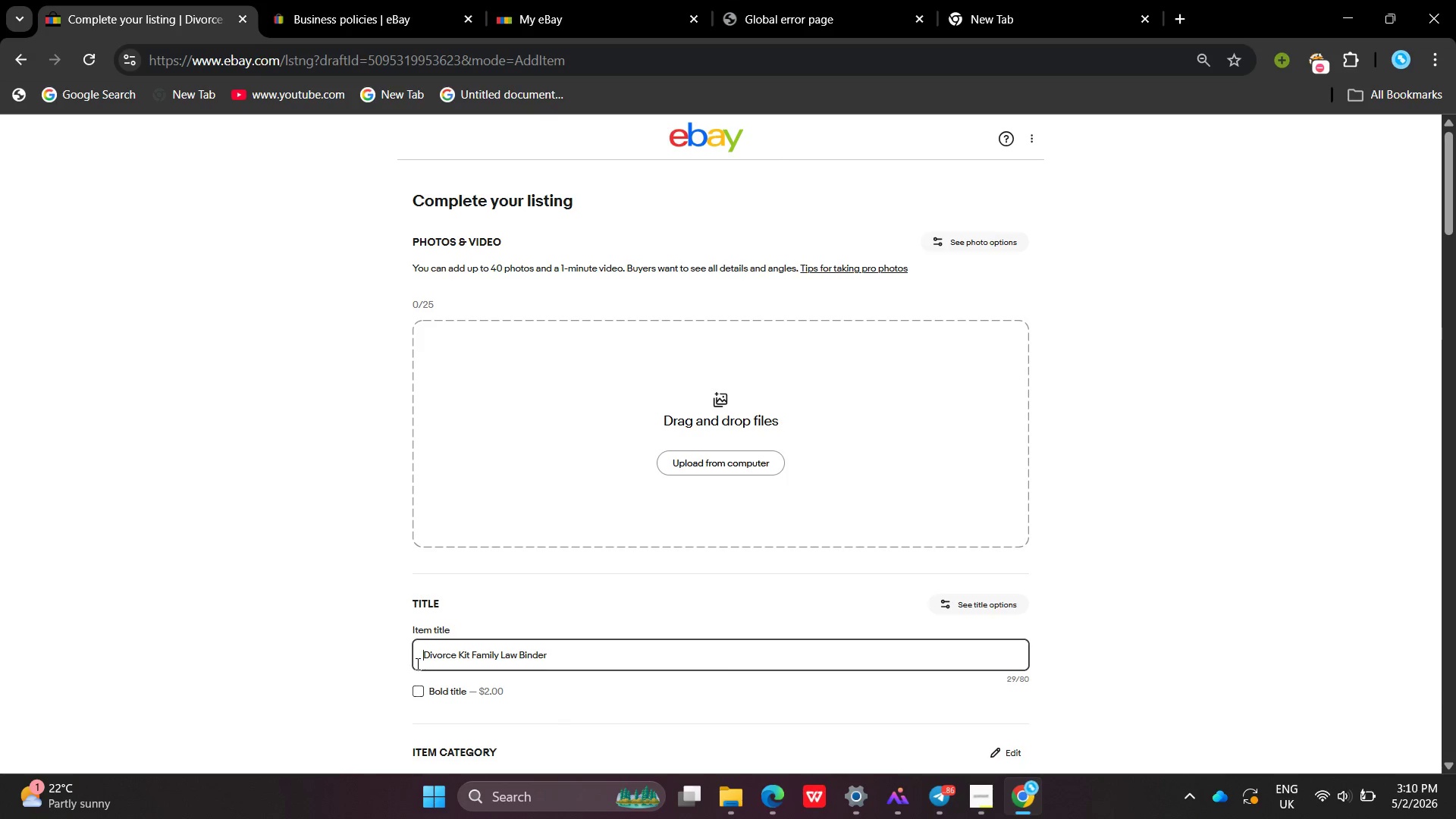 
key(Space)
 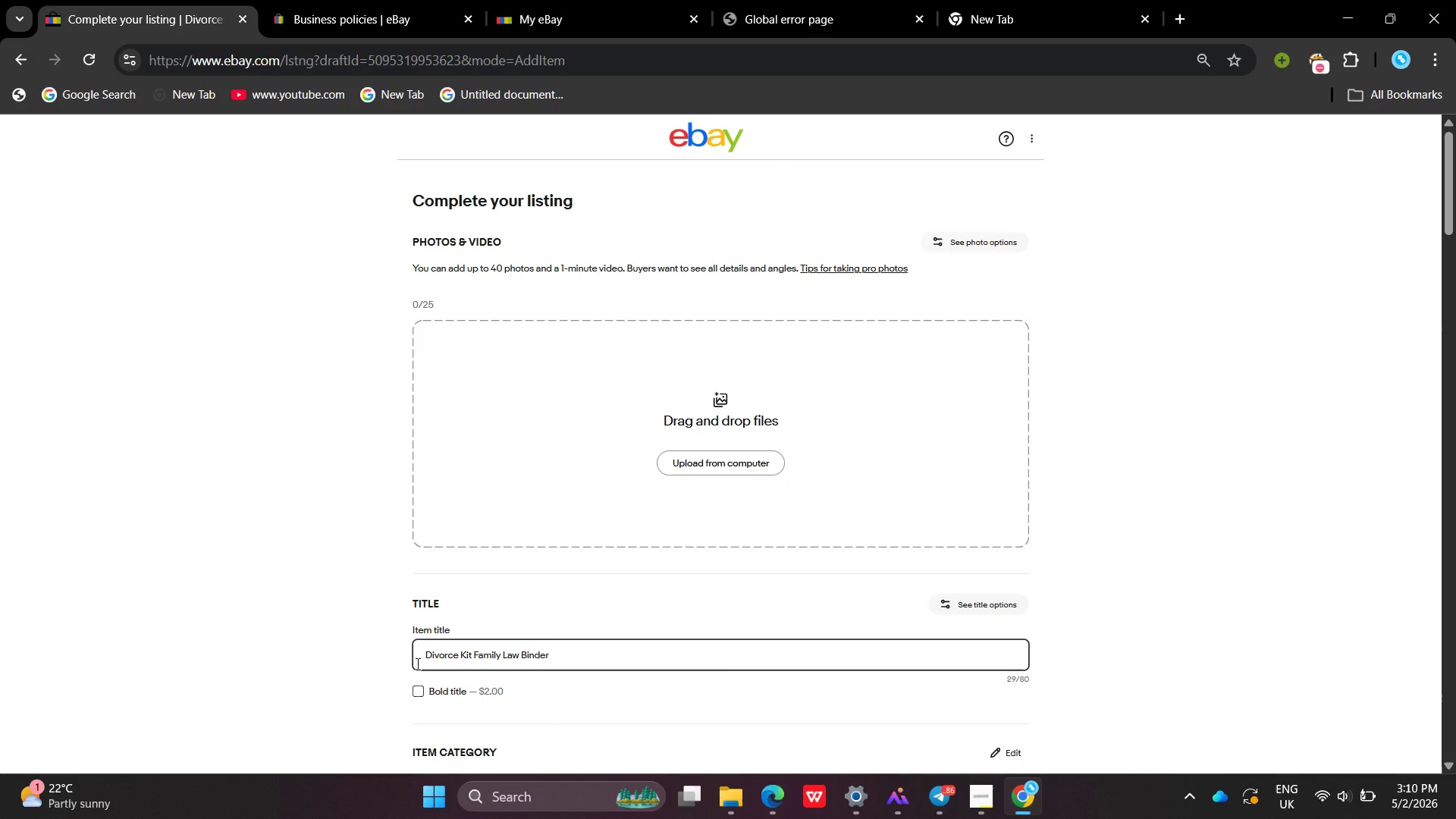 
key(Shift+ShiftLeft)
 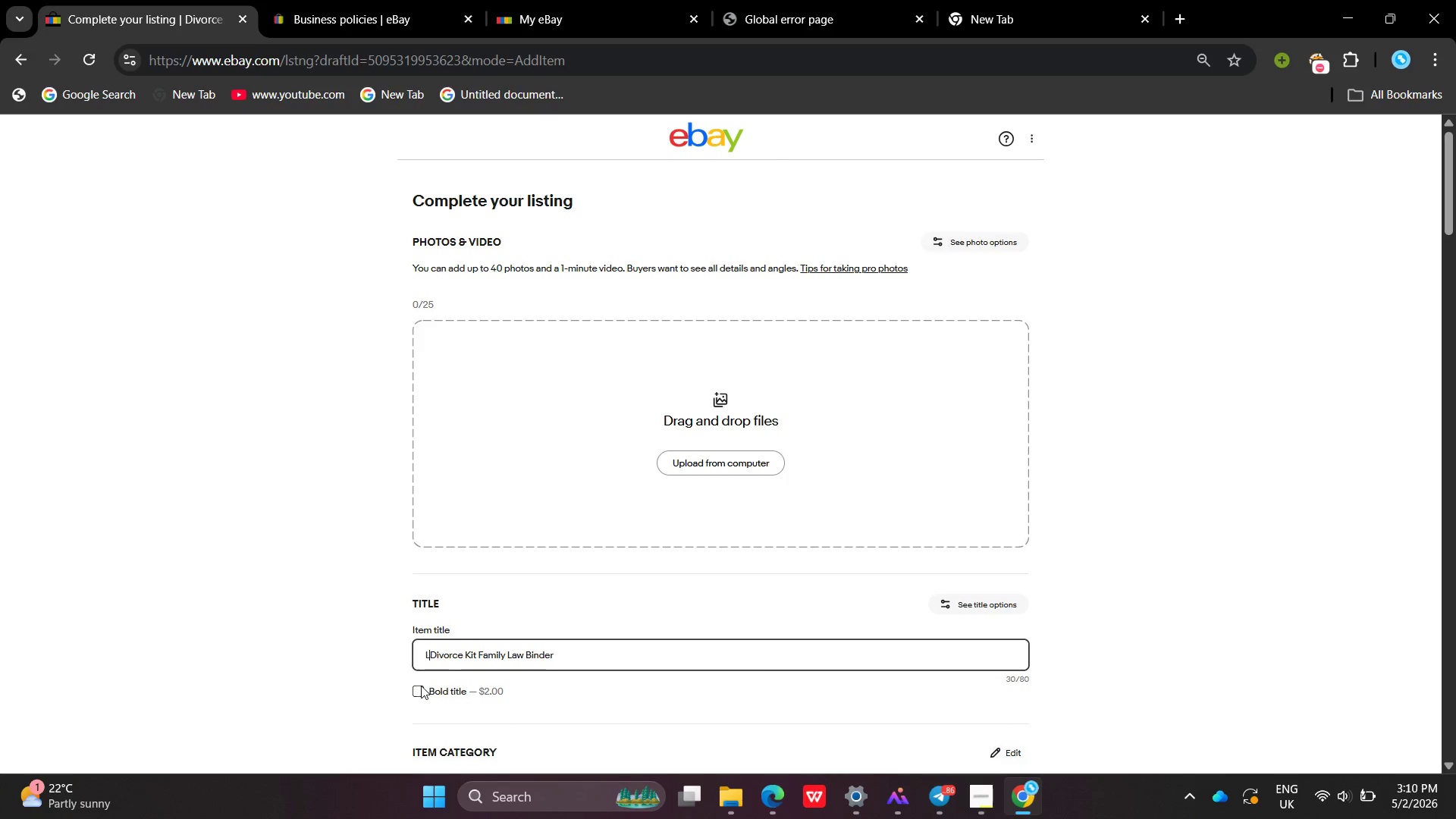 
type(Legacy )
 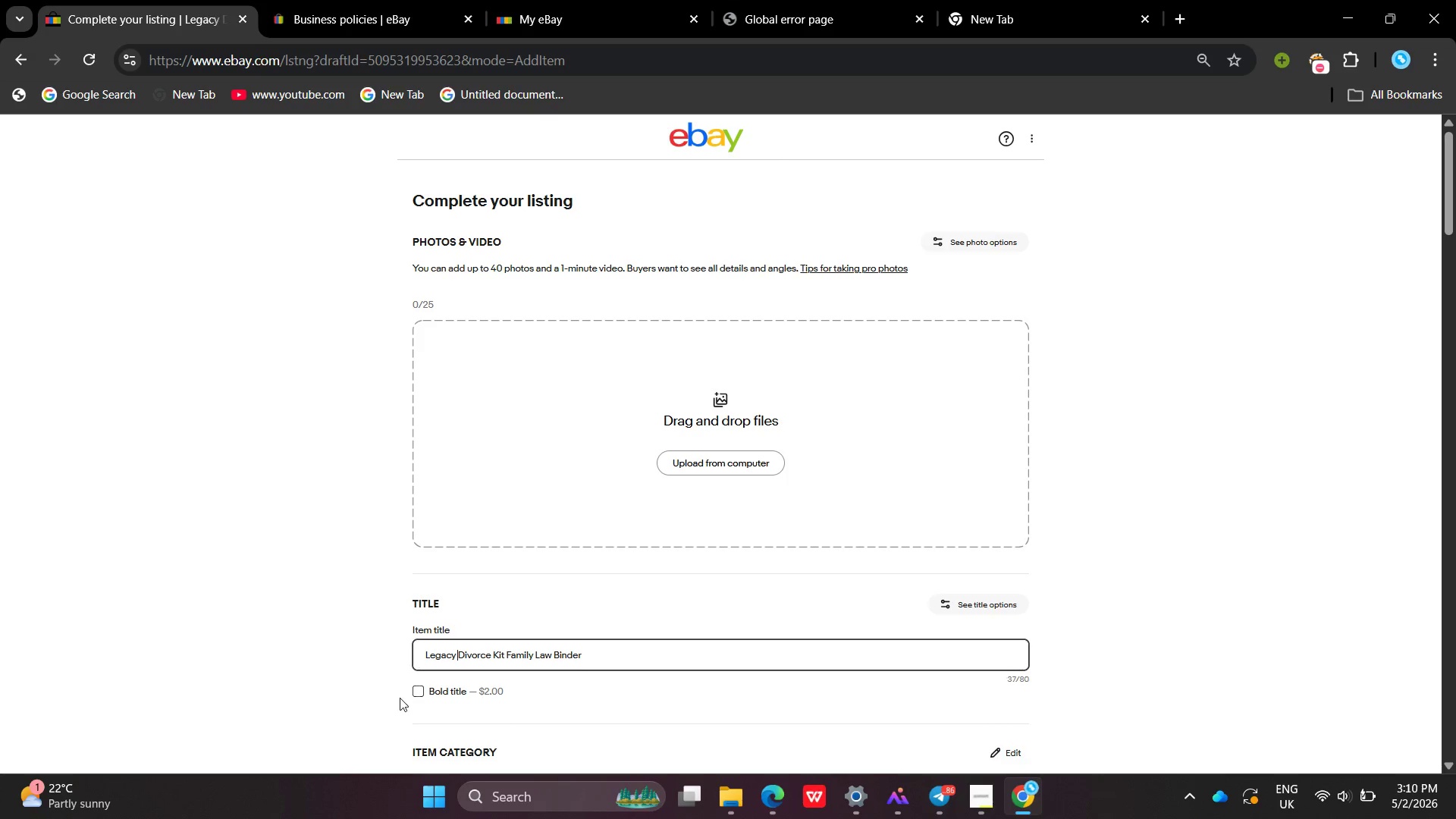 
type(Ledger No Ault )
 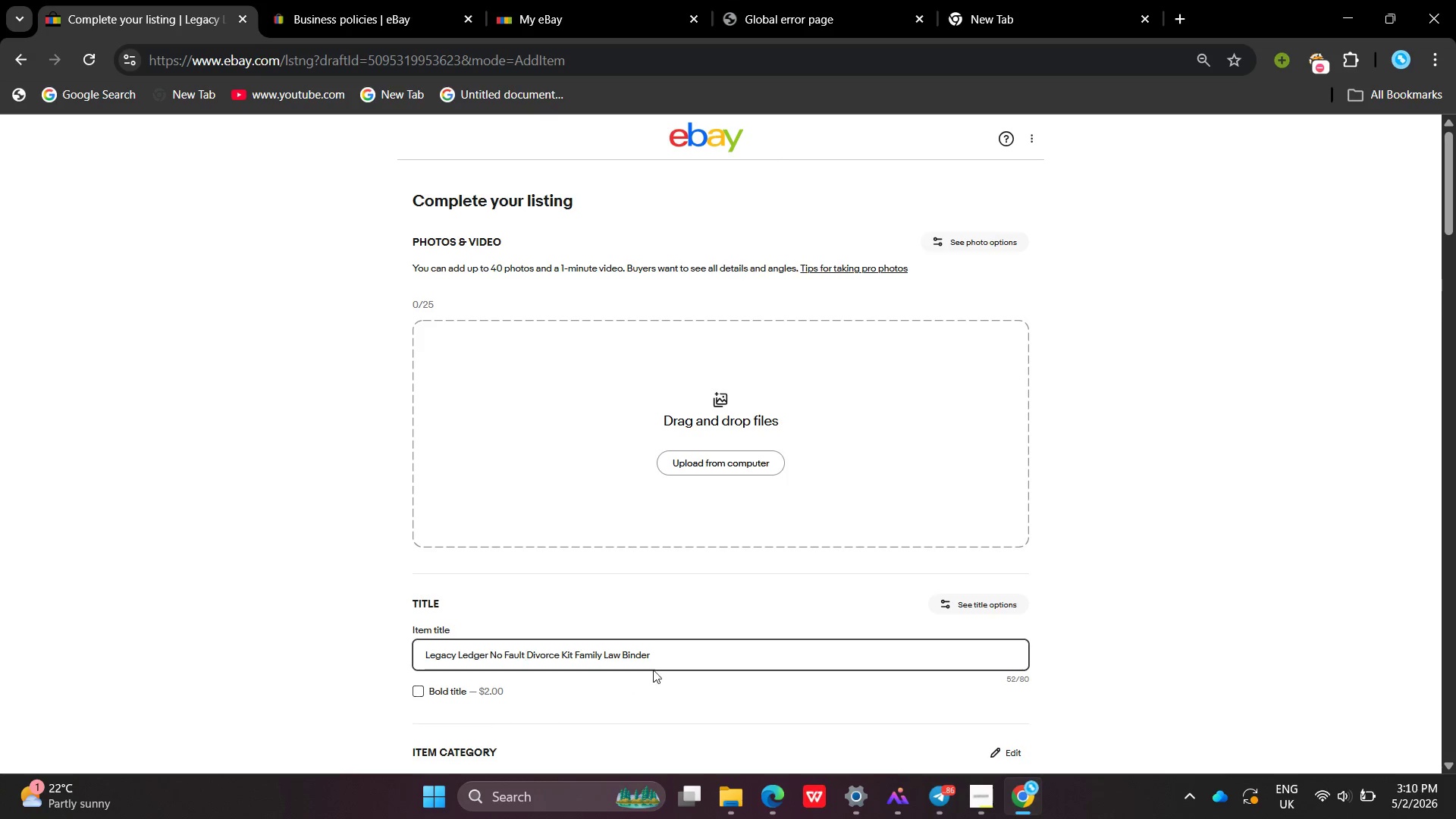 
left_click([686, 656])
 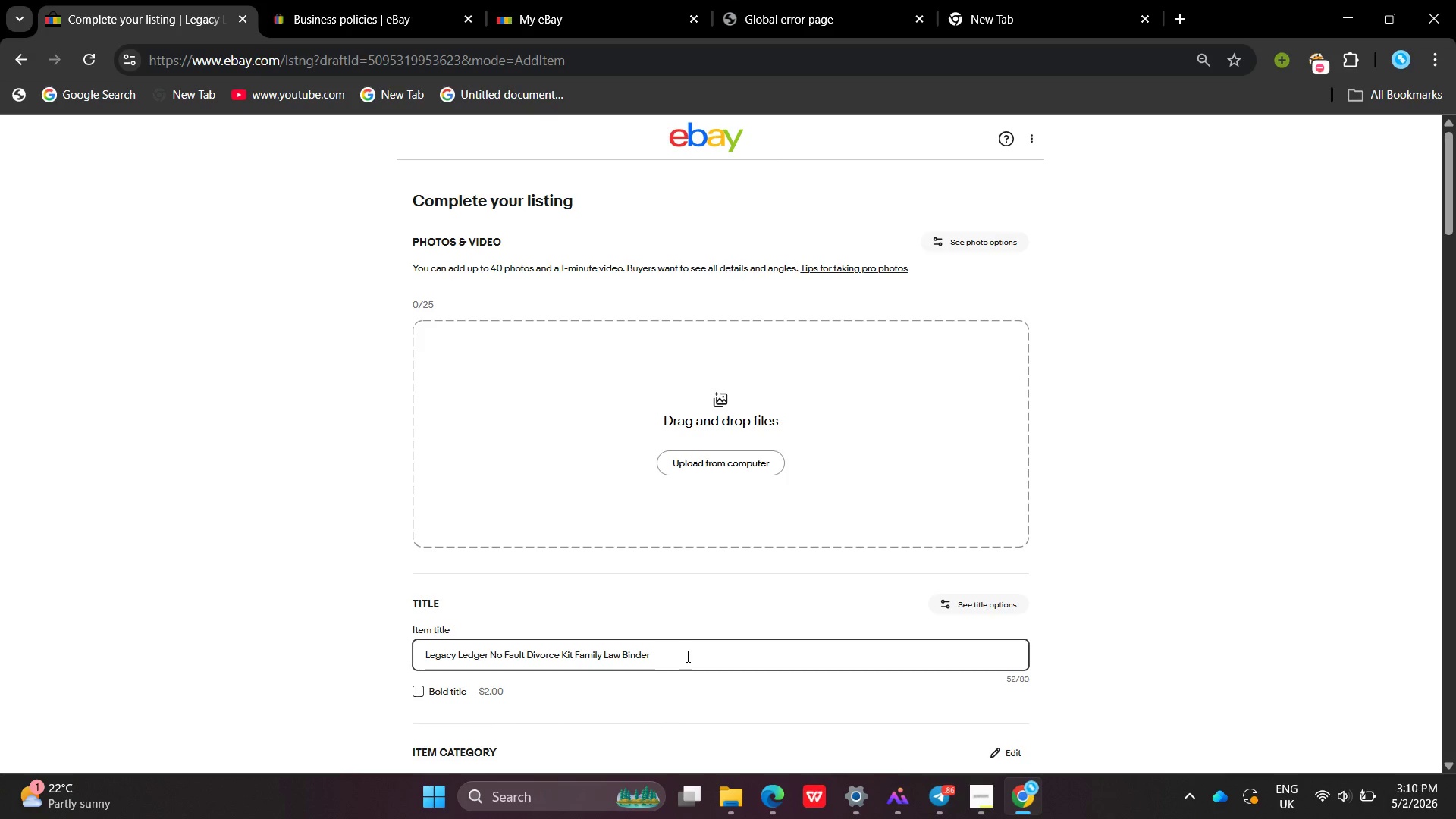 
type(Te)
key(Backspace)
key(Backspace)
type( TExs Separation Gide)
 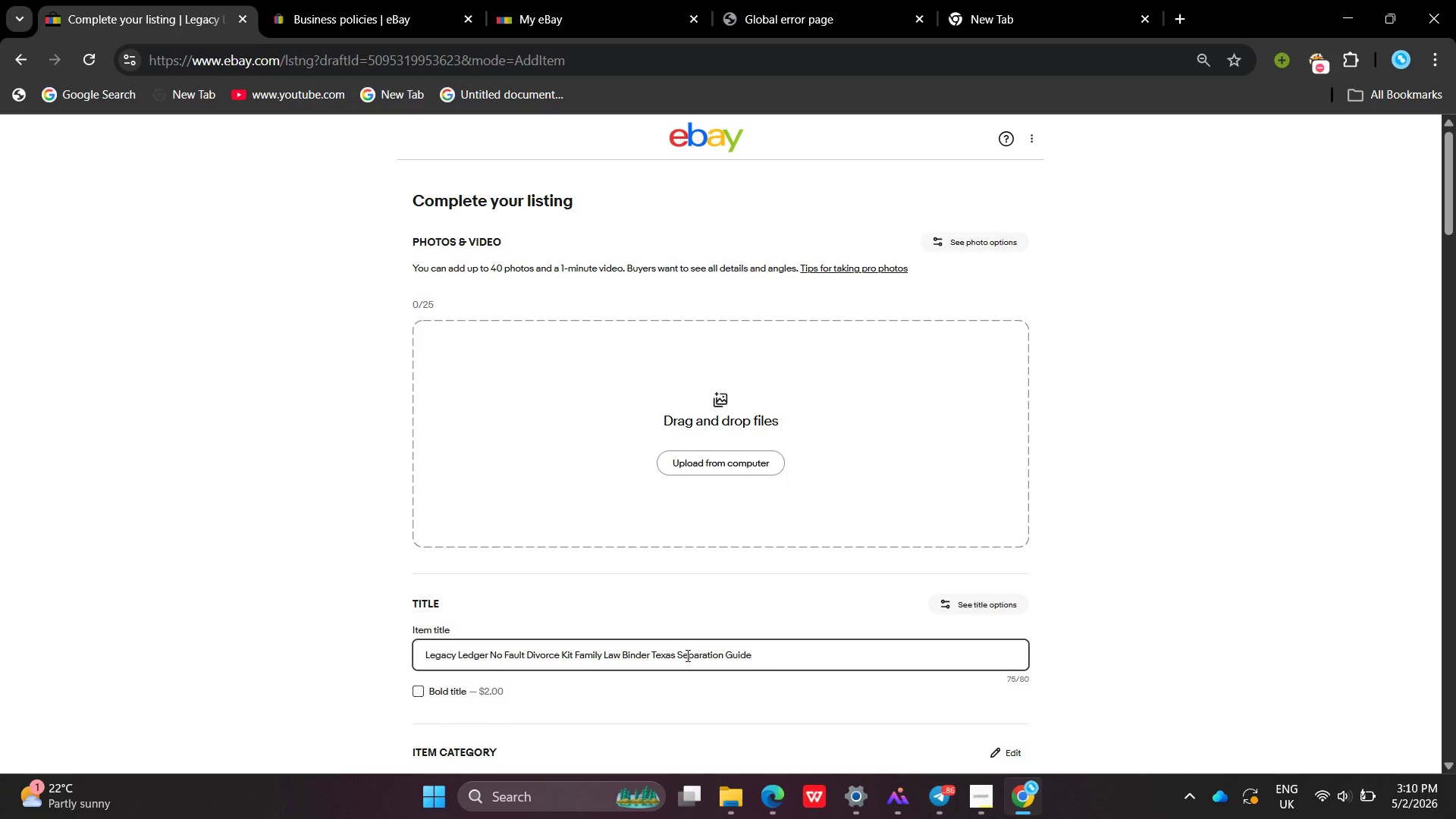 
wait(8.98)
 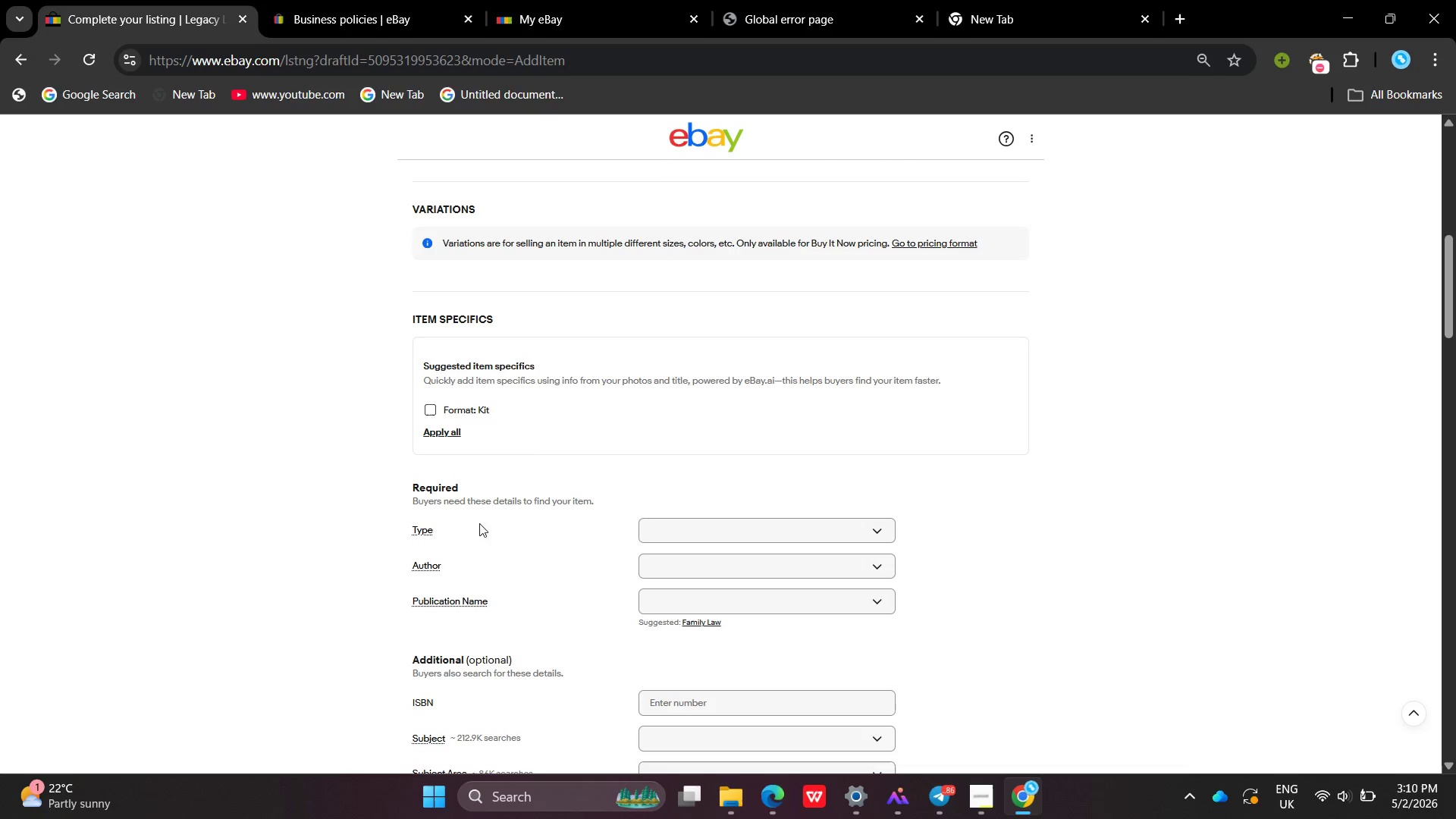 
left_click([689, 440])
 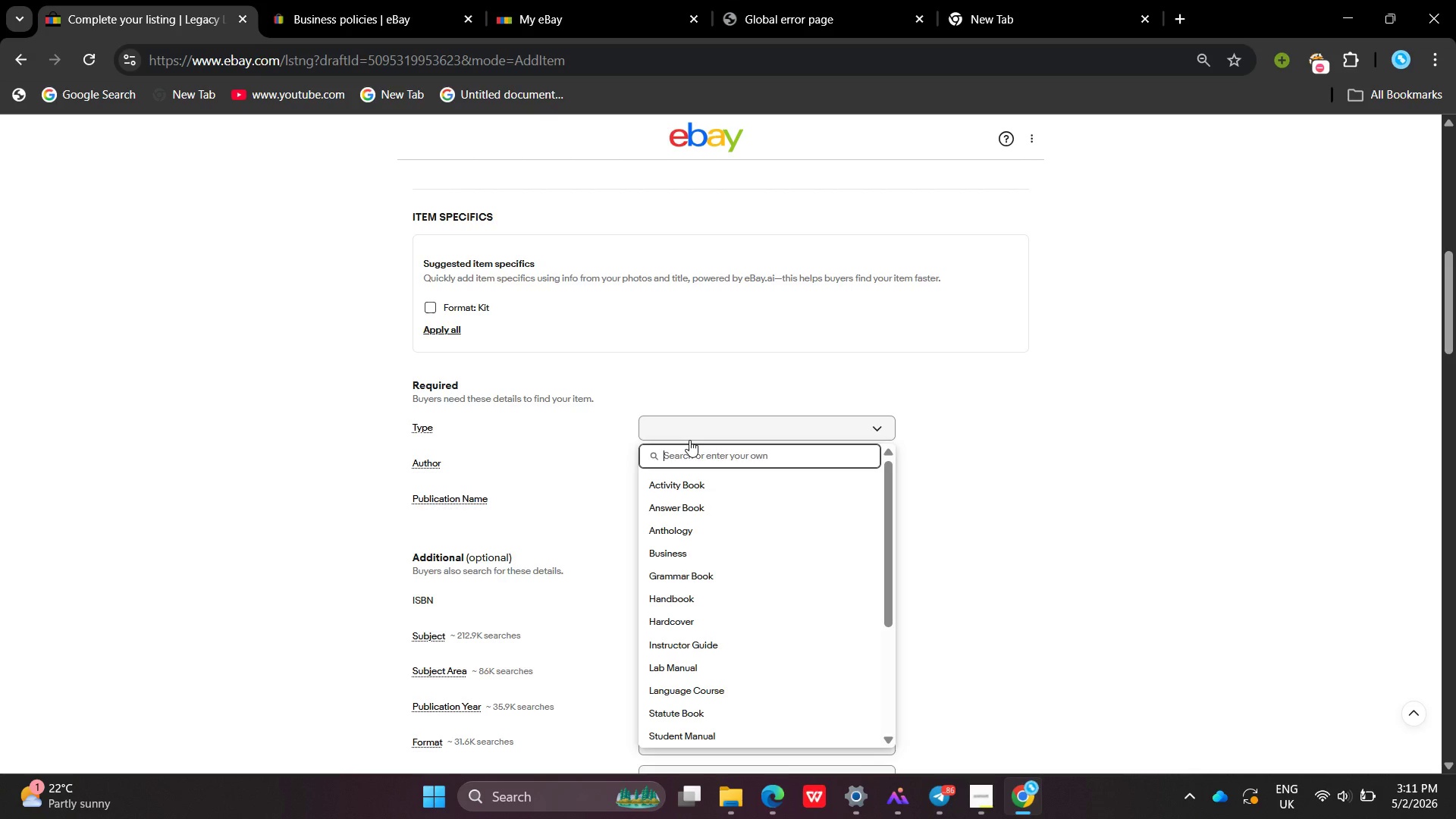 
wait(50.61)
 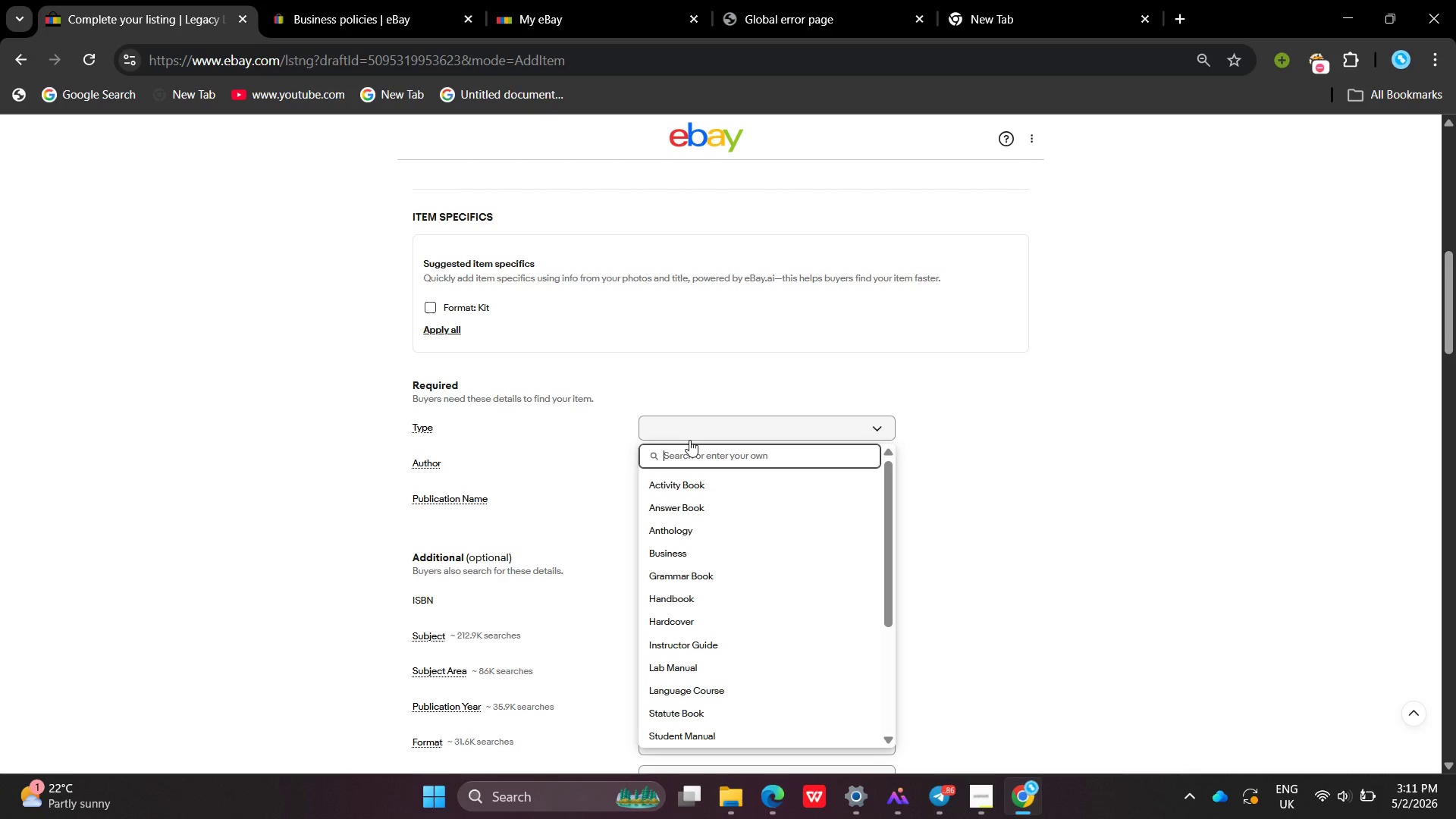 
scroll: coordinate [1141, 473], scroll_direction: down, amount: 1.0
 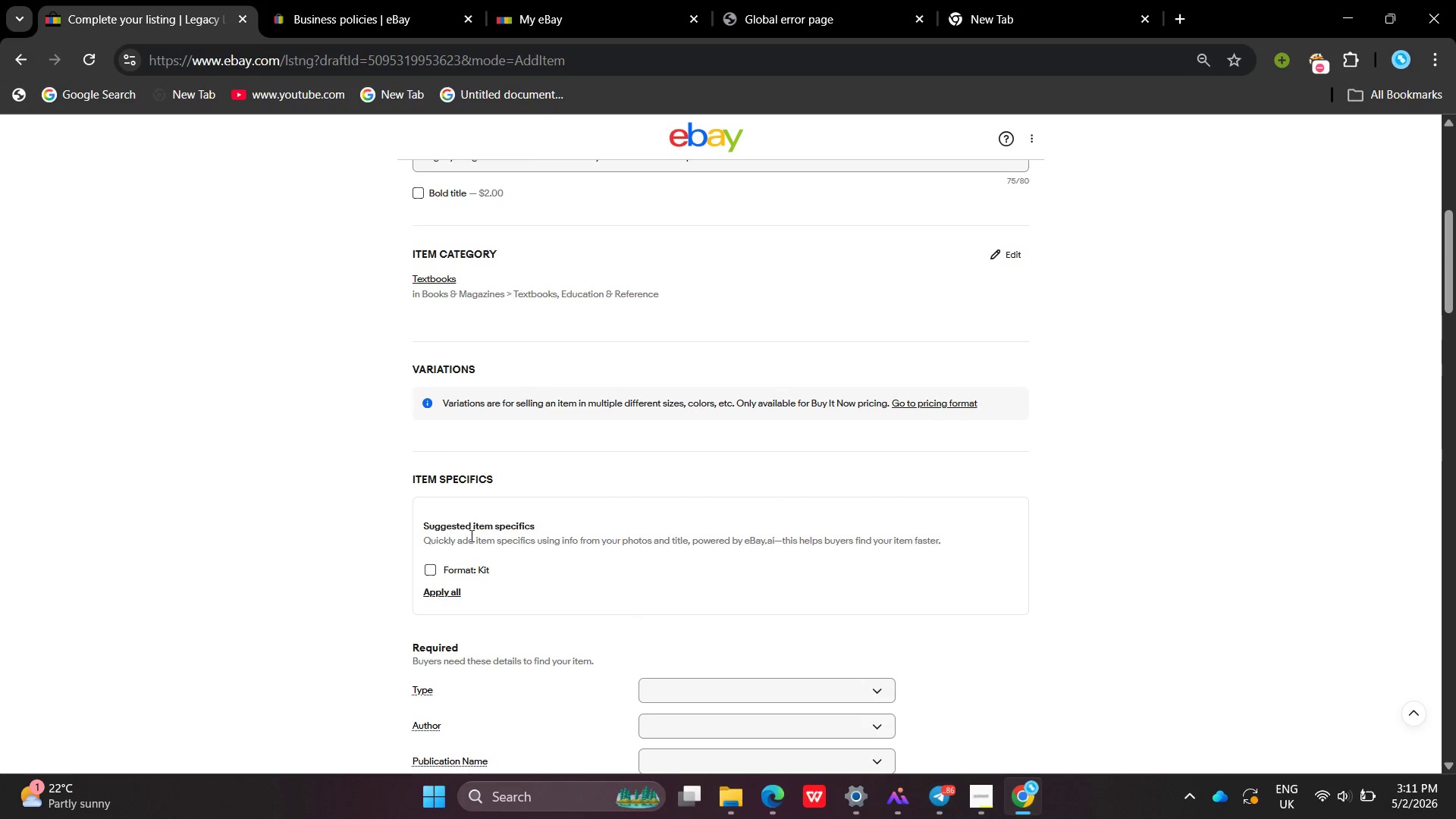 
left_click([441, 280])
 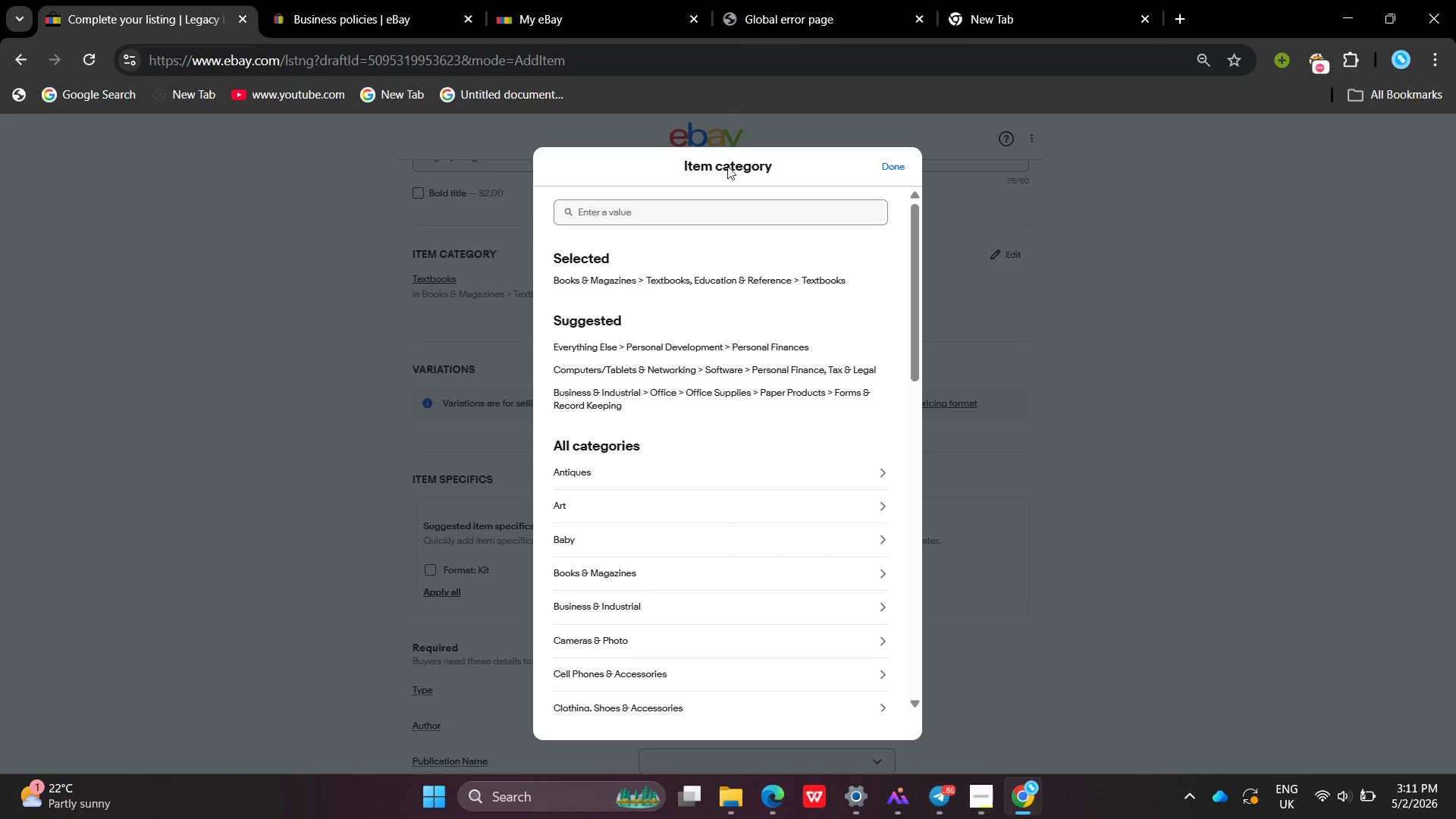 
left_click([709, 204])
 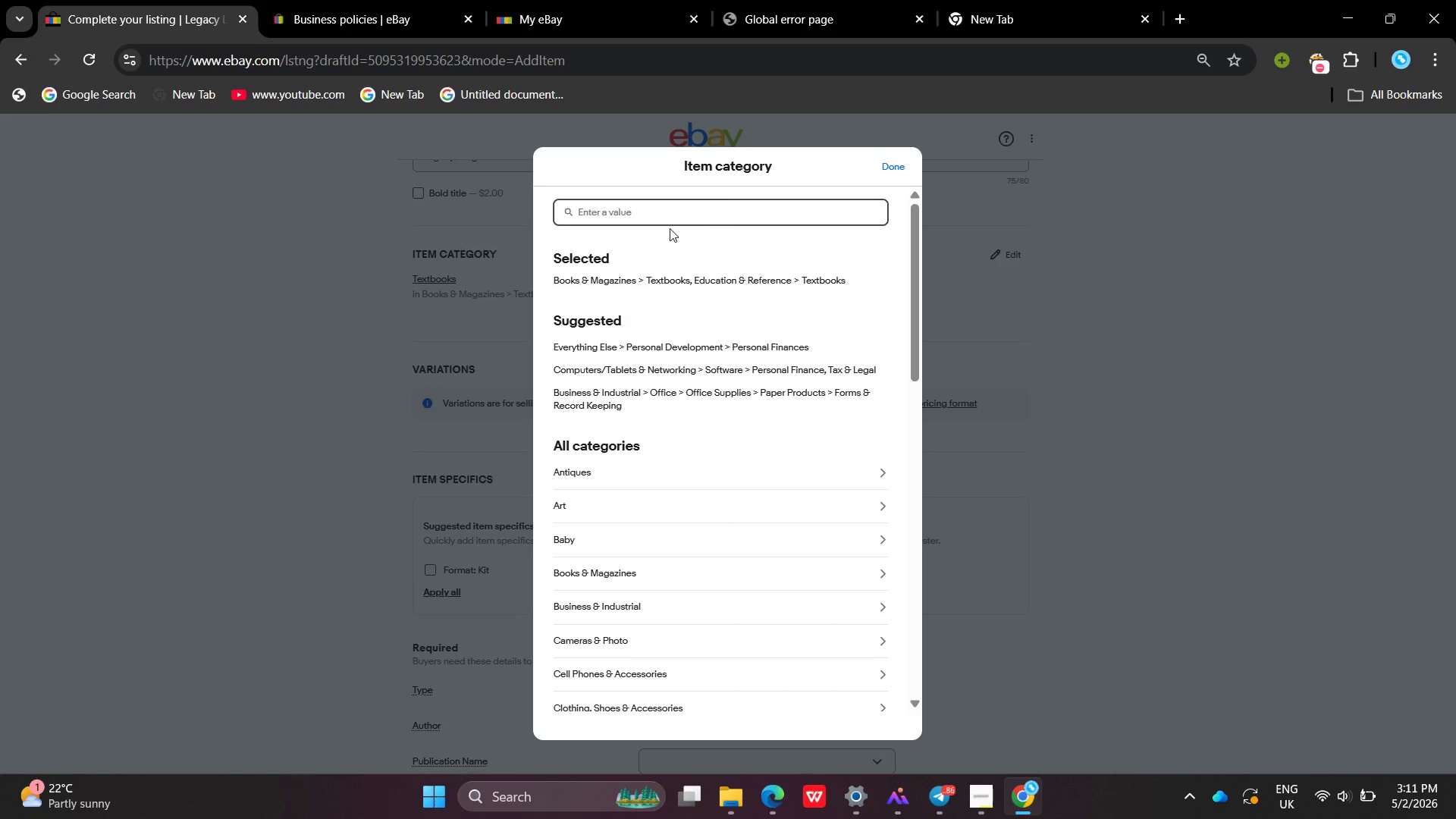 
type(Legal kit)
 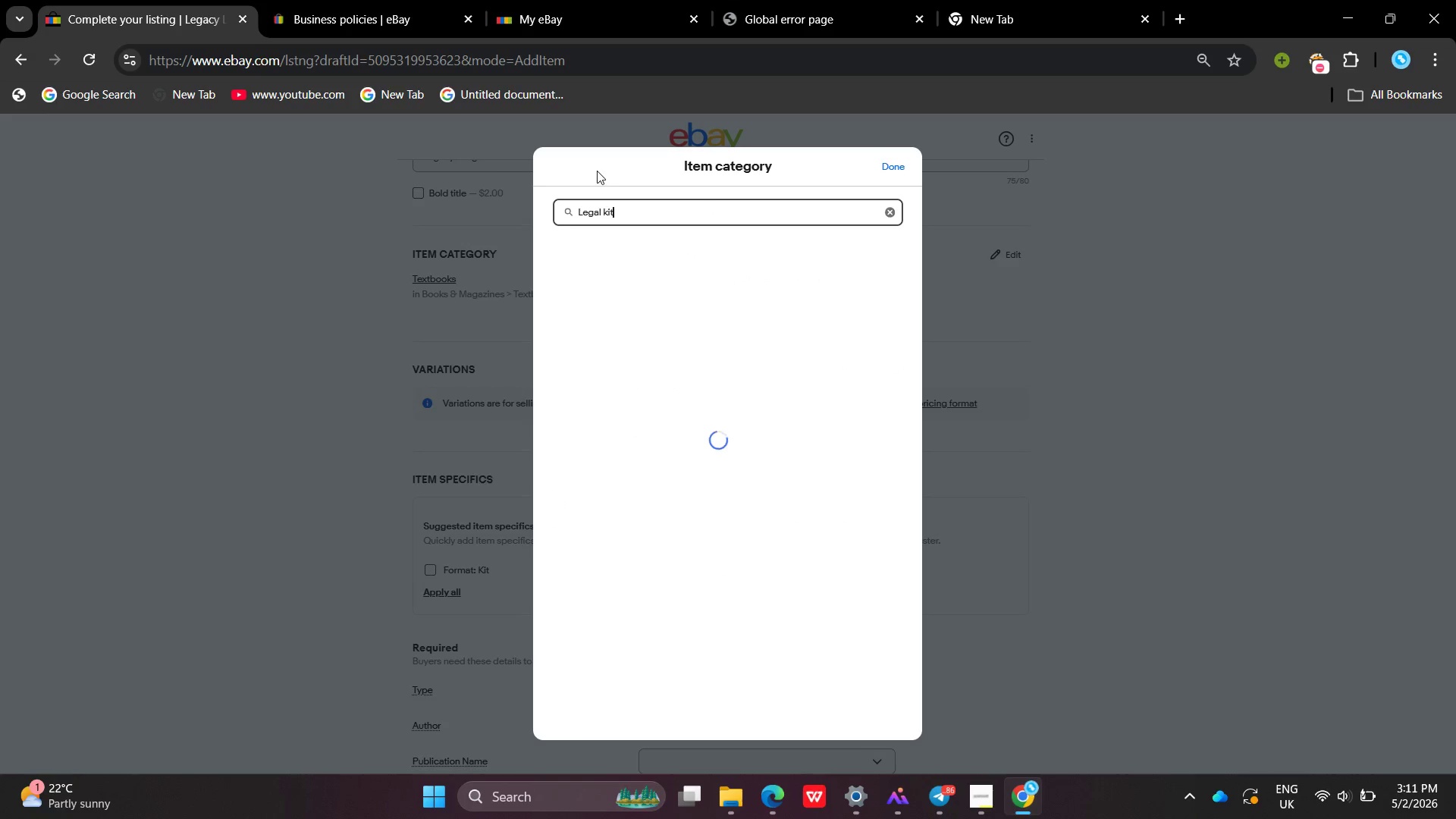 
mouse_move([583, 179])
 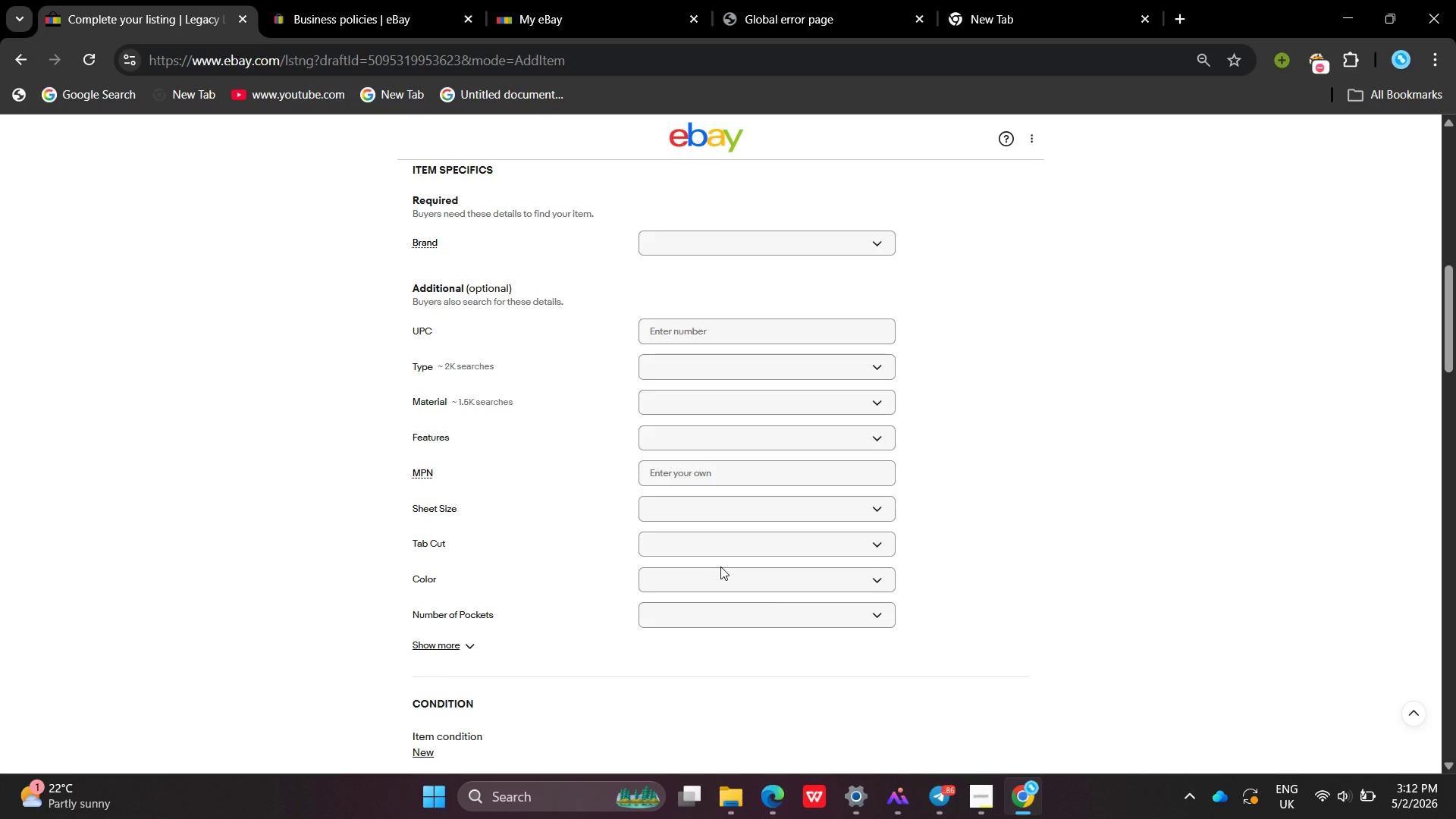 
wait(29.85)
 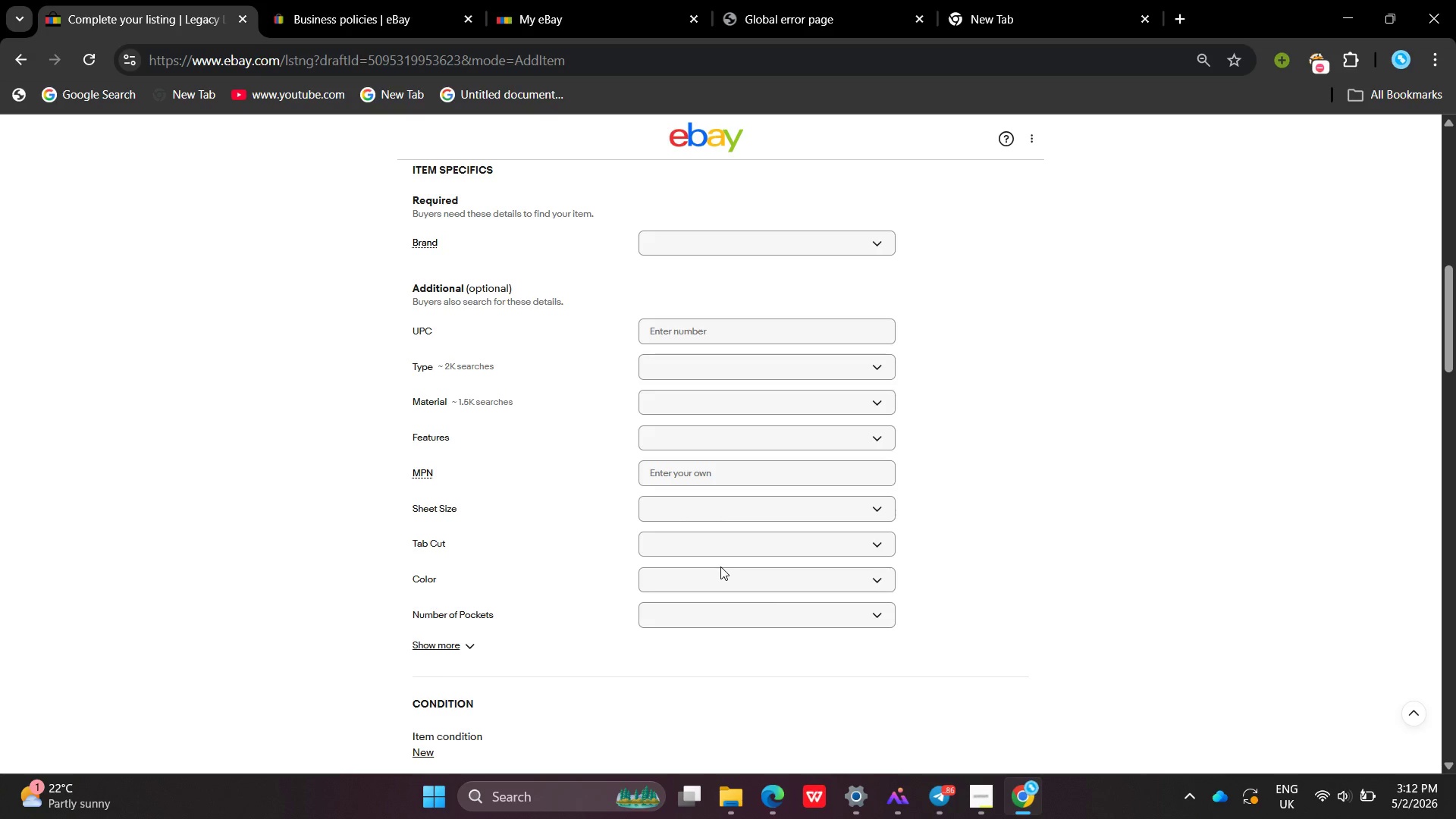 
left_click([719, 232])
 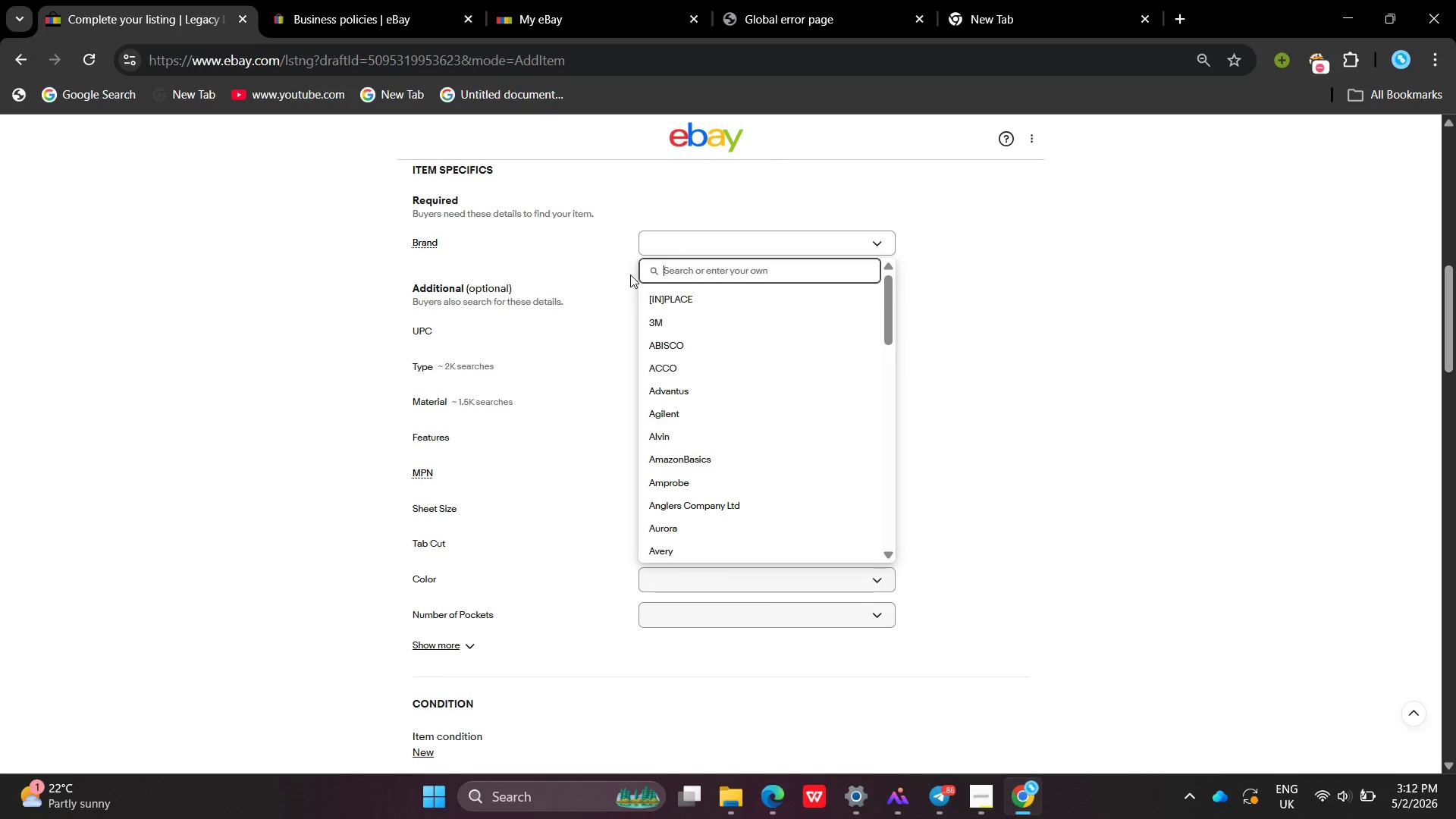 
type(Legacy)
 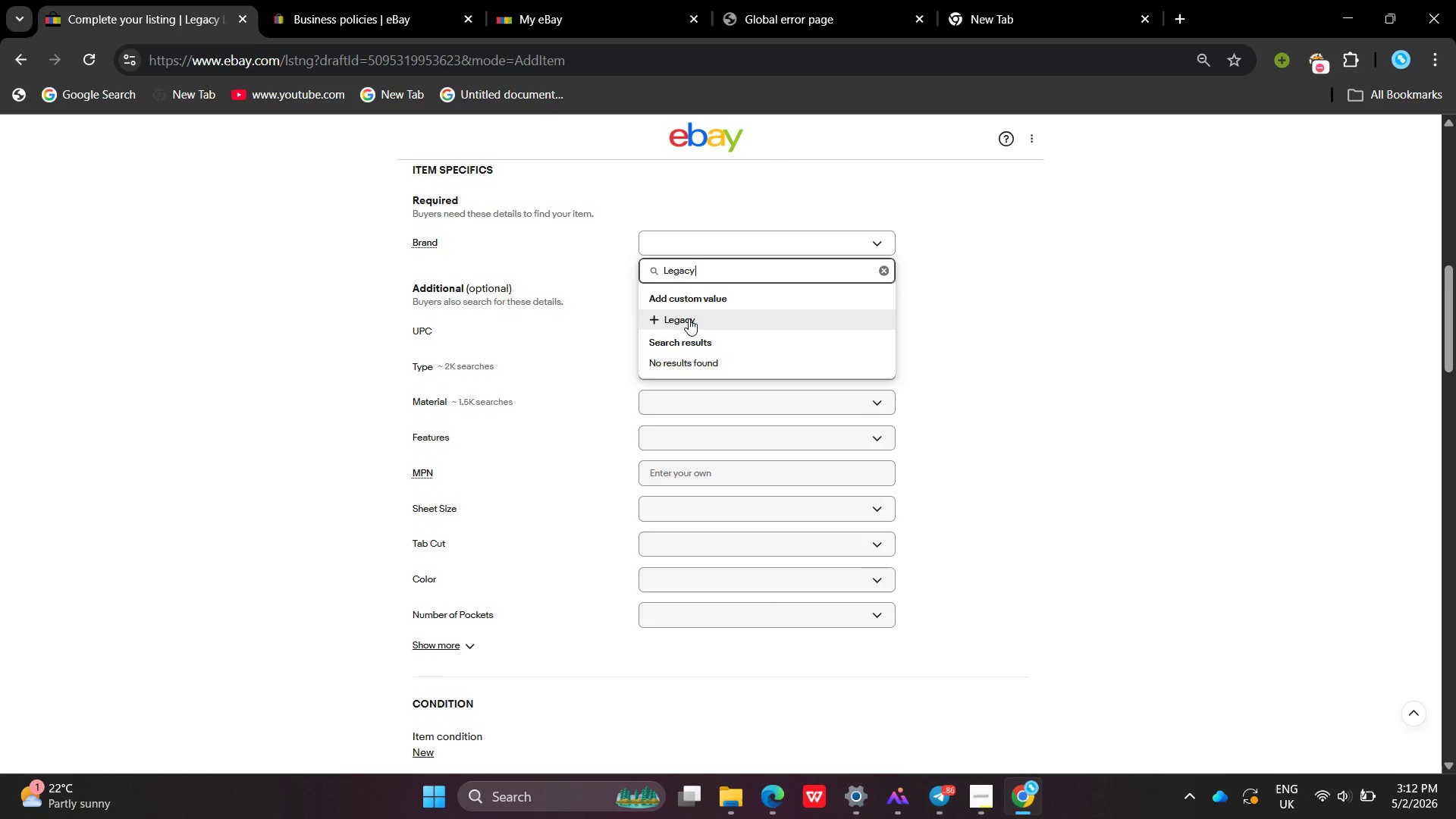 
type( Ledg)
 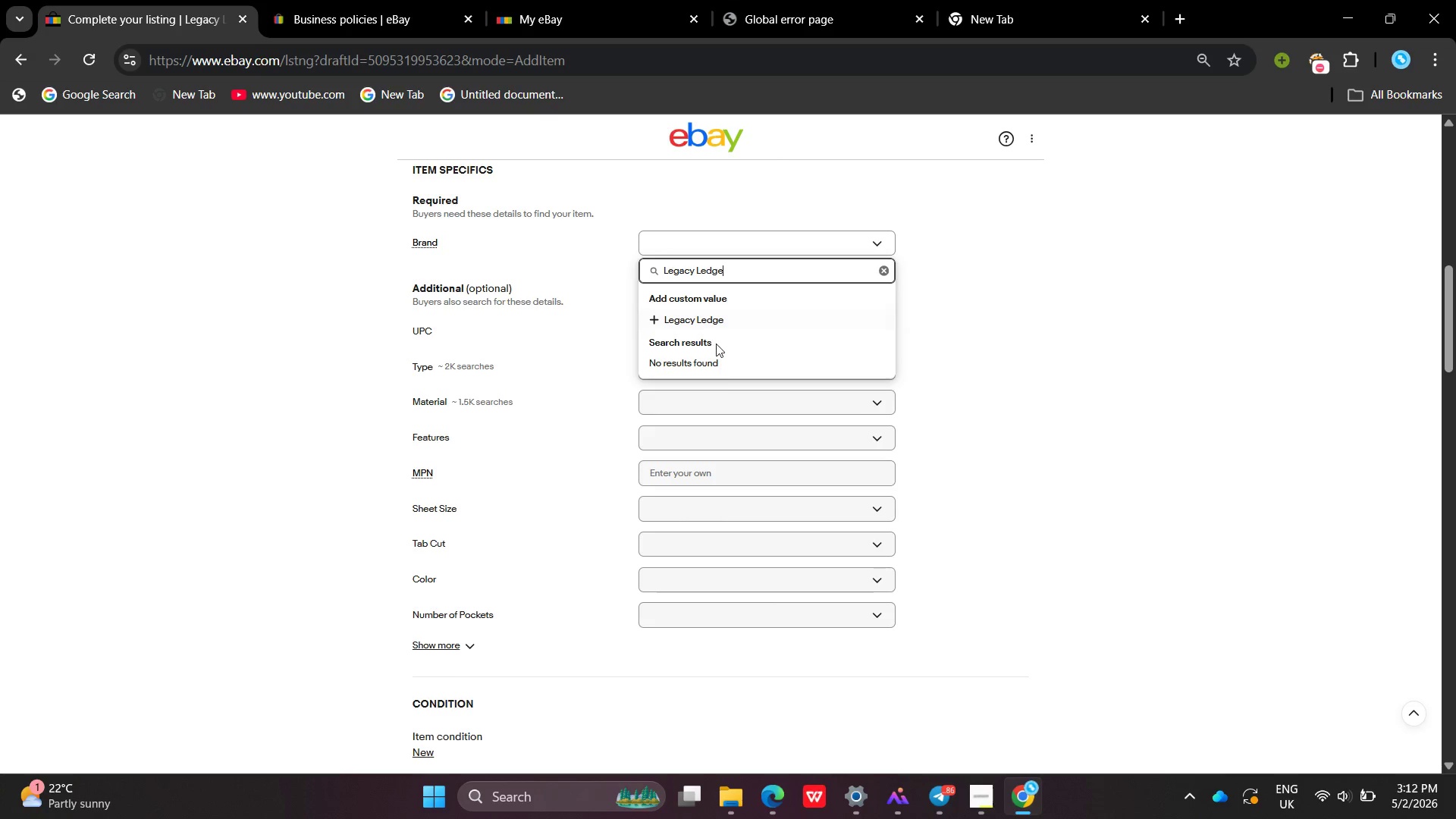 
type(er Docs)
 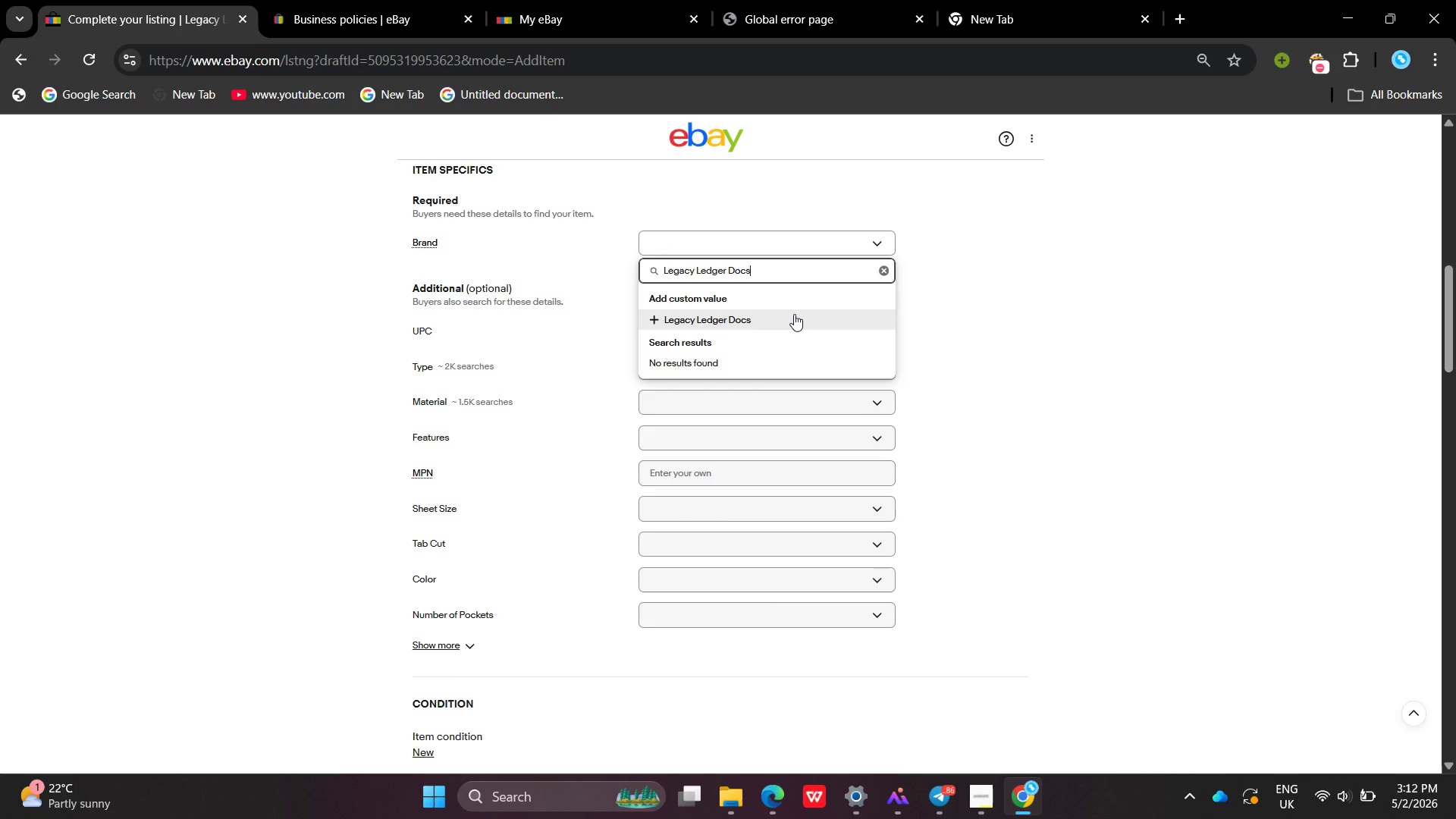 
left_click_drag(start_coordinate=[794, 314], to_coordinate=[800, 310])
 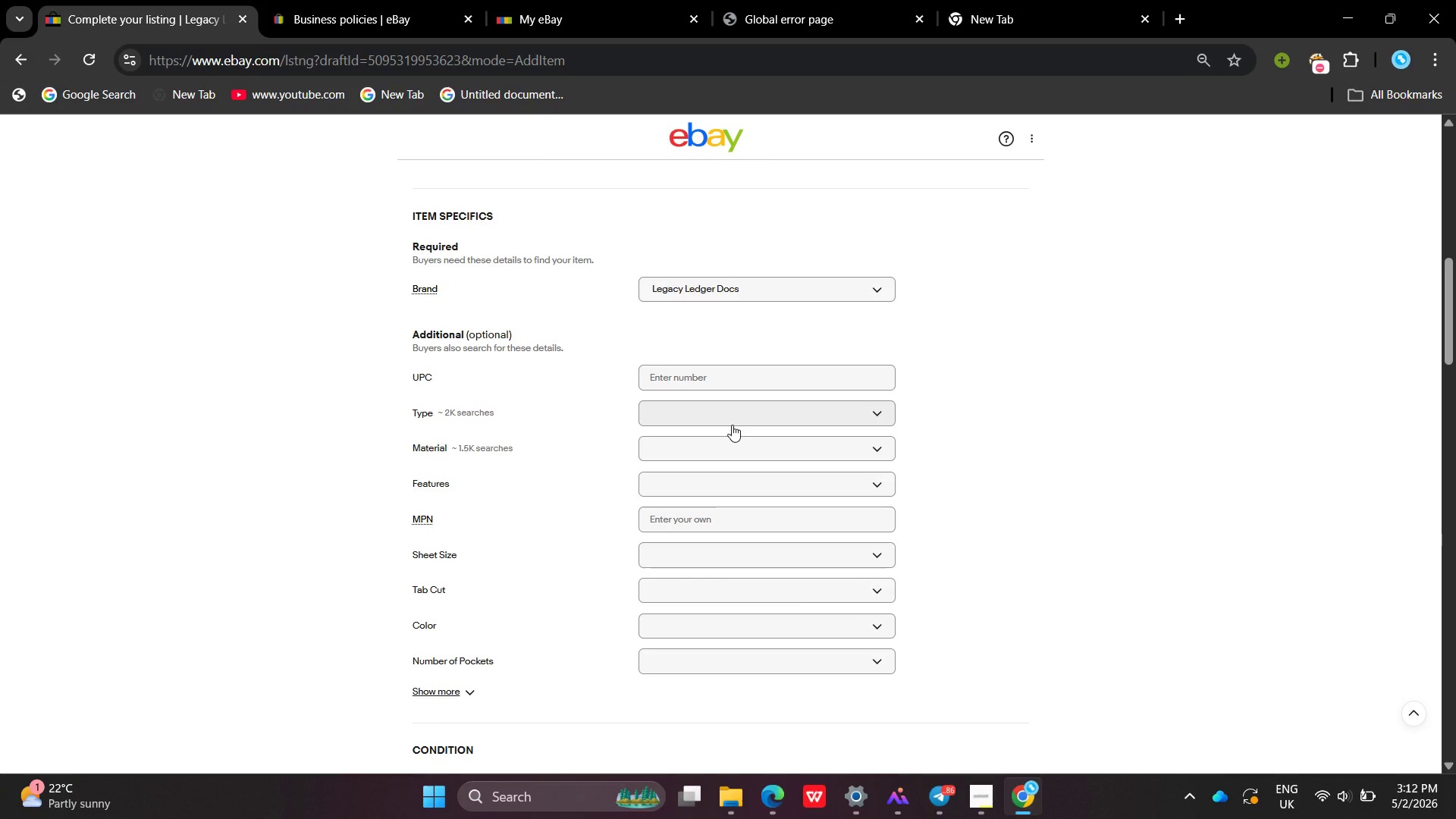 
wait(5.92)
 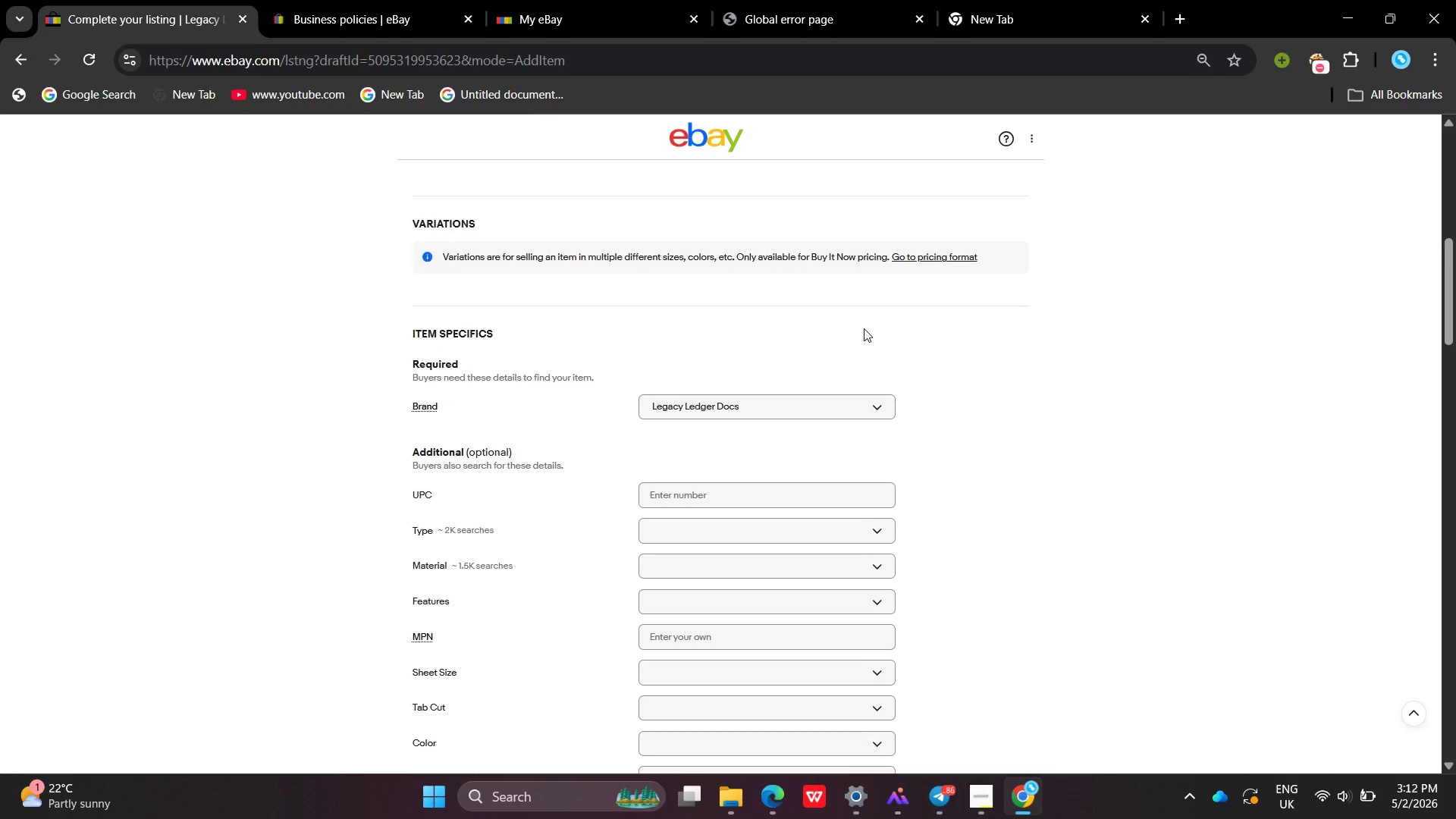 
left_click([732, 423])
 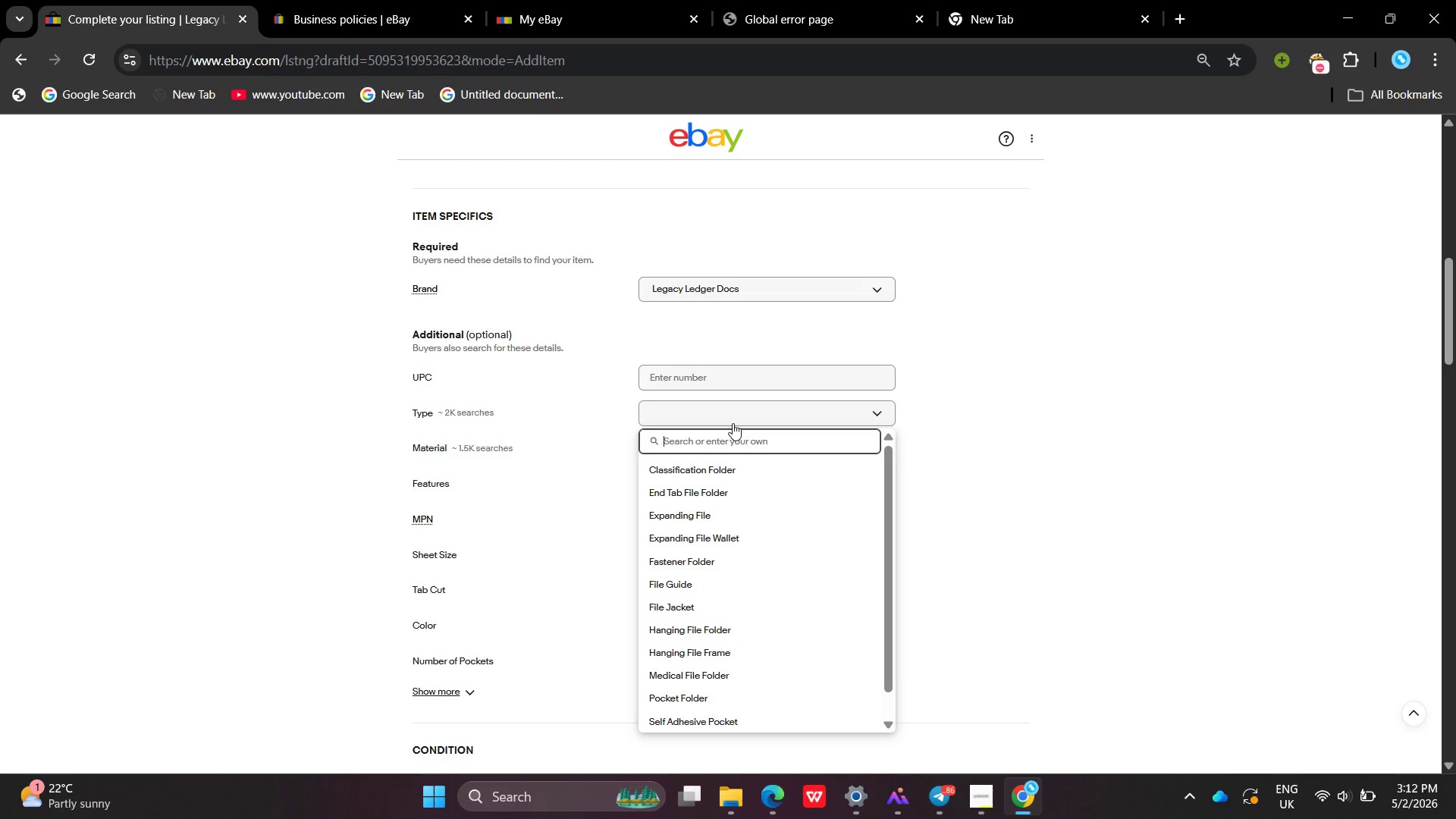 
wait(8.12)
 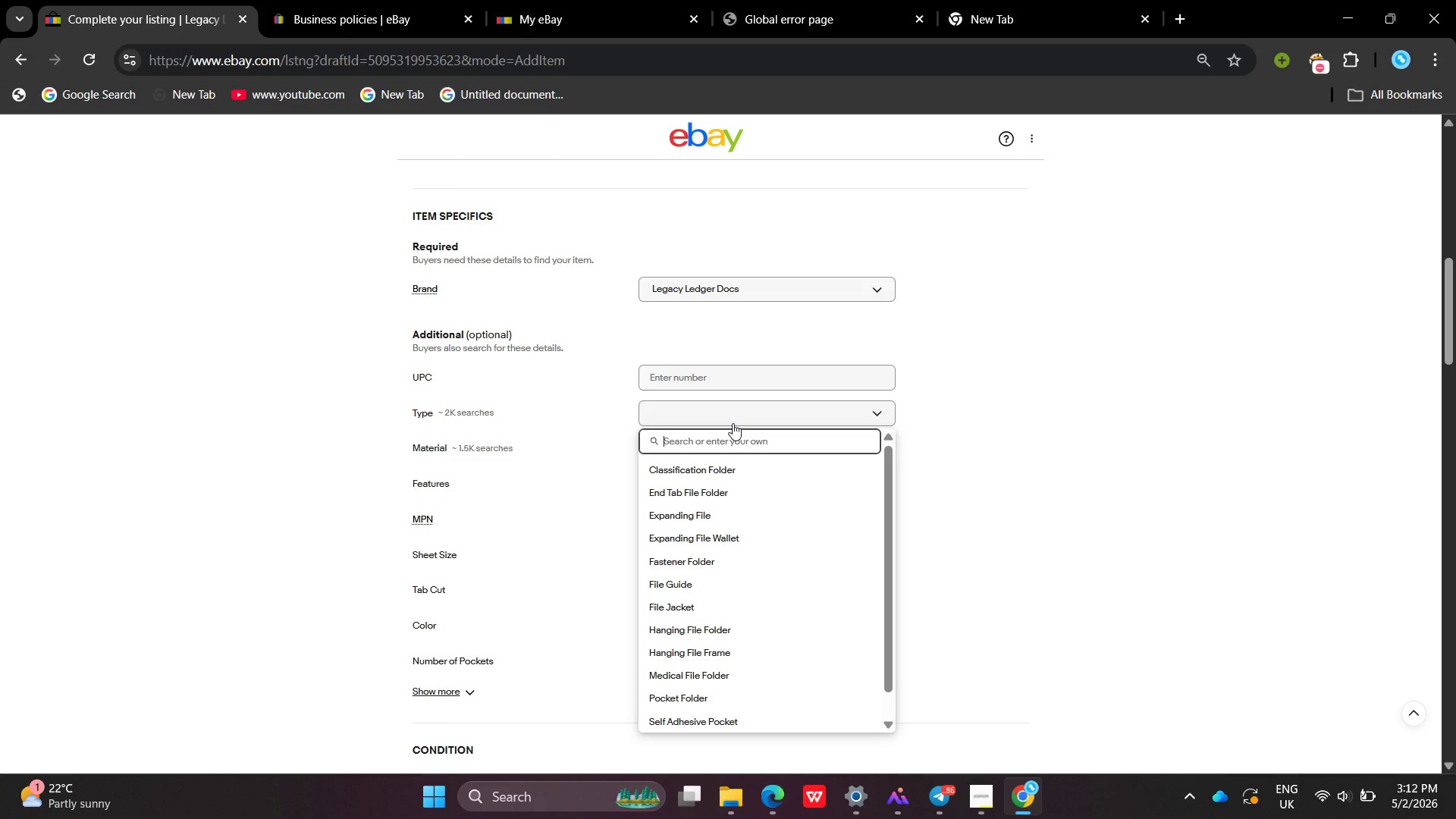 
left_click_drag(start_coordinate=[1126, 511], to_coordinate=[1112, 504])
 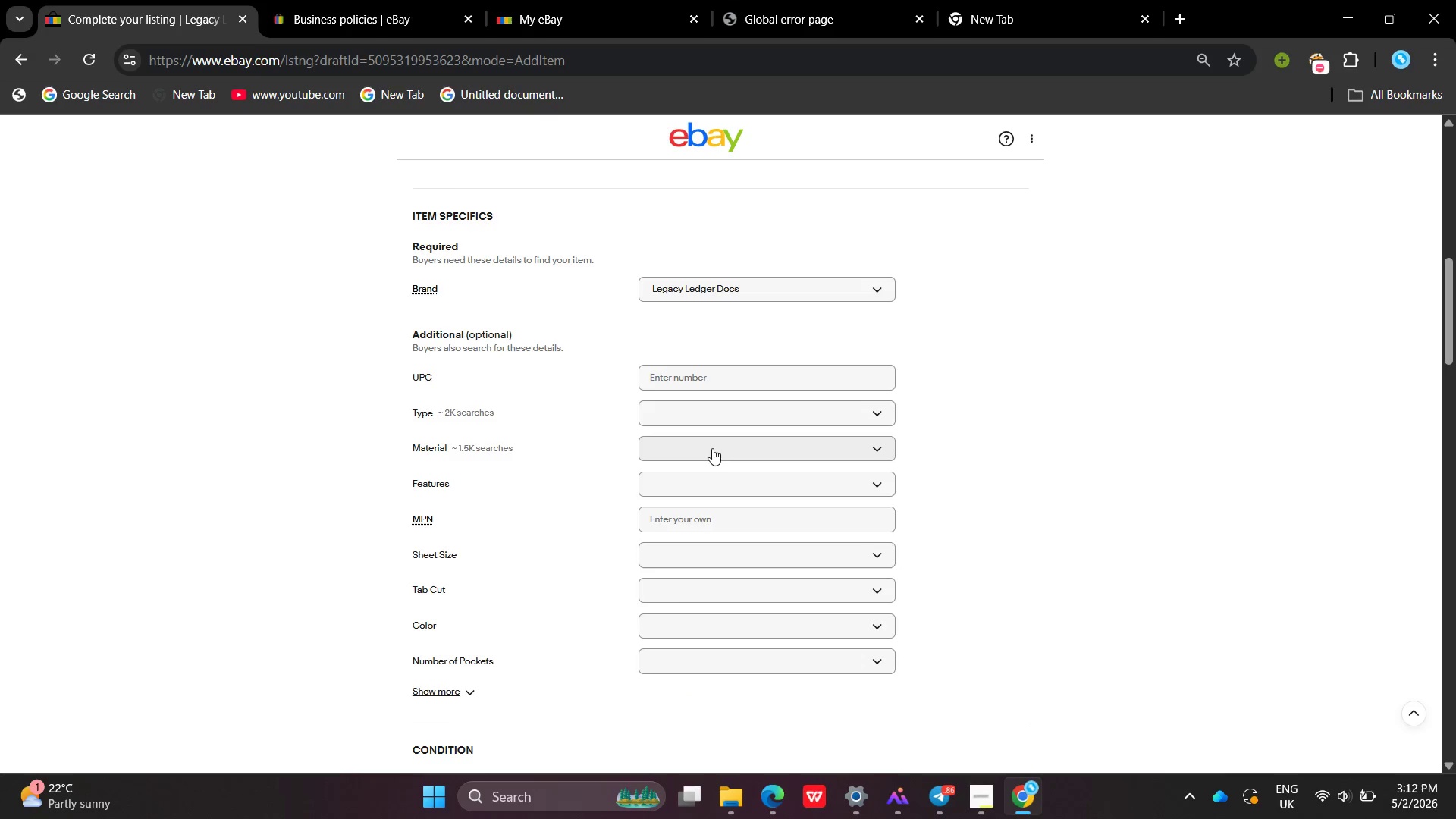 
wait(8.12)
 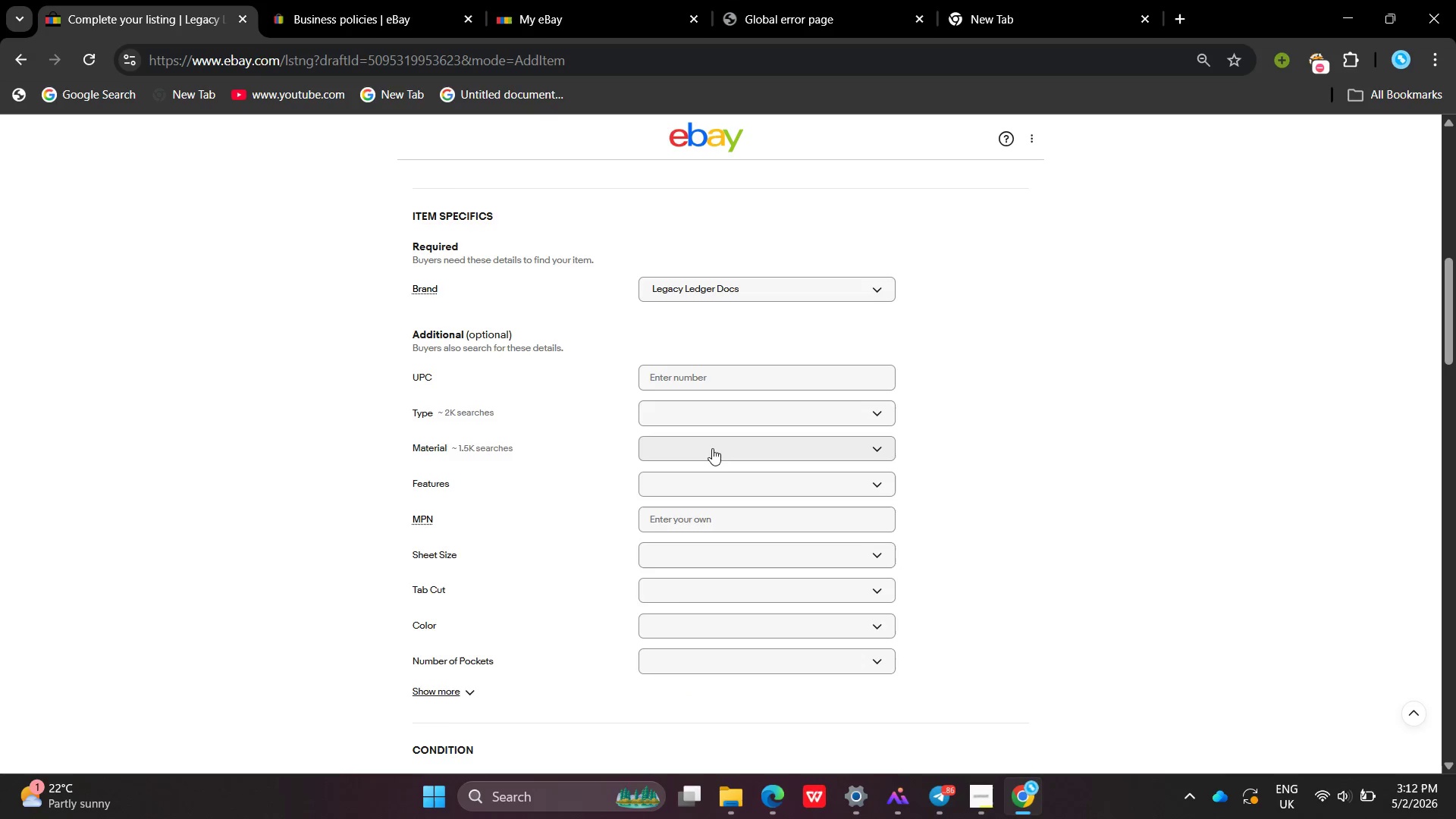 
left_click([789, 264])
 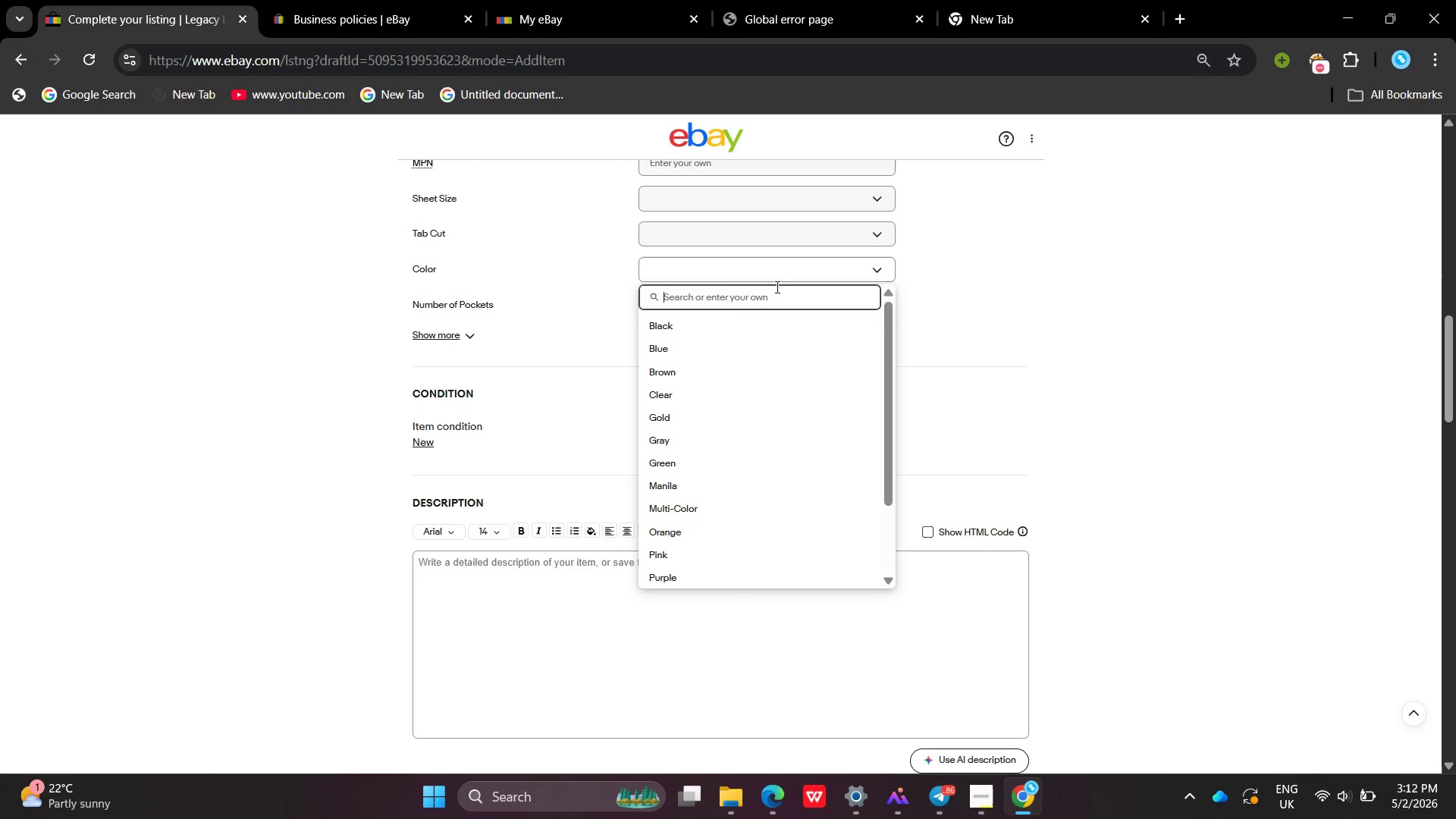 
type(Charcoal Gray)
 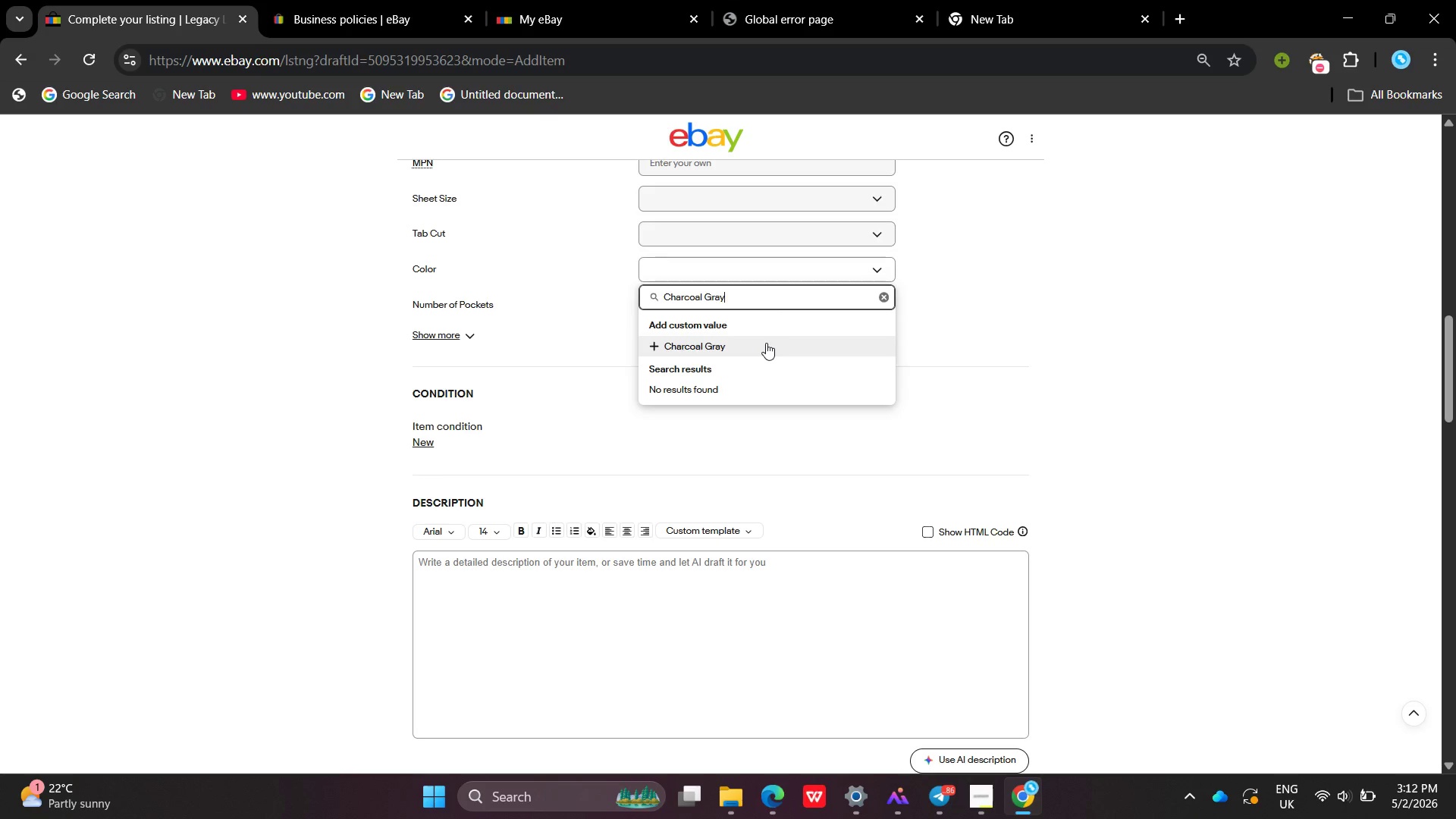 
left_click([766, 343])
 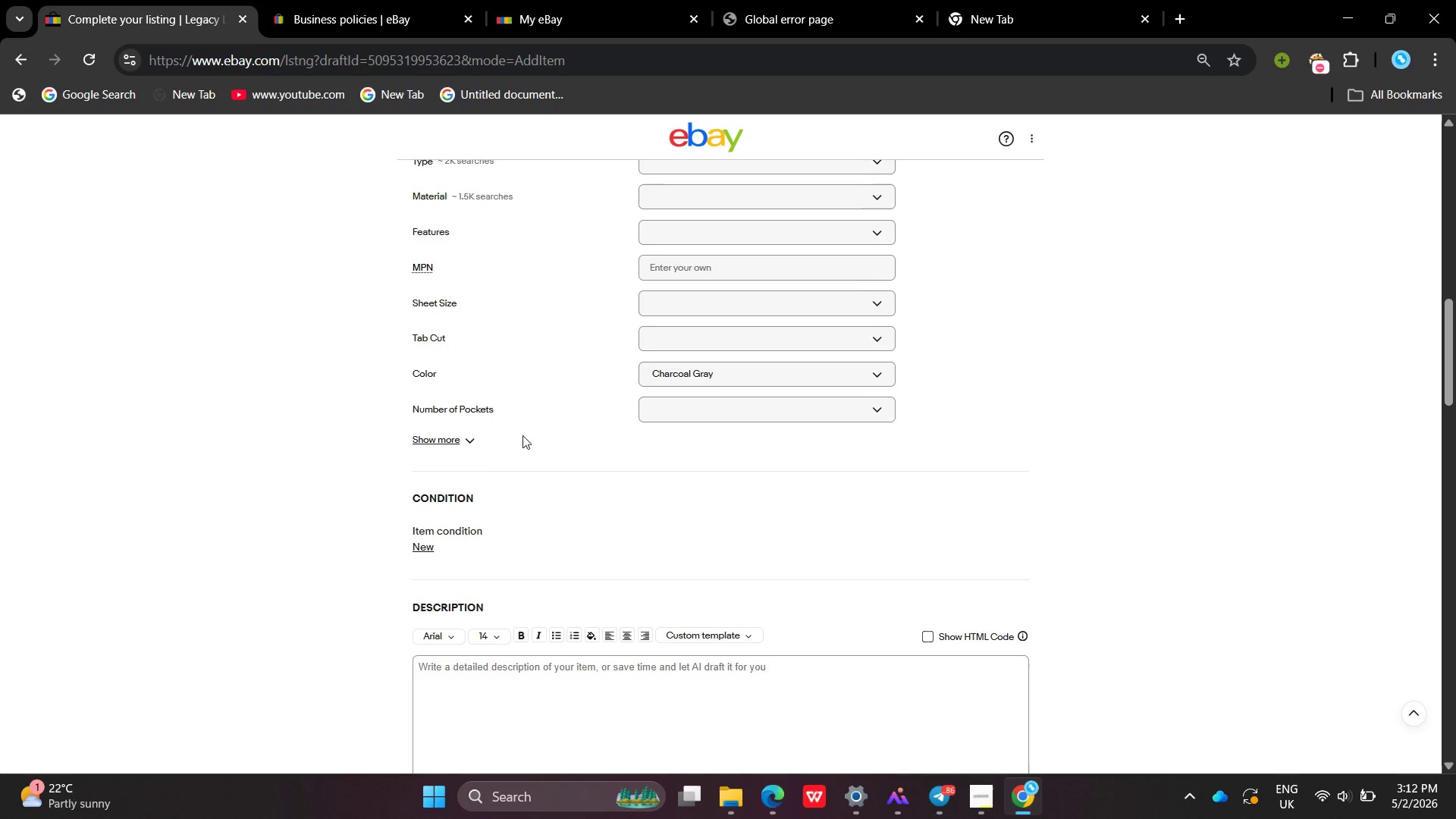 
wait(5.56)
 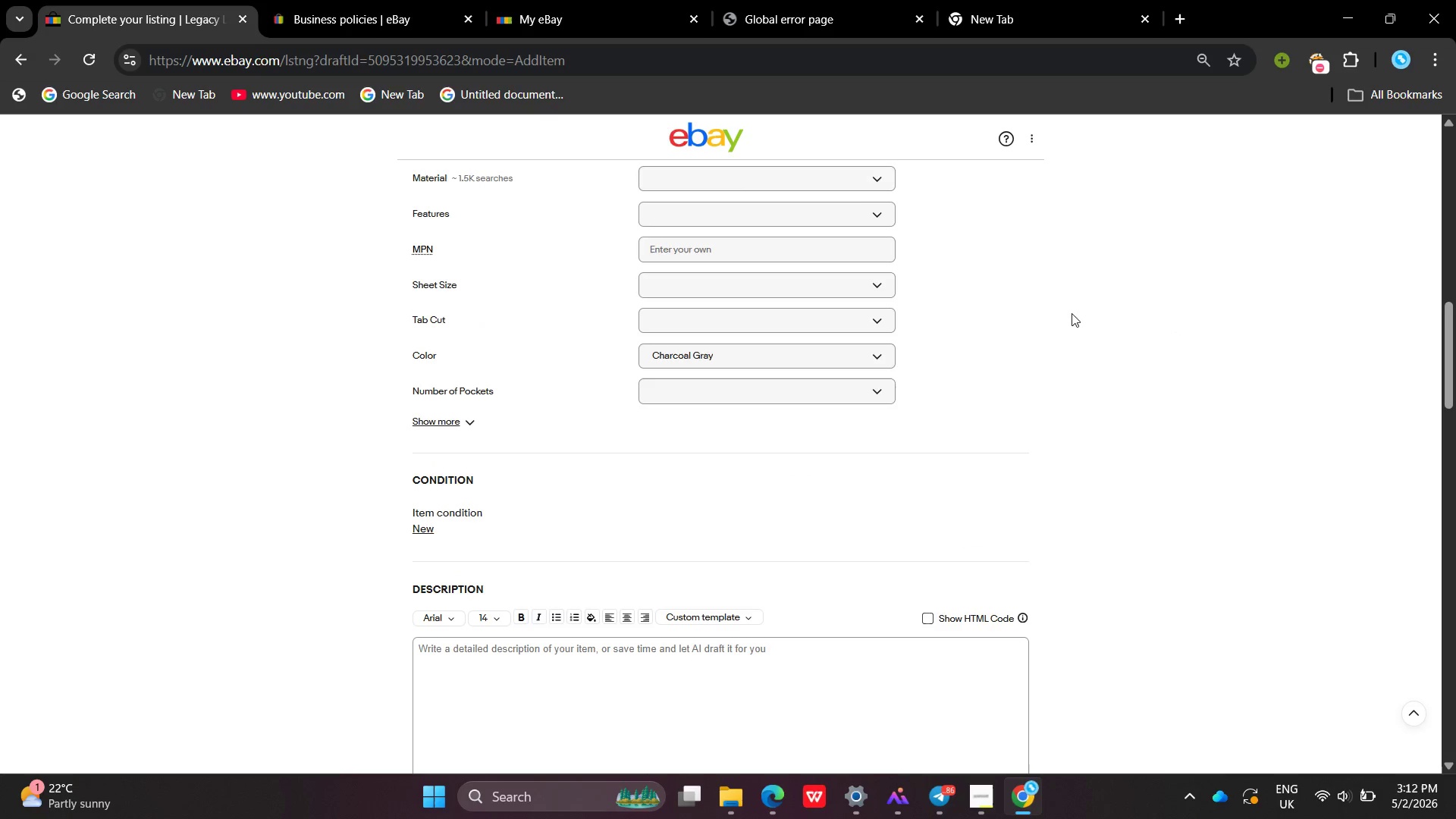 
left_click([419, 437])
 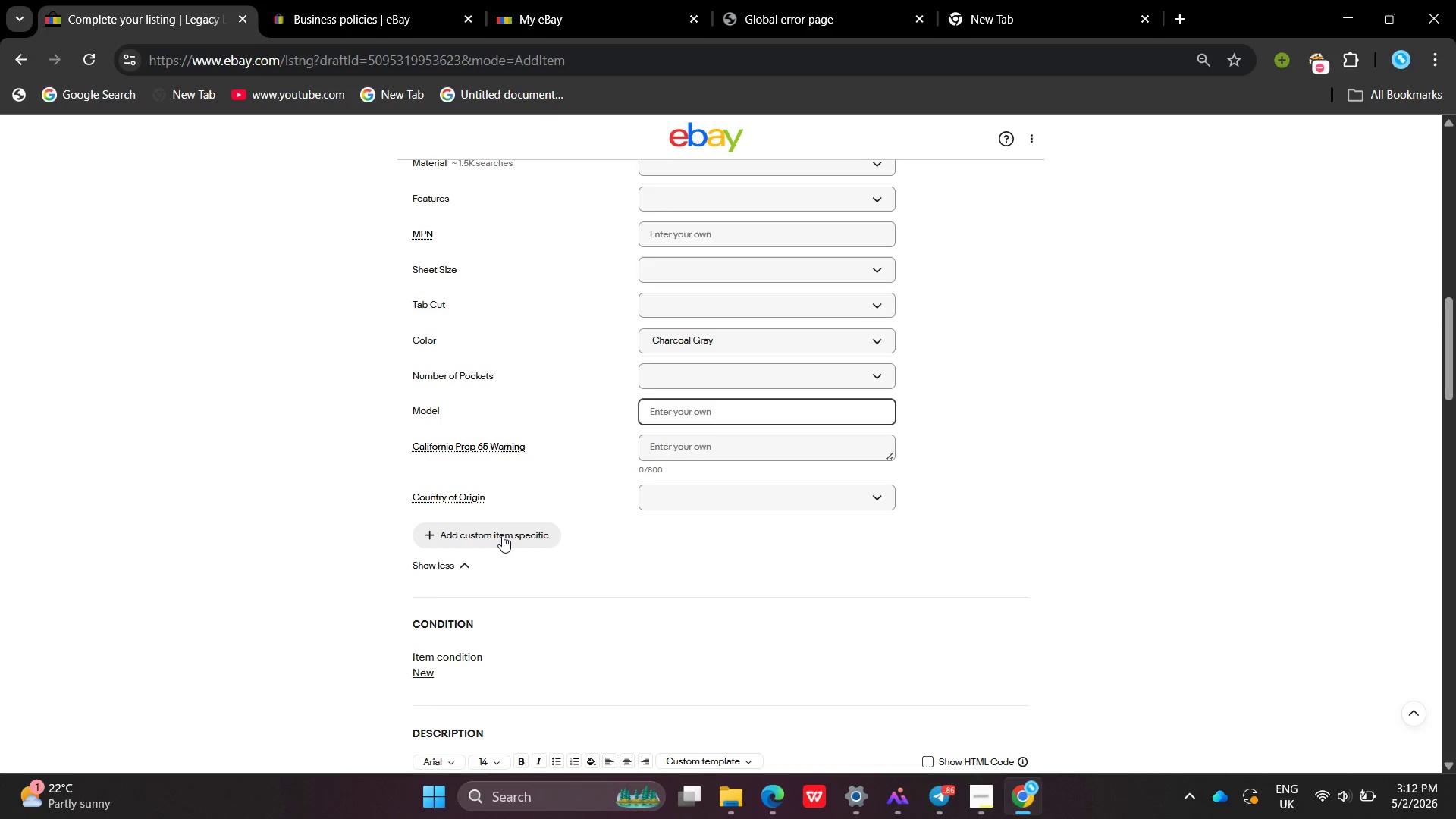 
left_click([502, 535])
 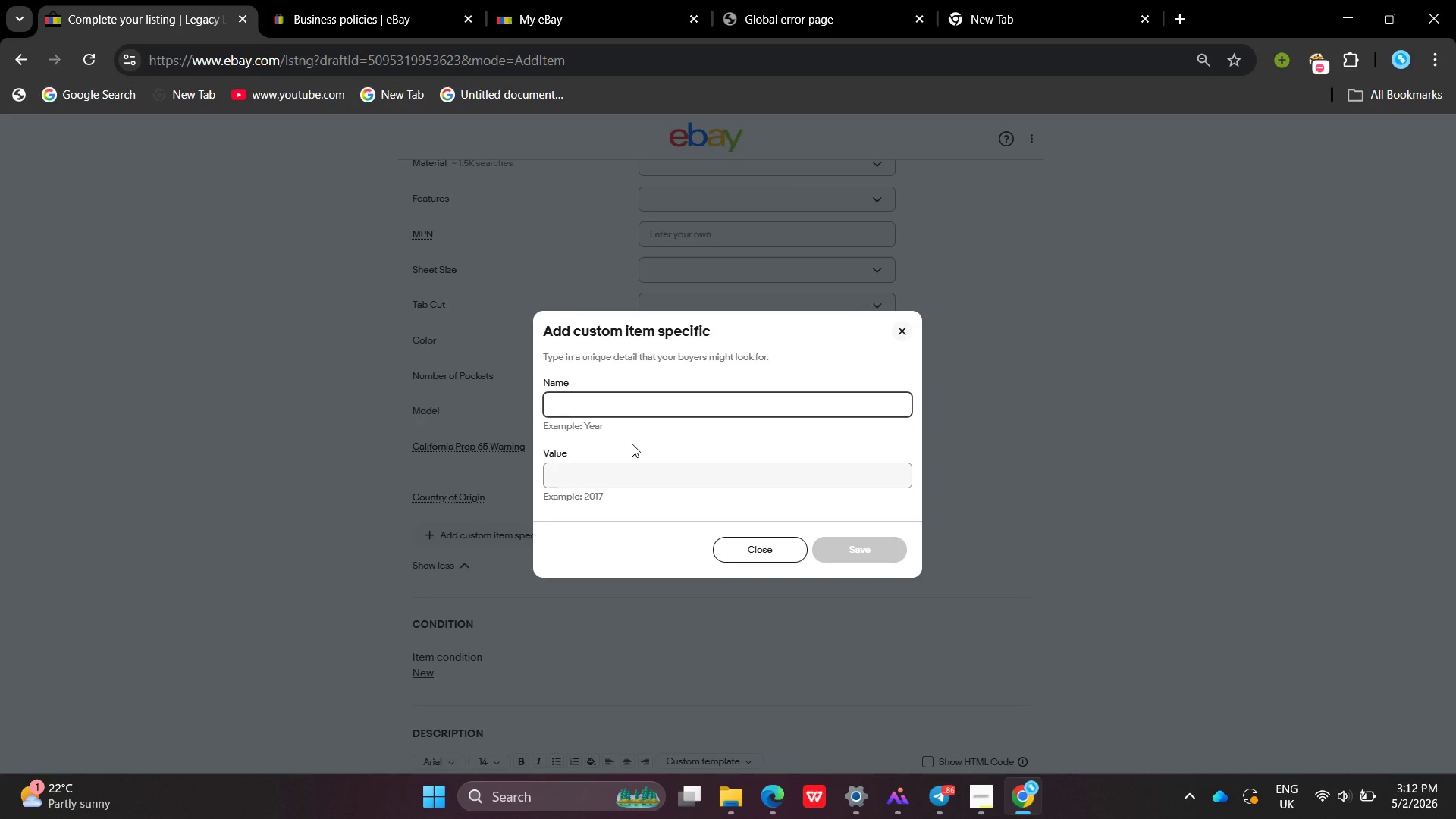 
type(Language )
 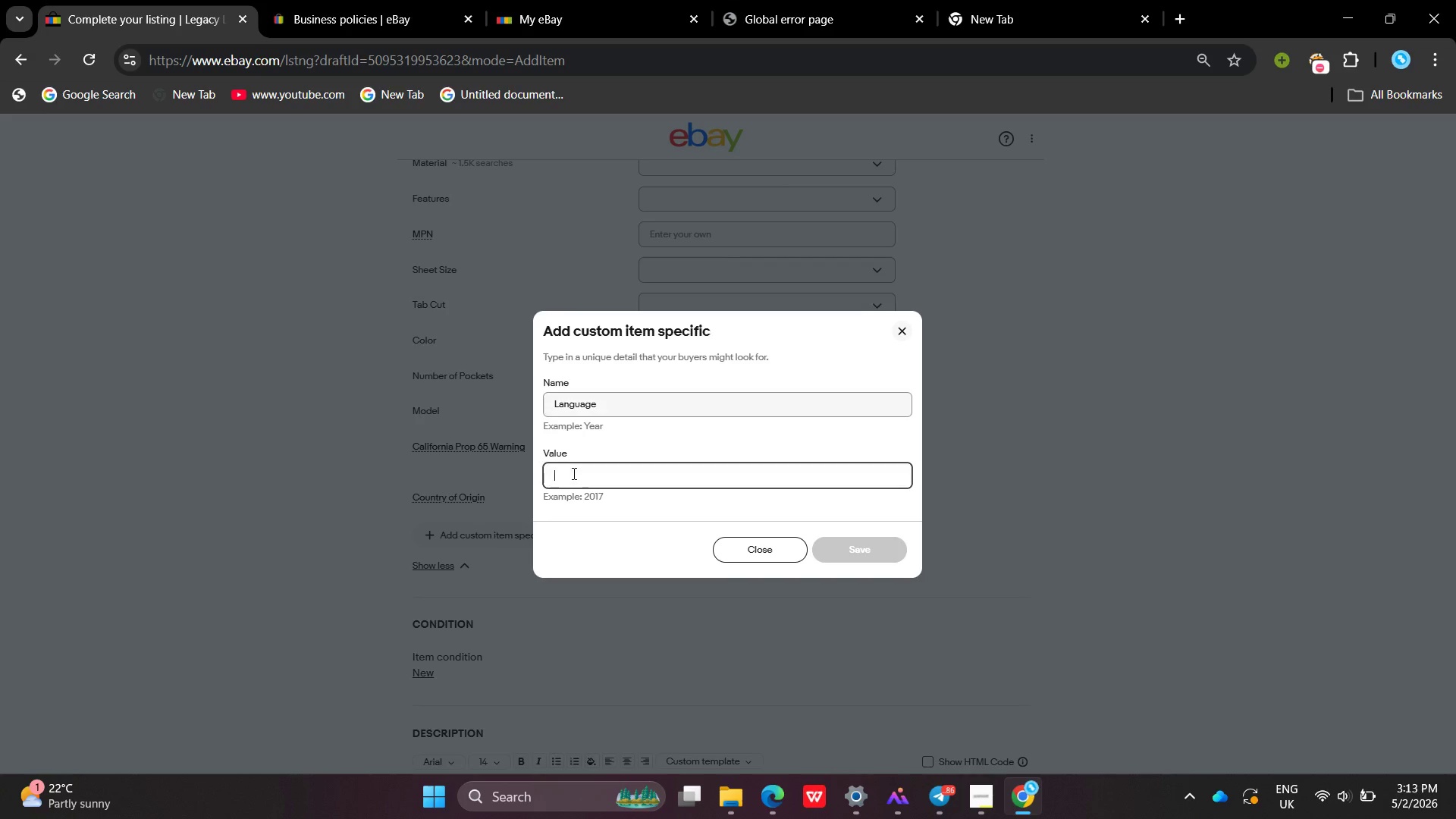 
left_click([573, 473])
 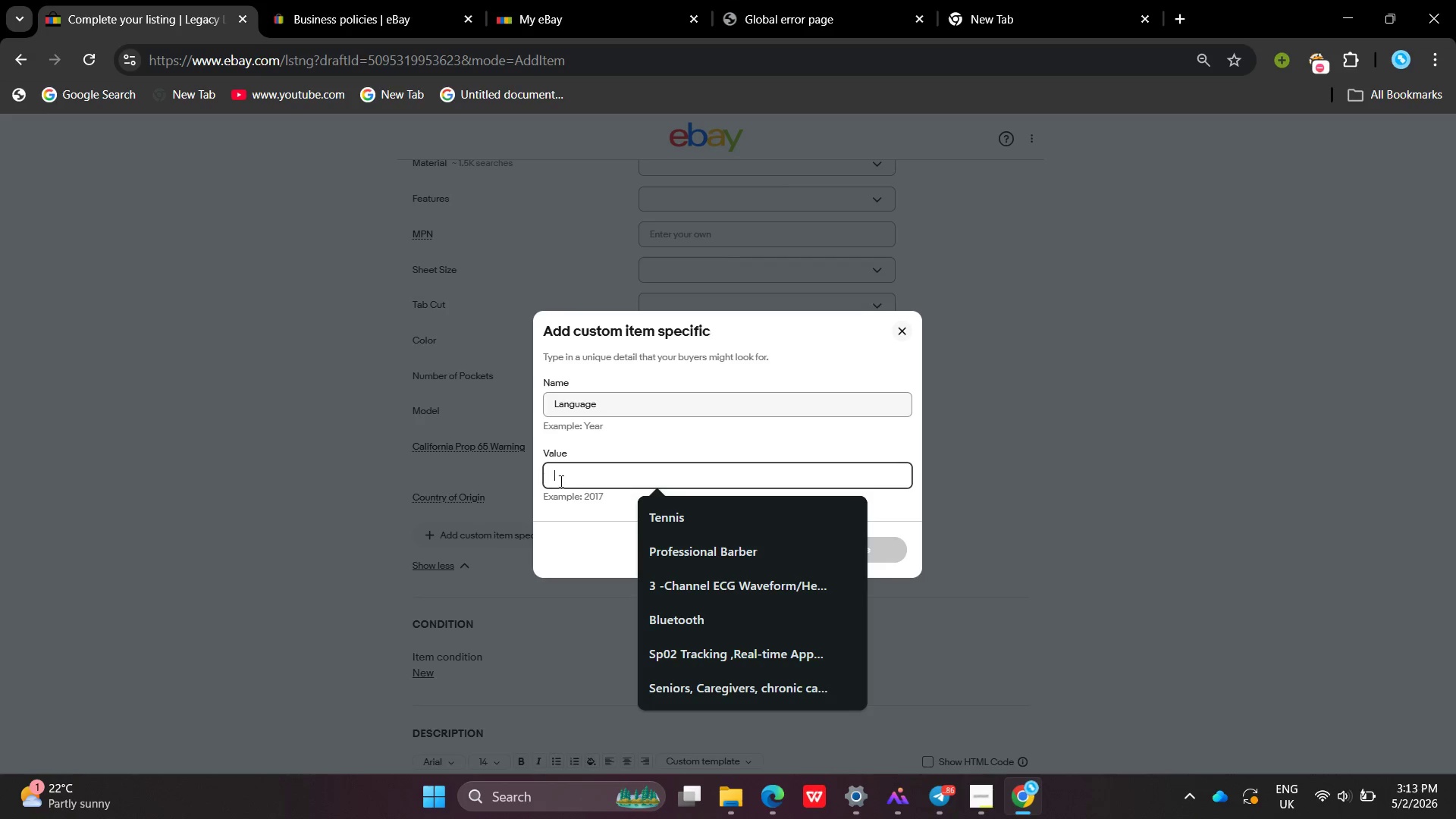 
key(Shift+ShiftLeft)
 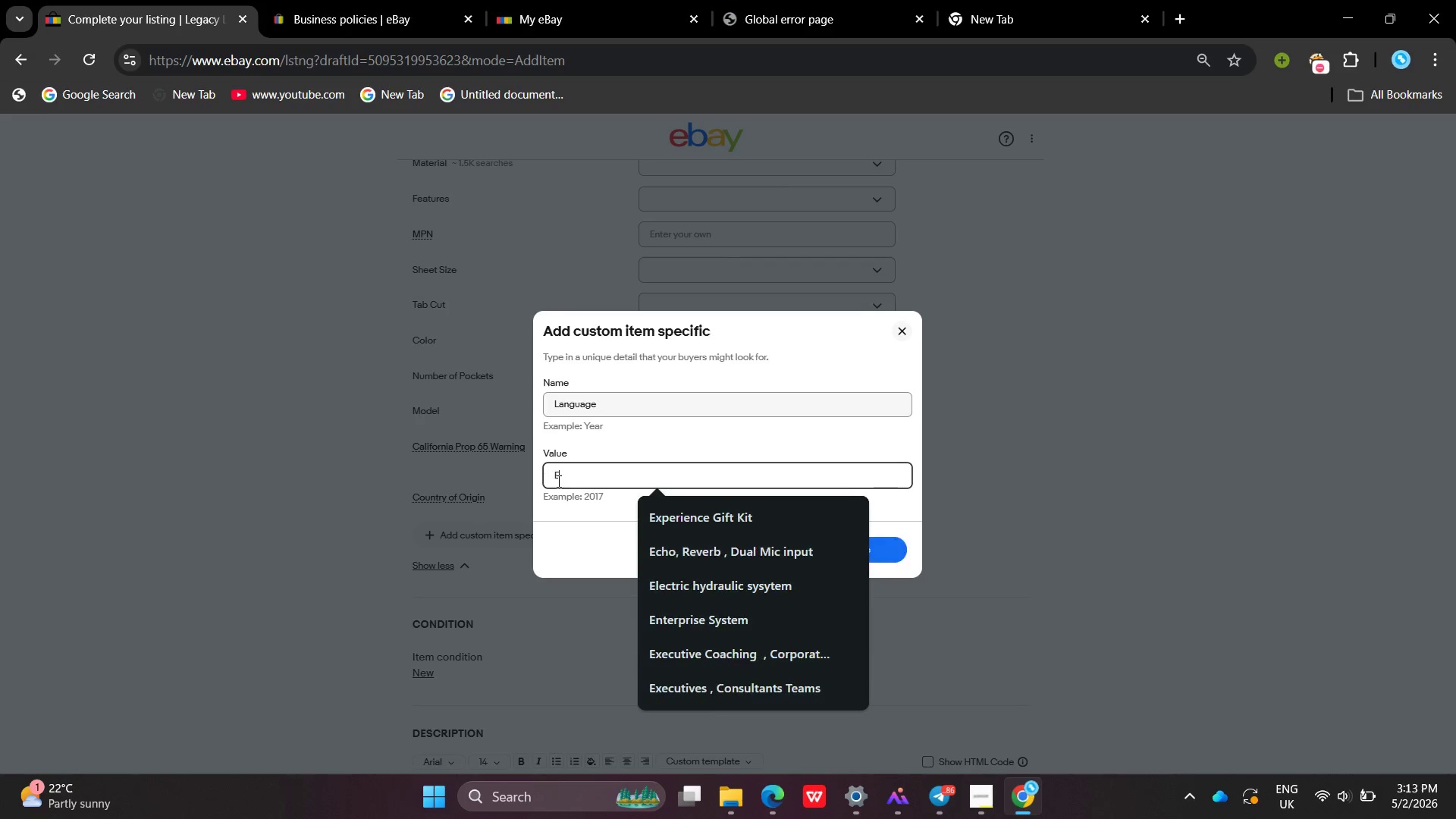 
type(English)
 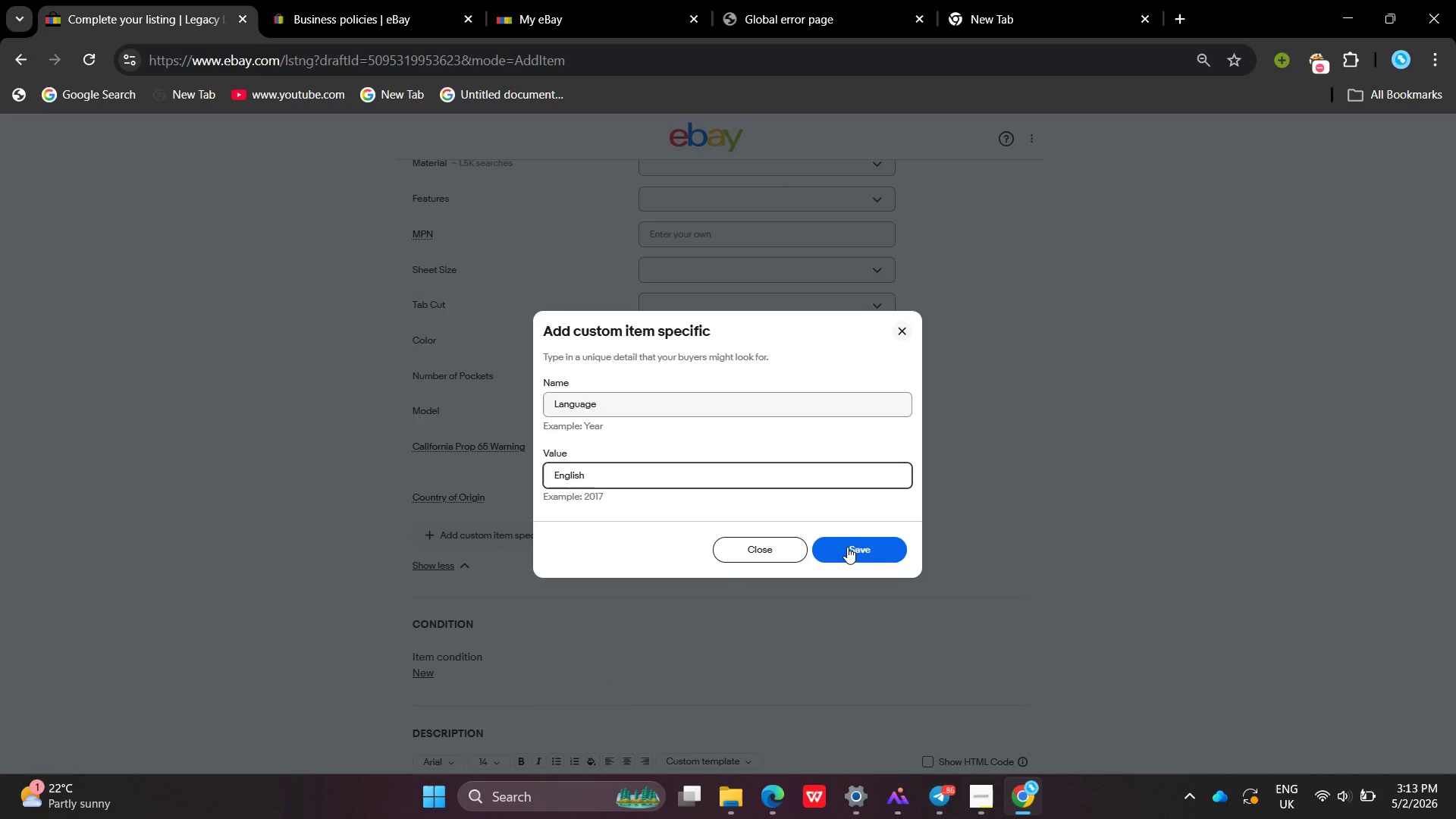 
left_click([847, 547])
 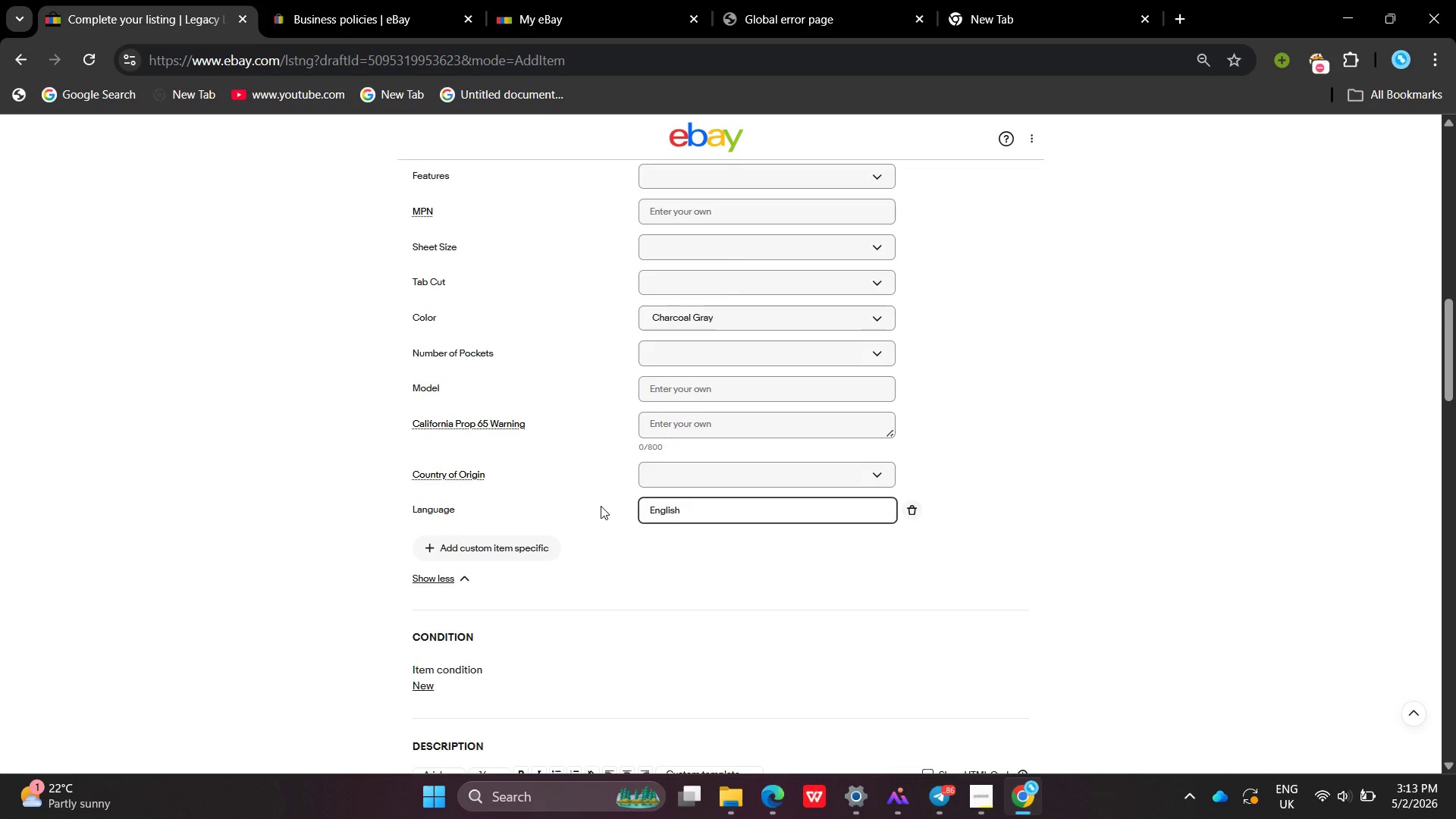 
wait(11.66)
 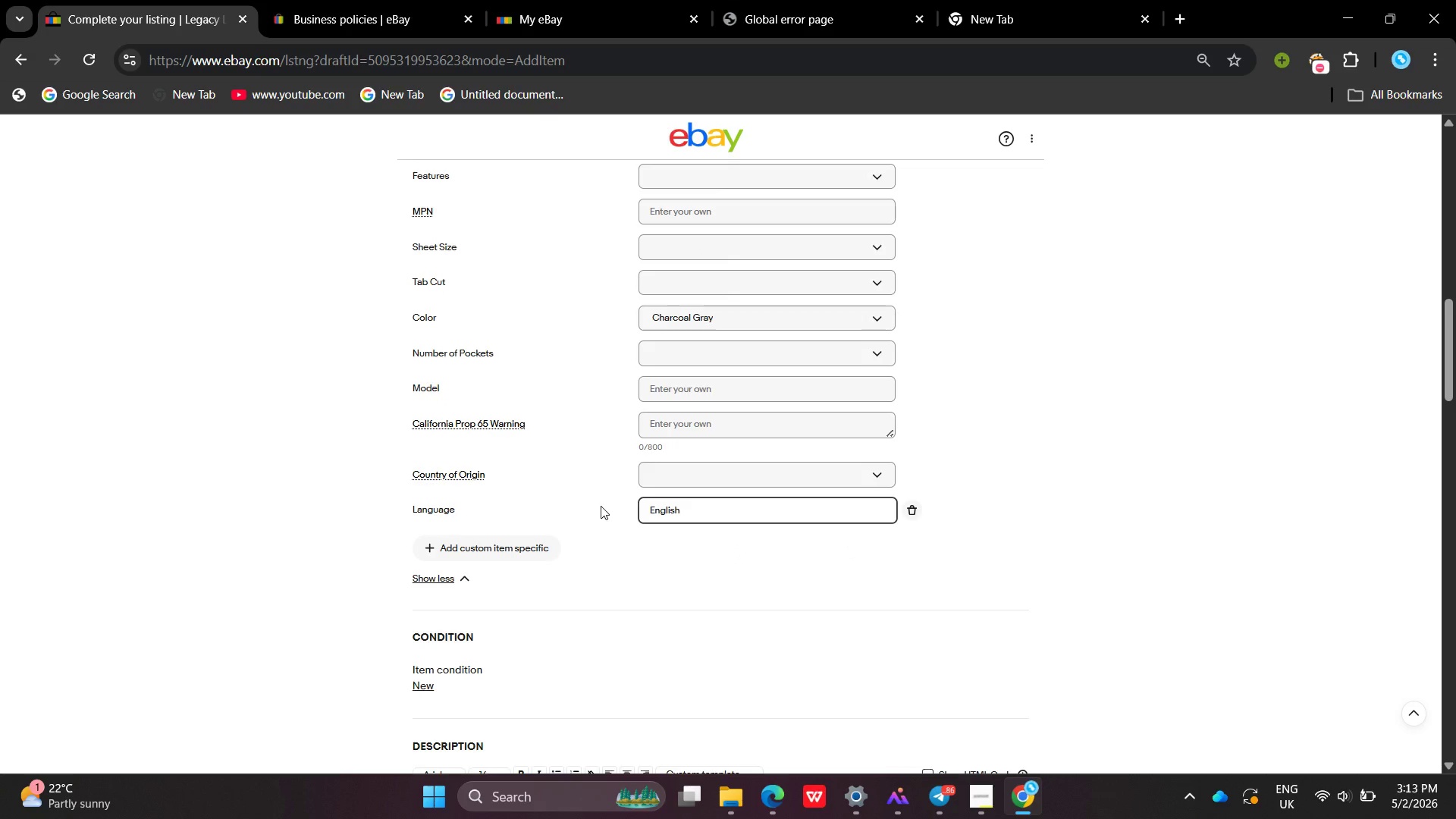 
left_click([453, 541])
 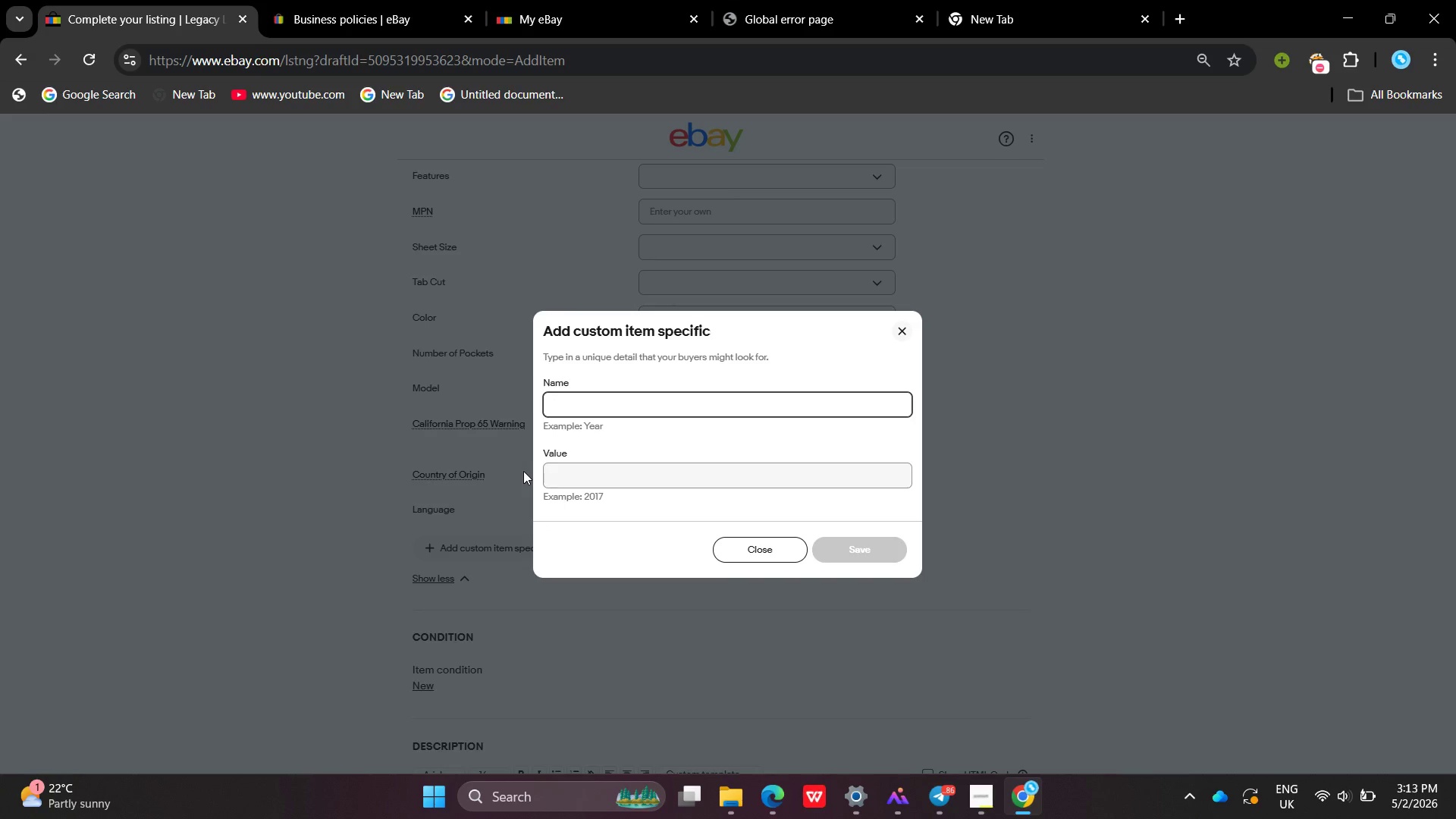 
key(Shift+ShiftLeft)
 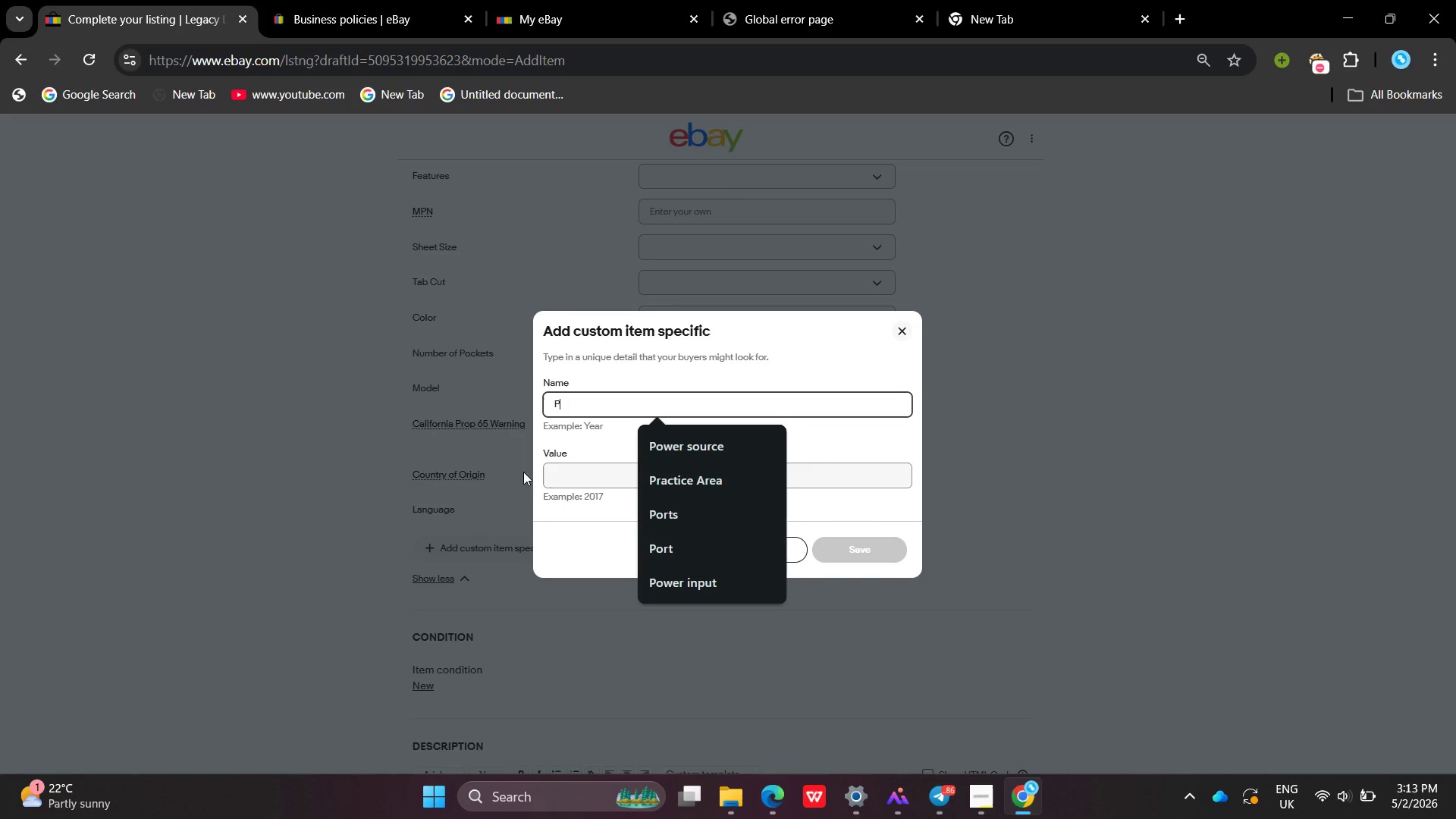 
key(Shift+P)
 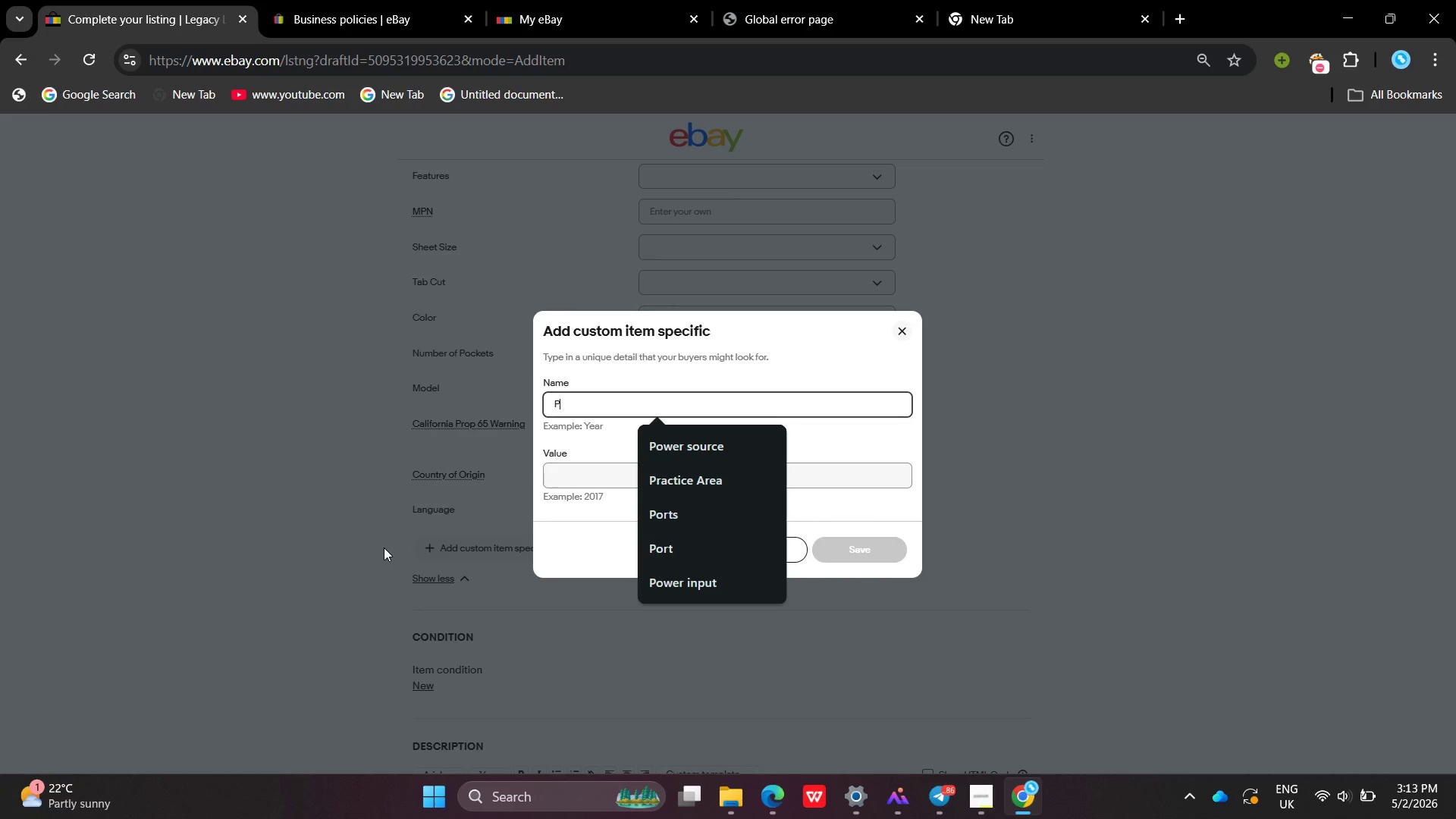 
scroll: coordinate [878, 635], scroll_direction: down, amount: 1.0
 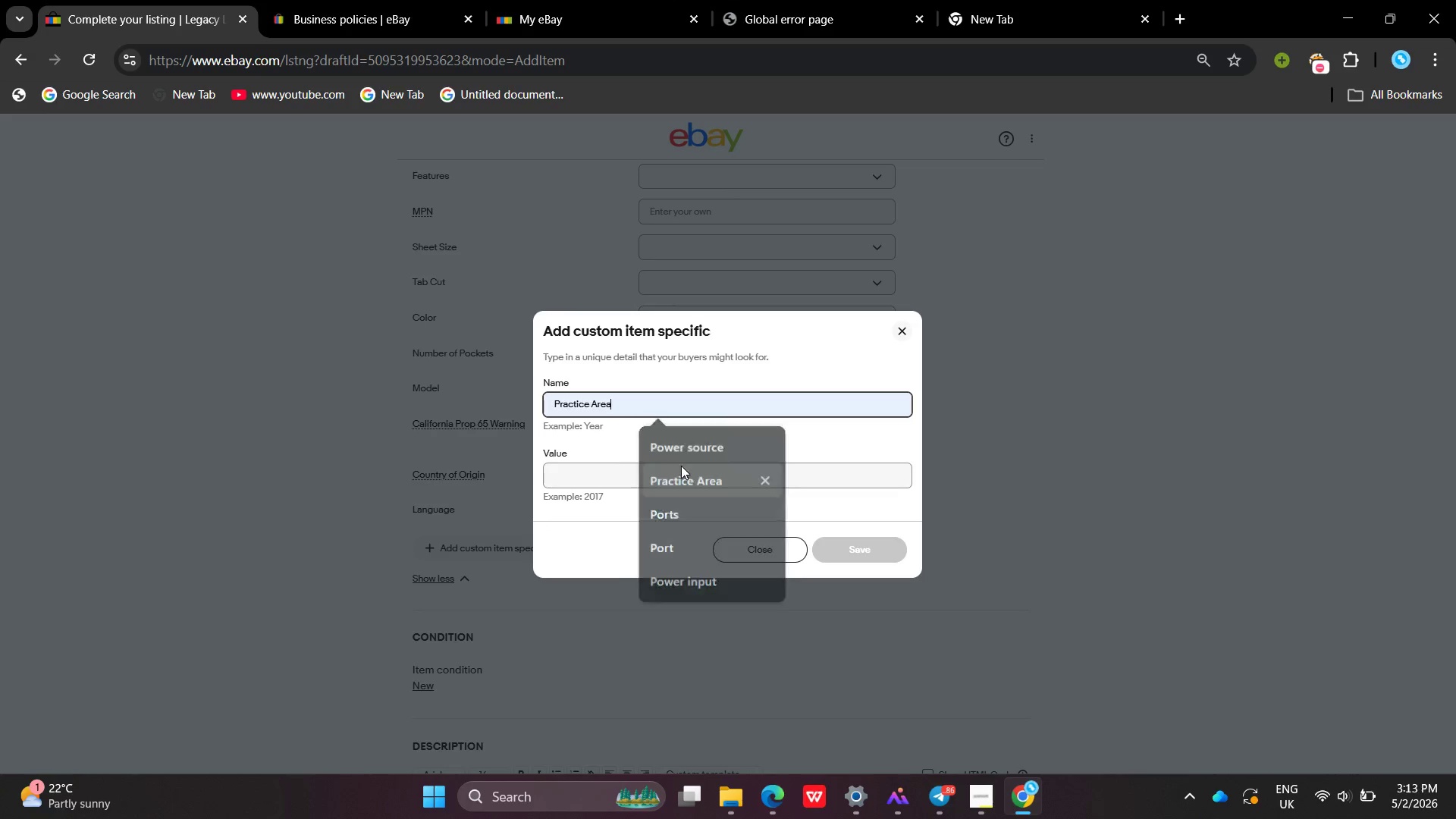 
double_click([644, 477])
 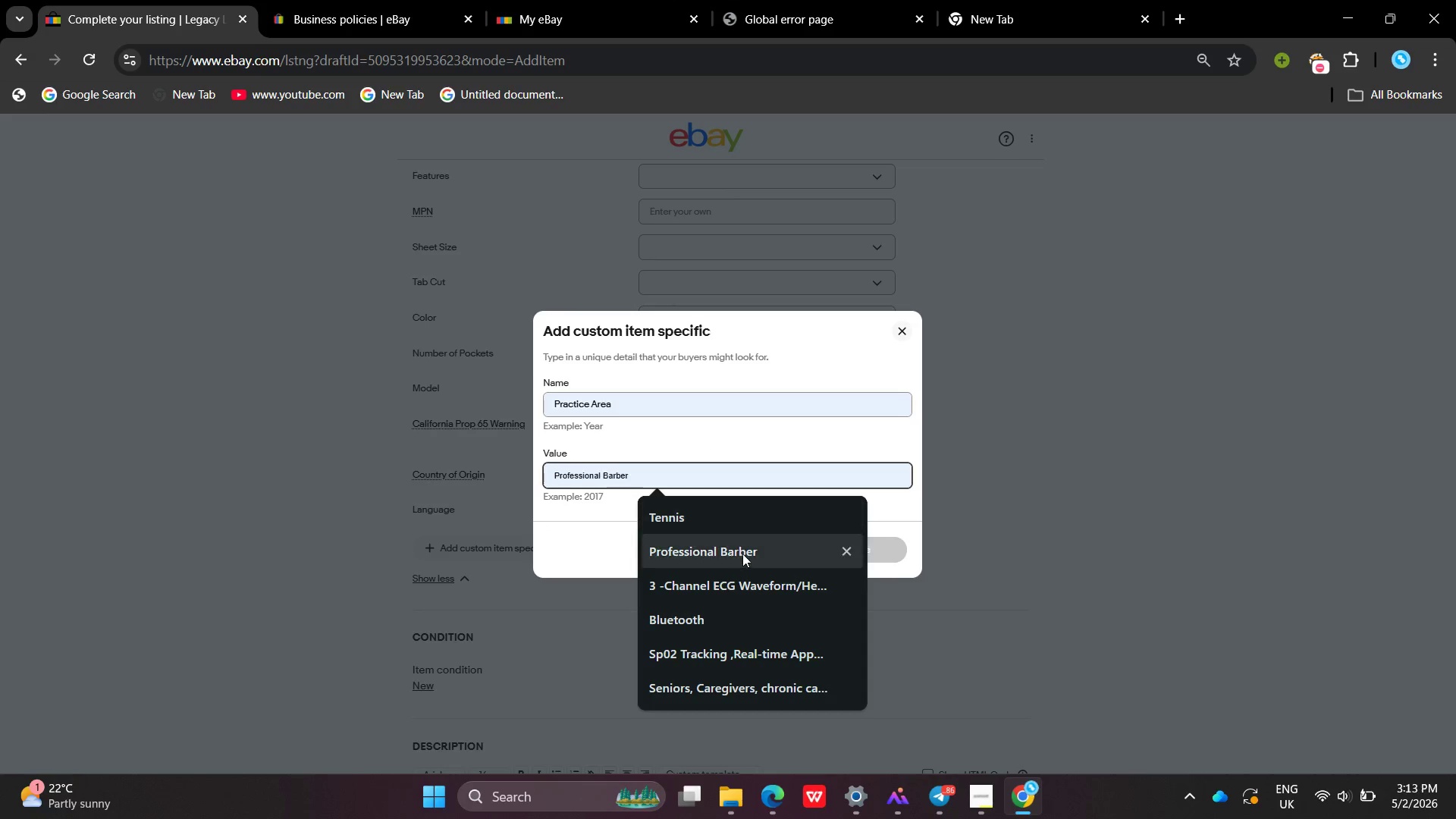 
key(Shift+ShiftLeft)
 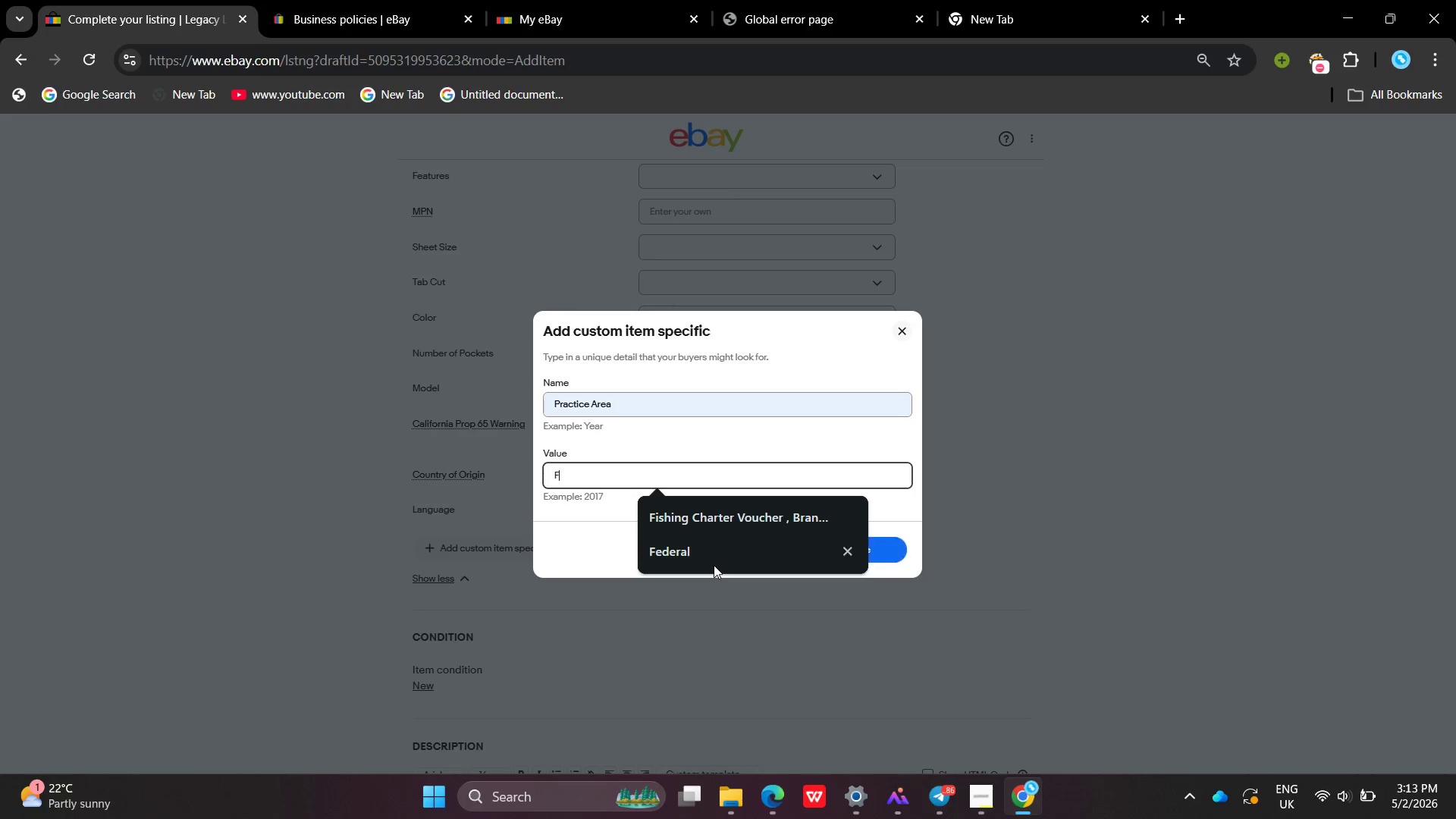 
key(Shift+F)
 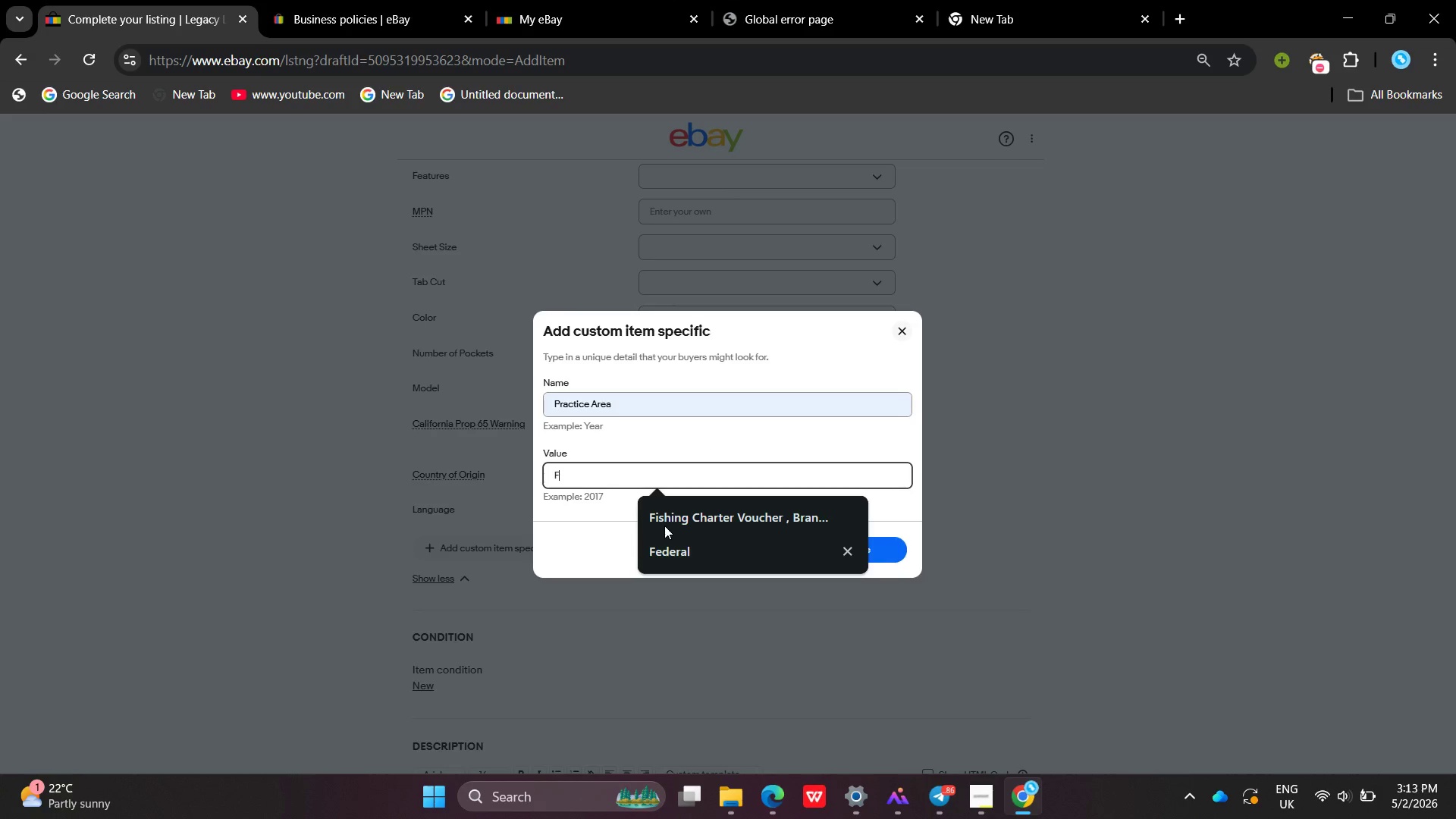 
type(amily )
 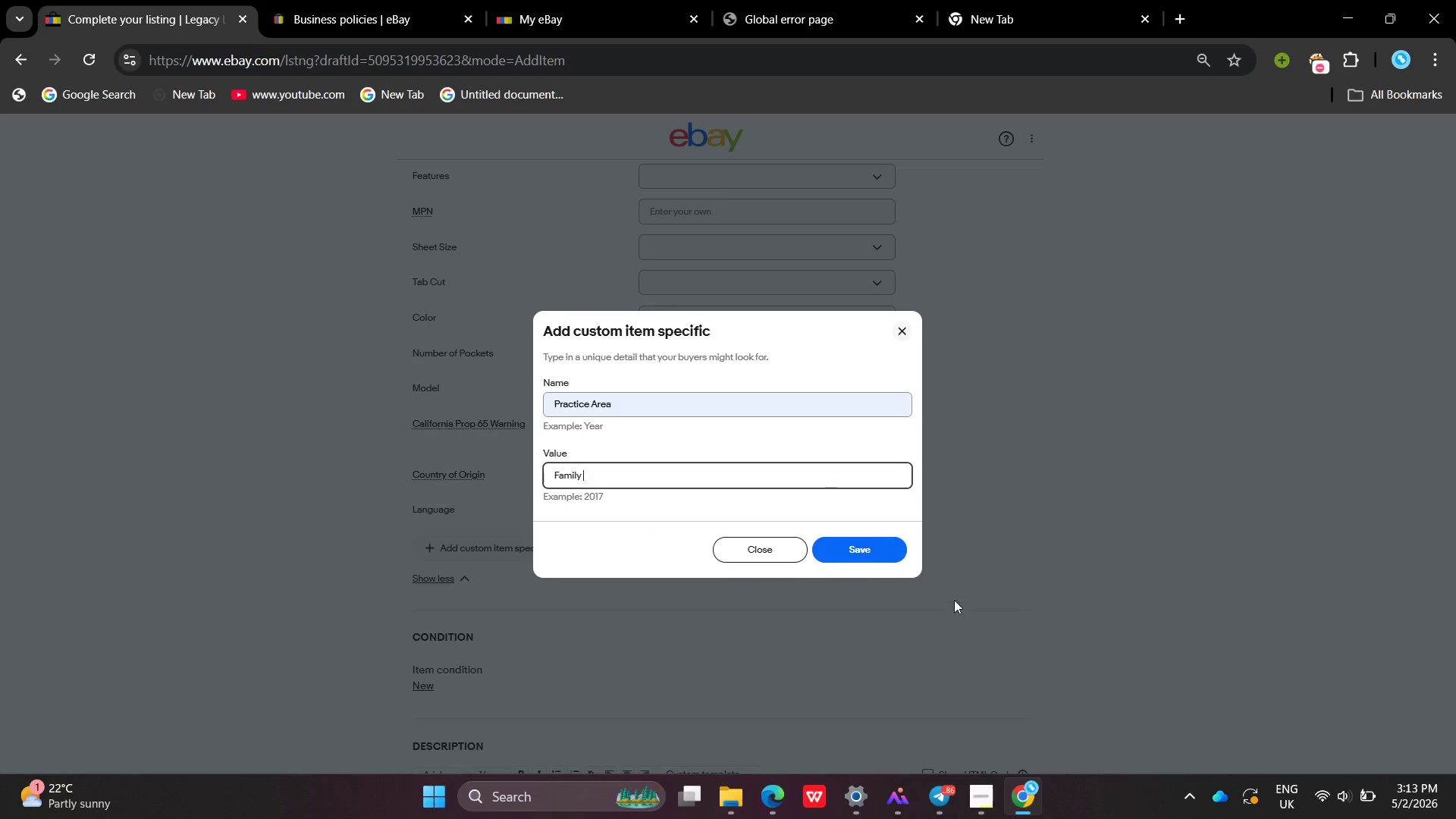 
left_click([872, 557])
 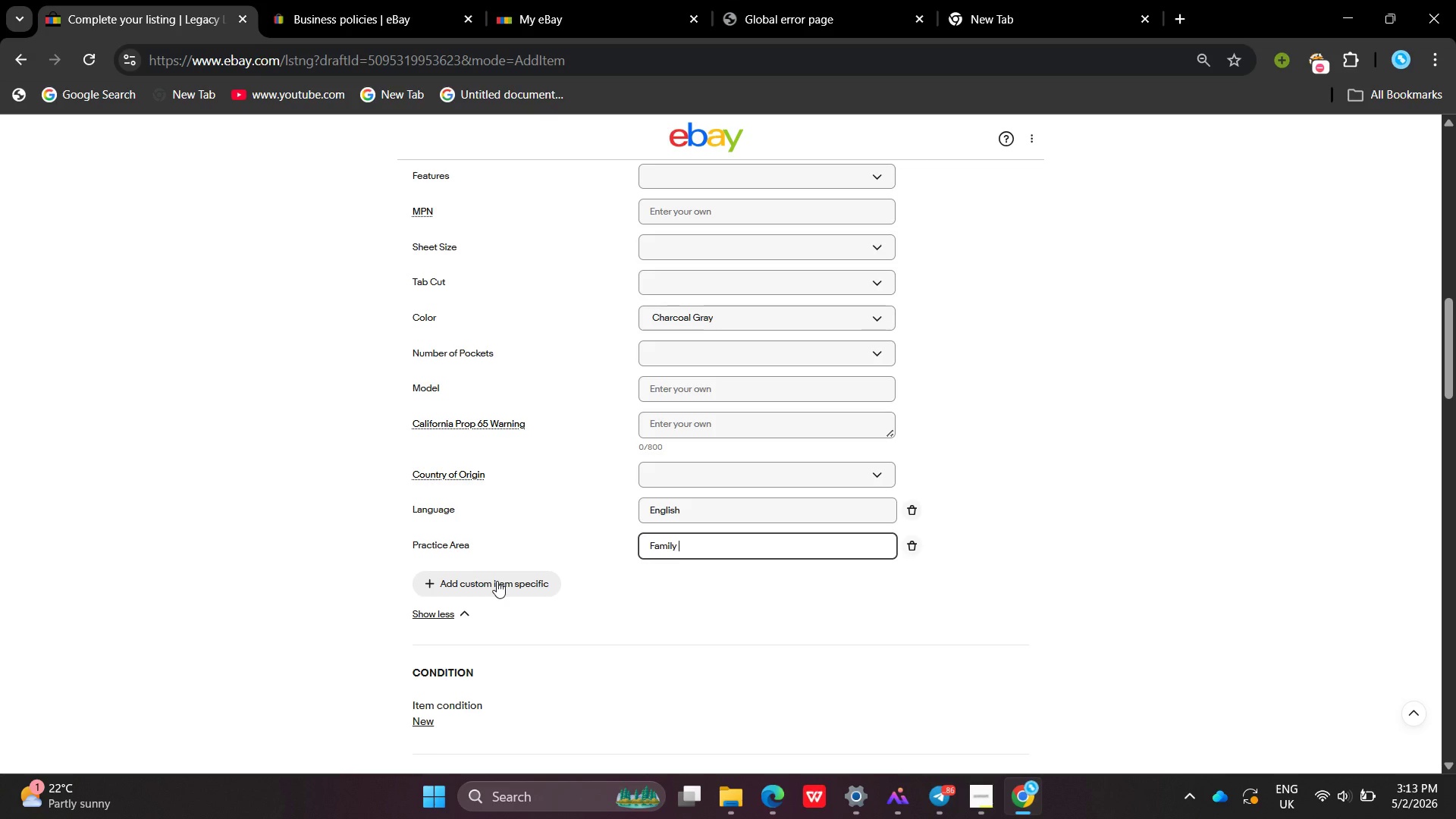 
left_click([497, 581])
 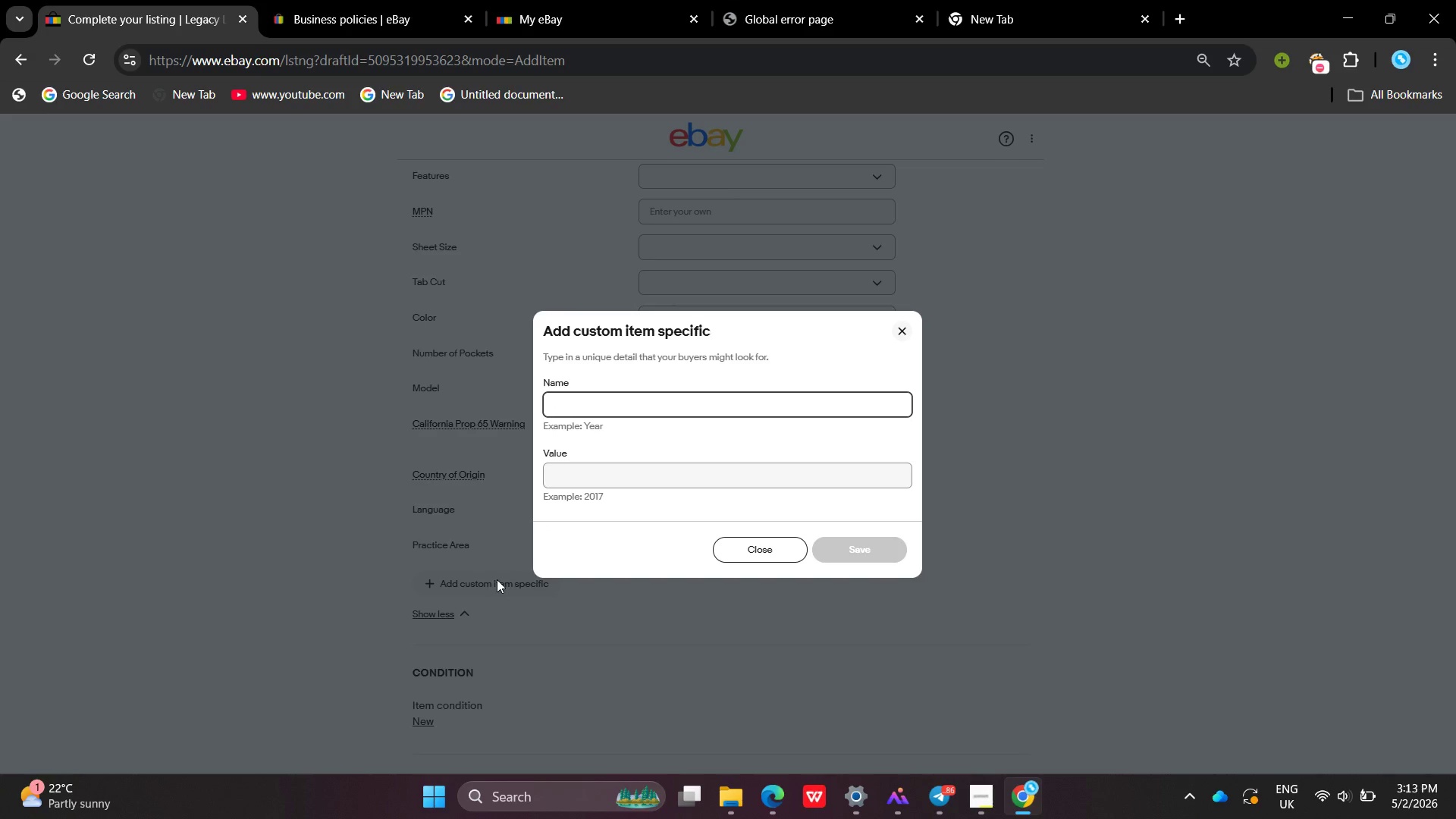 
key(Shift+ShiftLeft)
 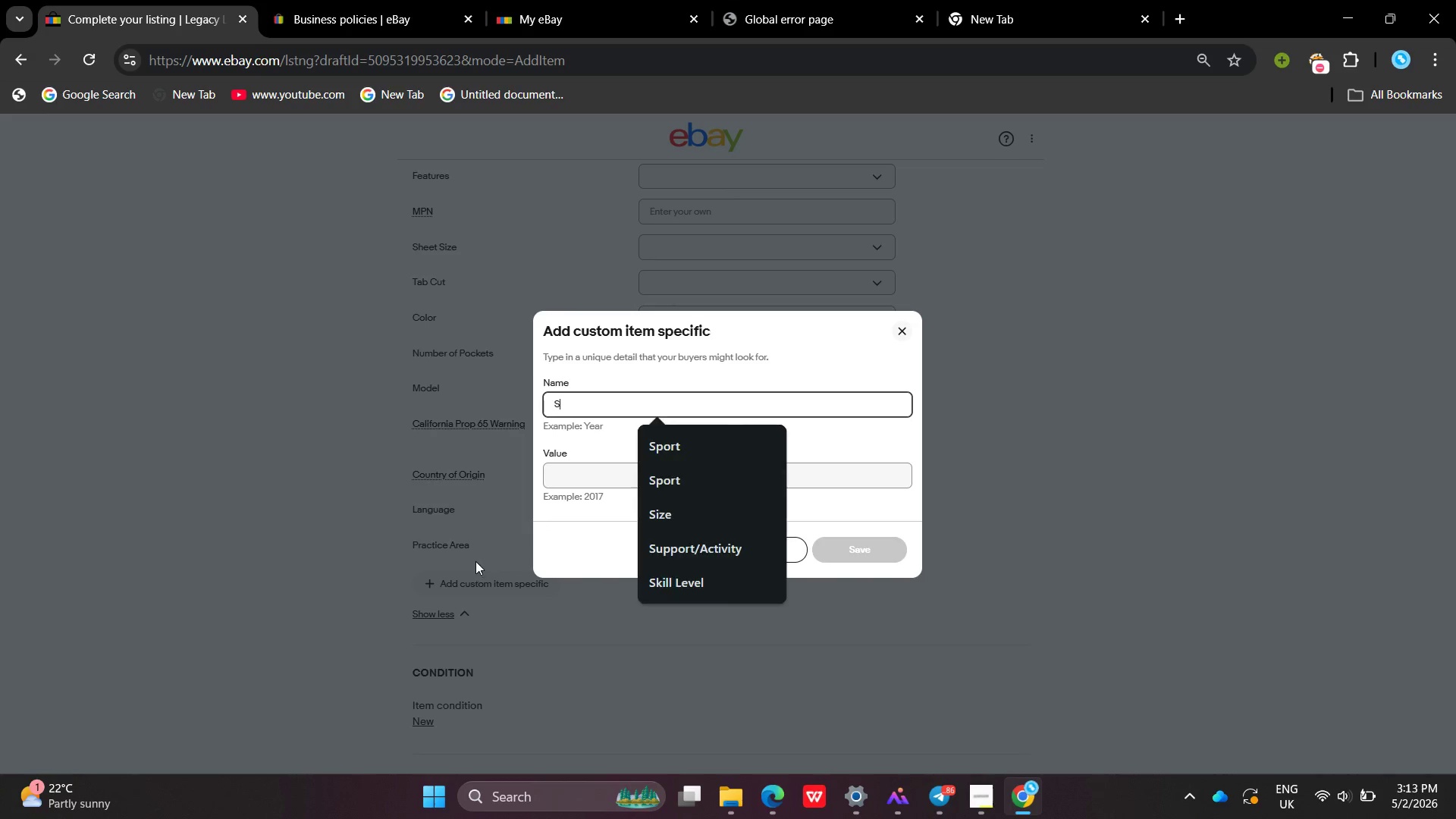 
type(Sat)
key(Backspace)
key(Backspace)
type(tate)
 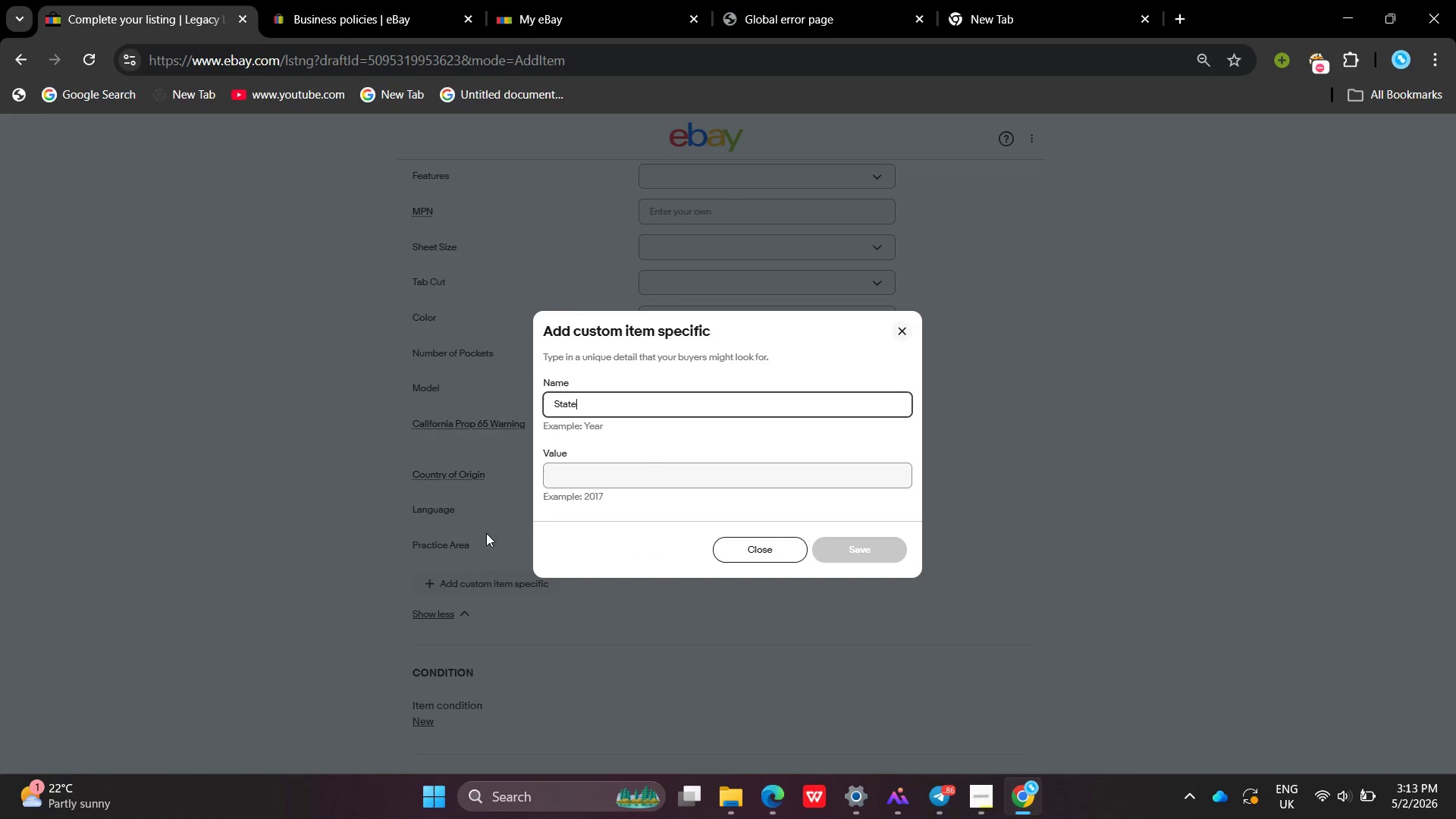 
left_click([570, 497])
 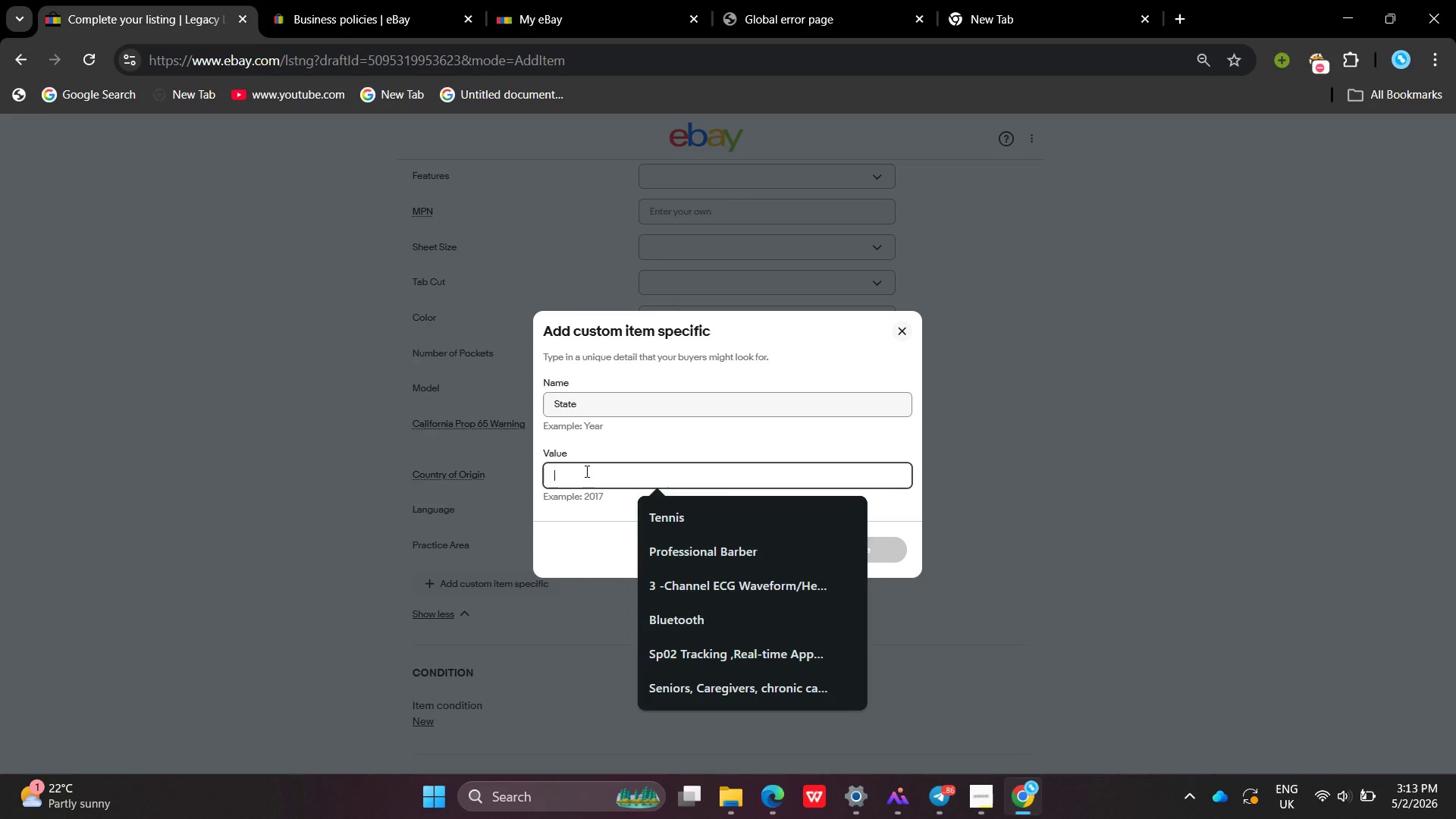 
type(Tex)
 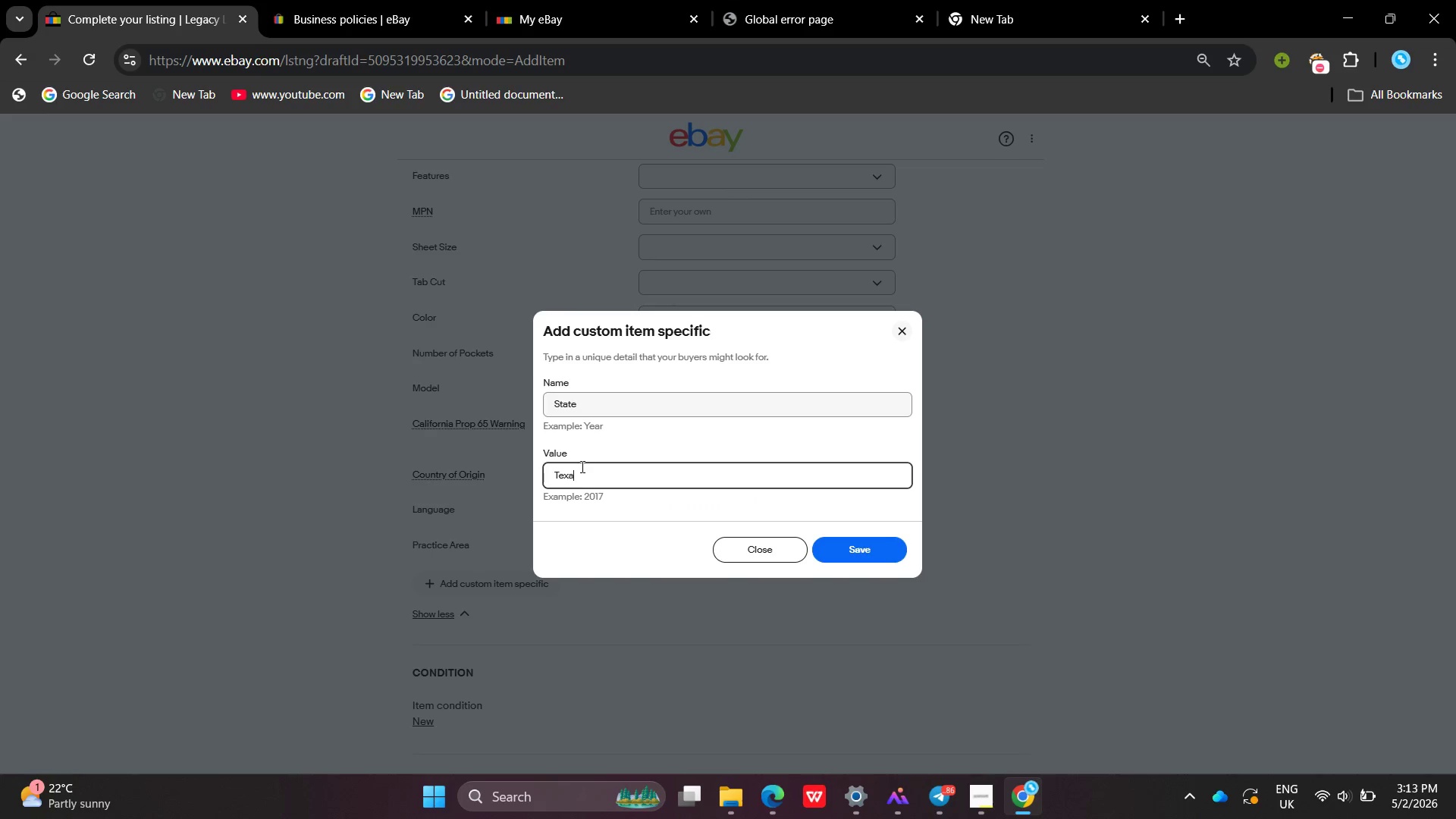 
hold_key(key=A, duration=0.31)
 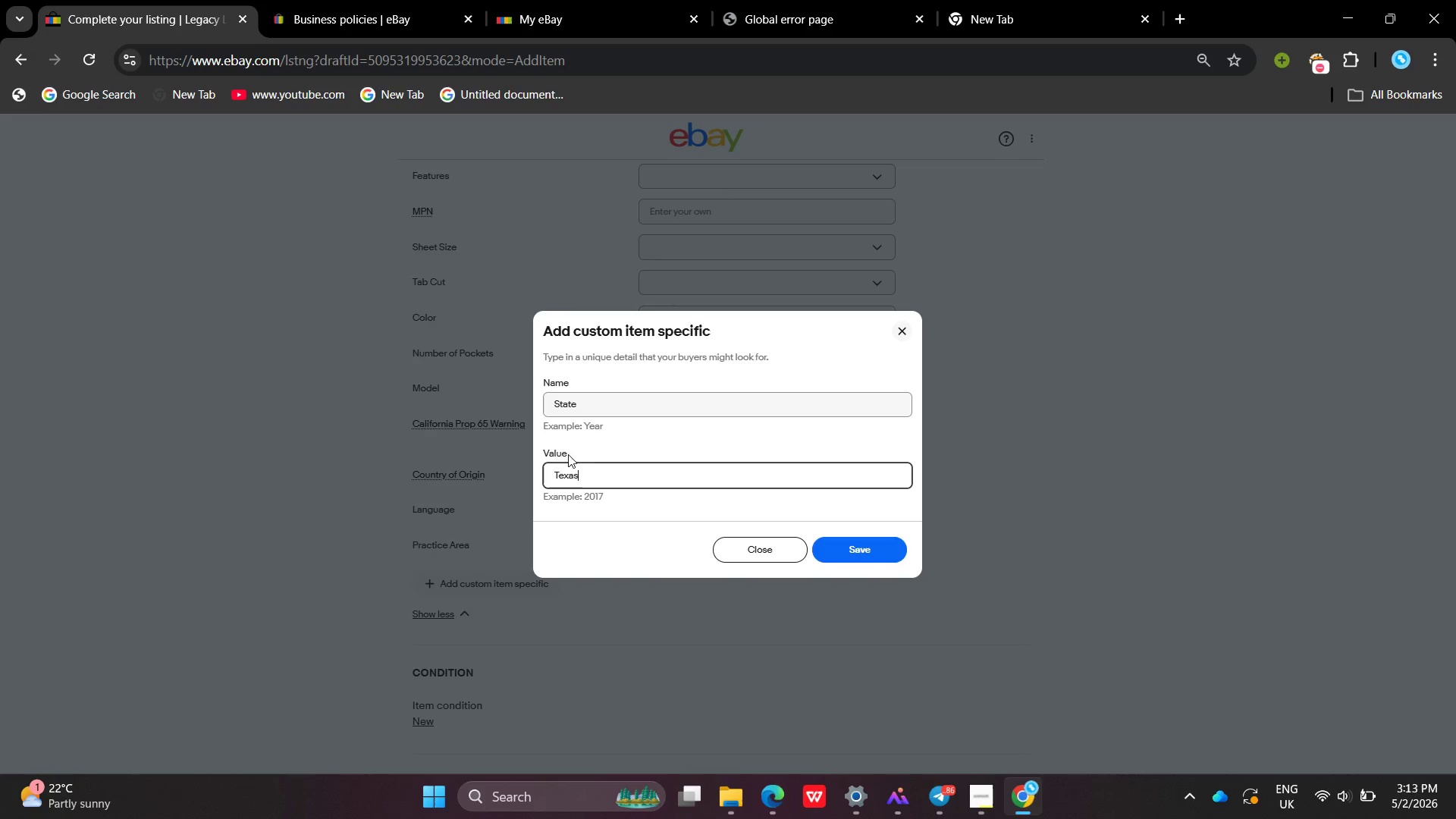 
key(S)
 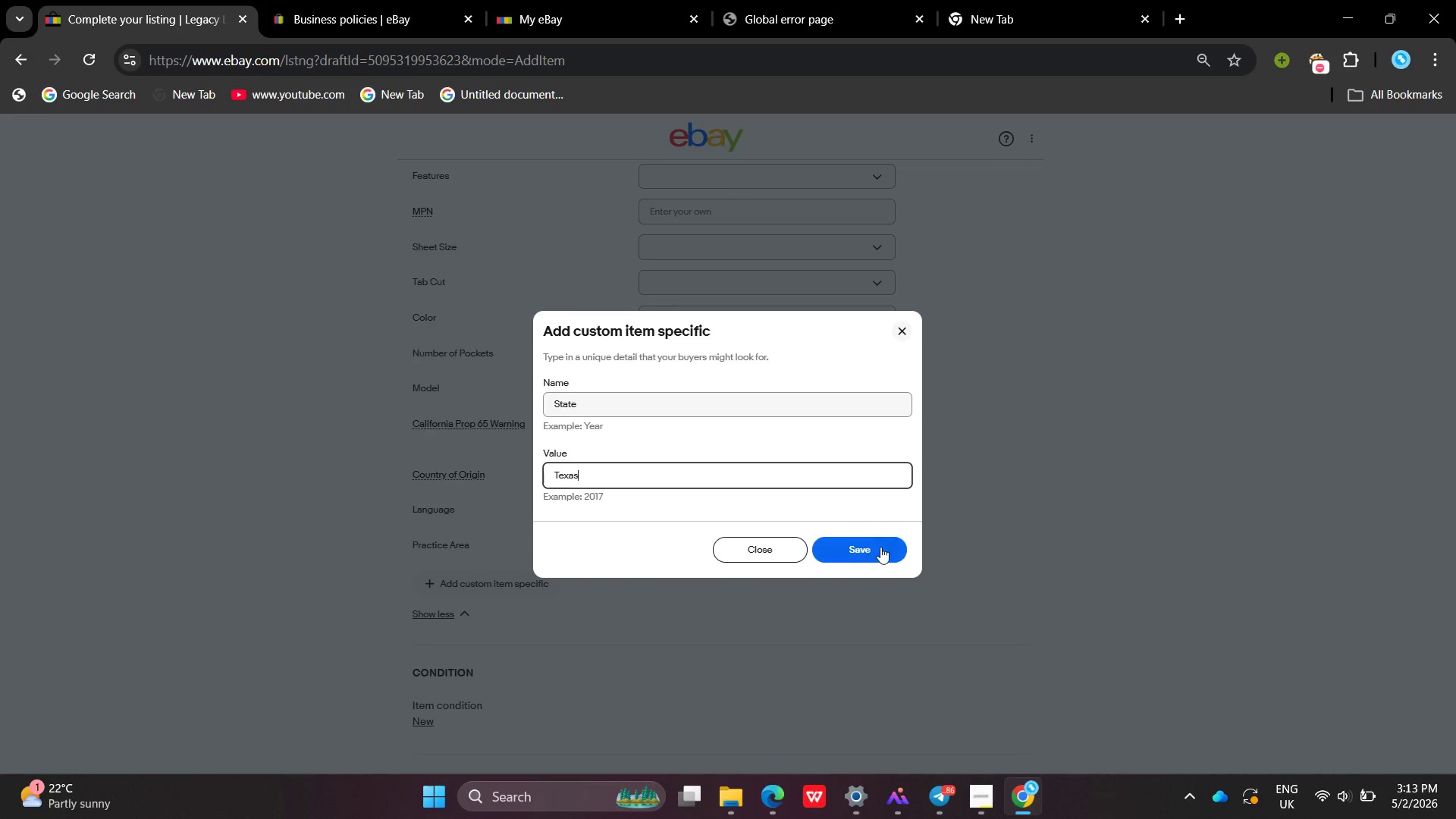 
left_click([880, 547])
 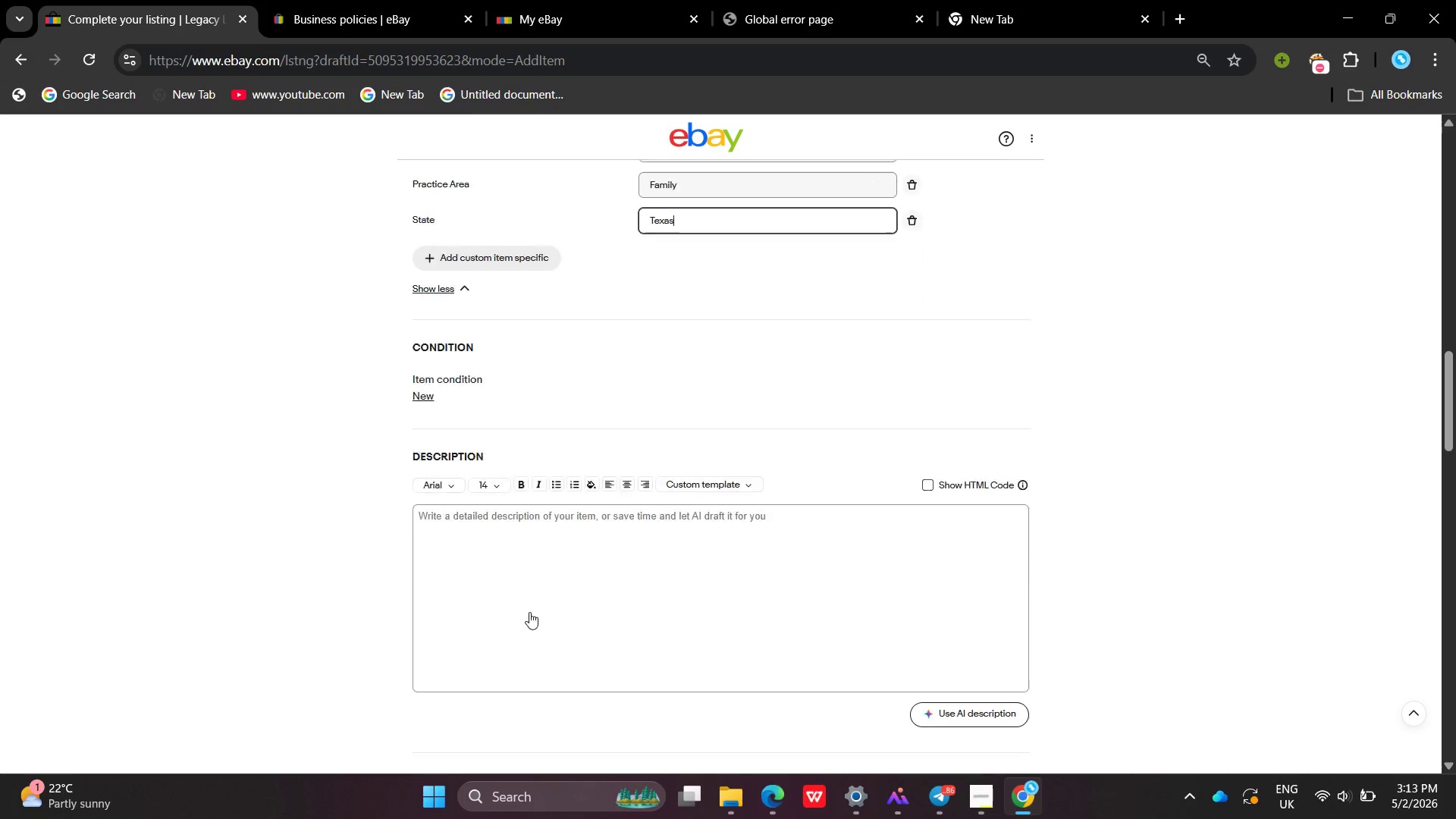 
wait(6.2)
 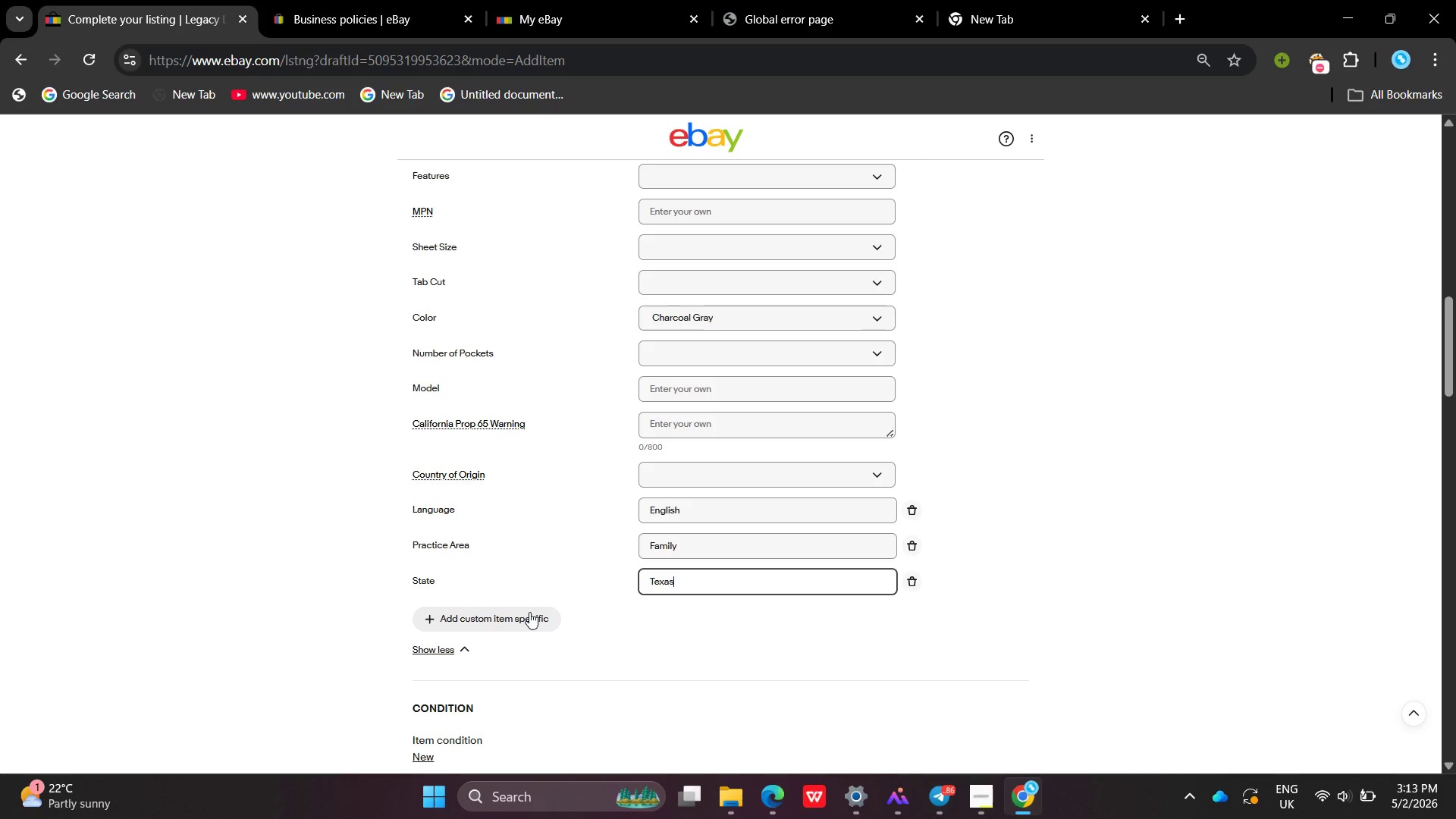 
left_click([533, 512])
 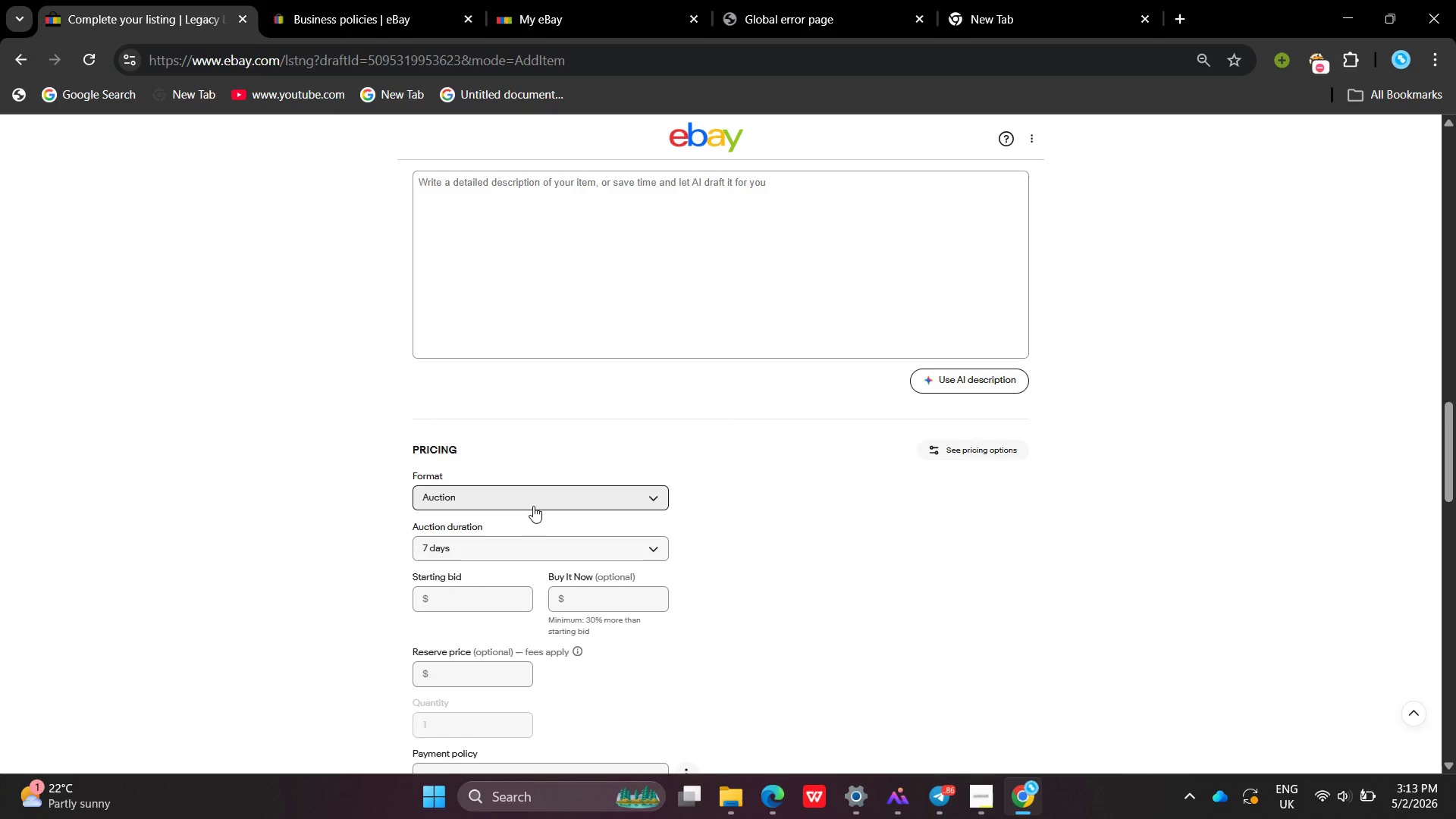 
left_click([533, 506])
 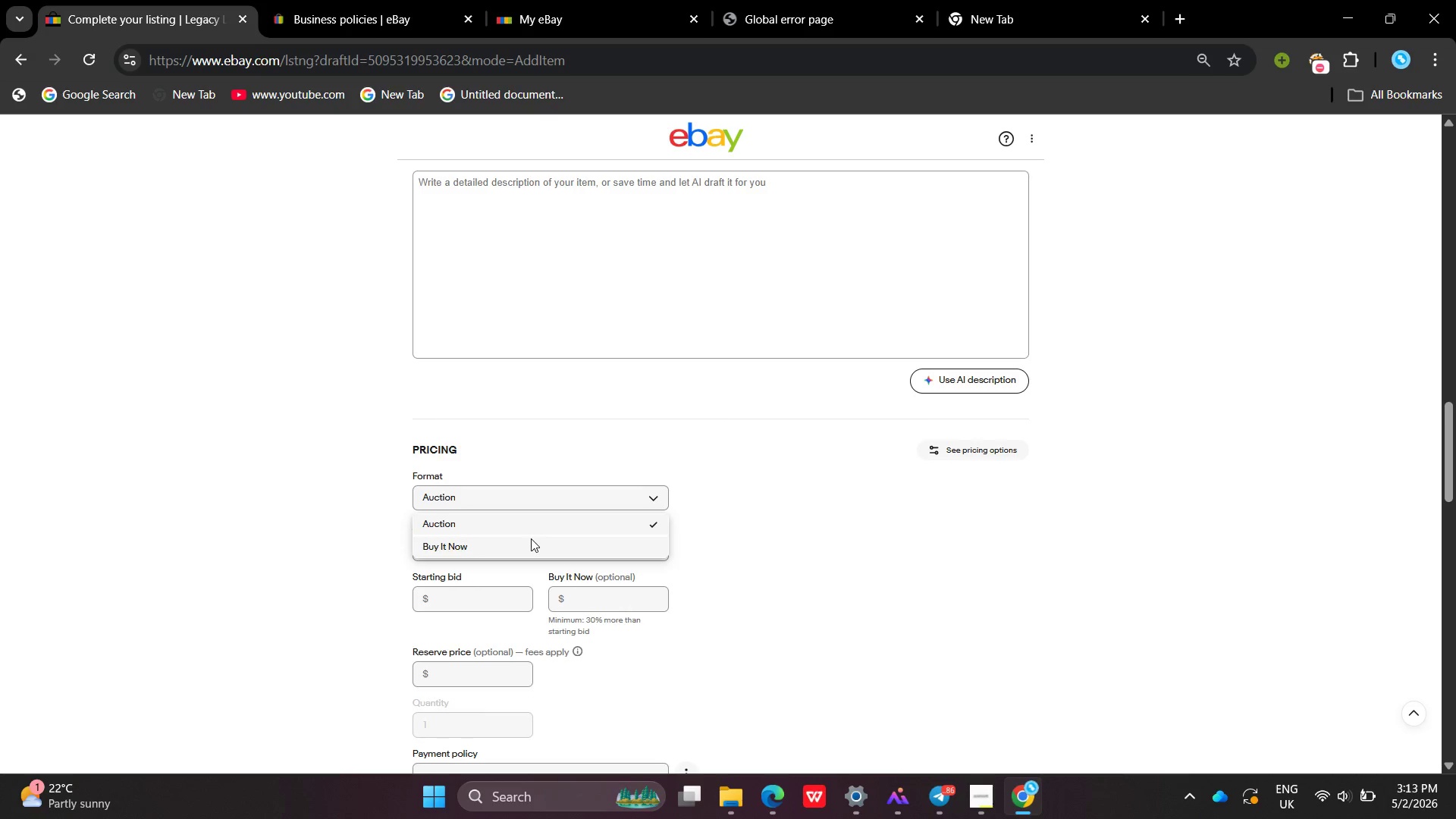 
left_click([531, 538])
 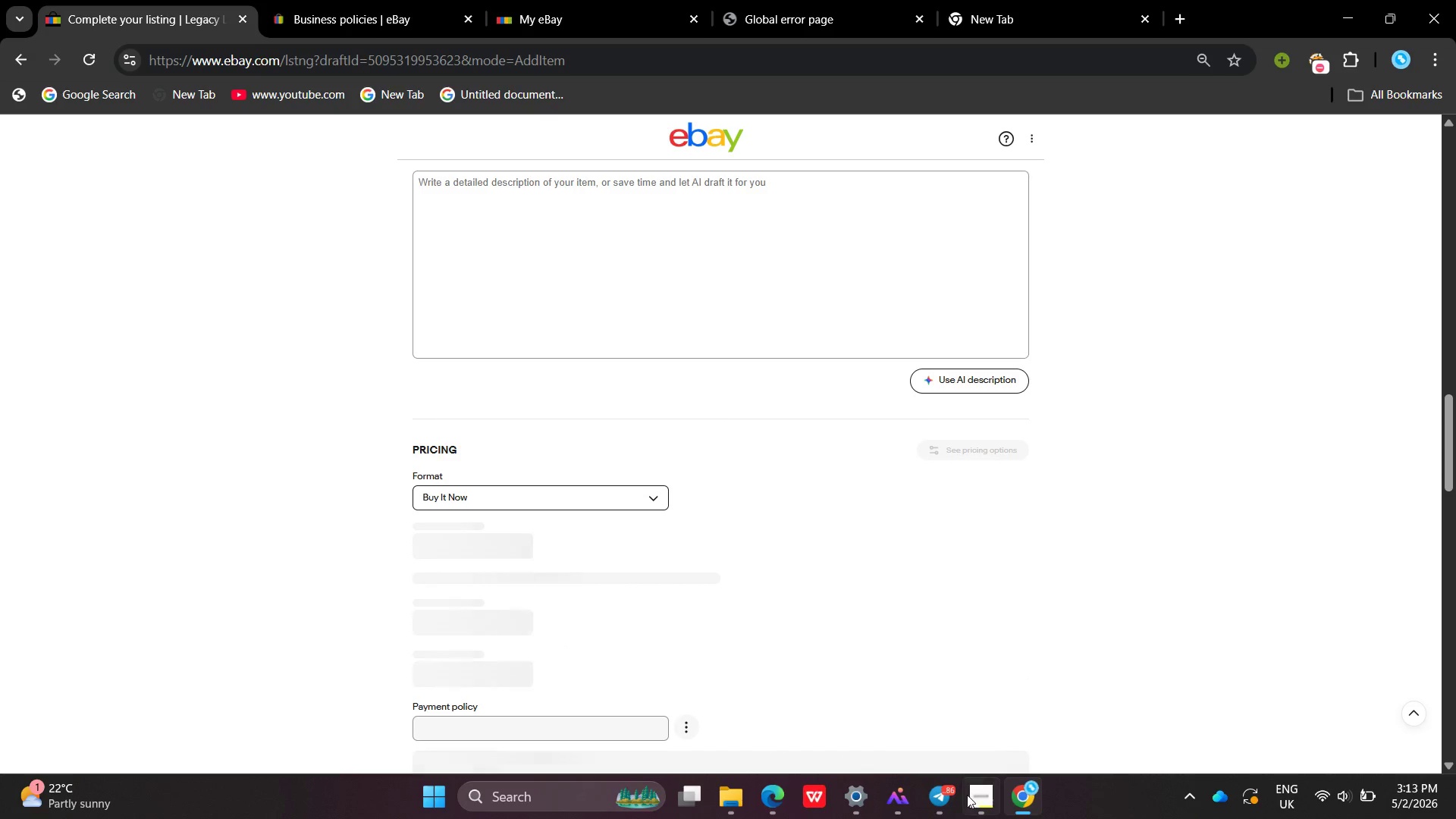 
left_click([967, 795])